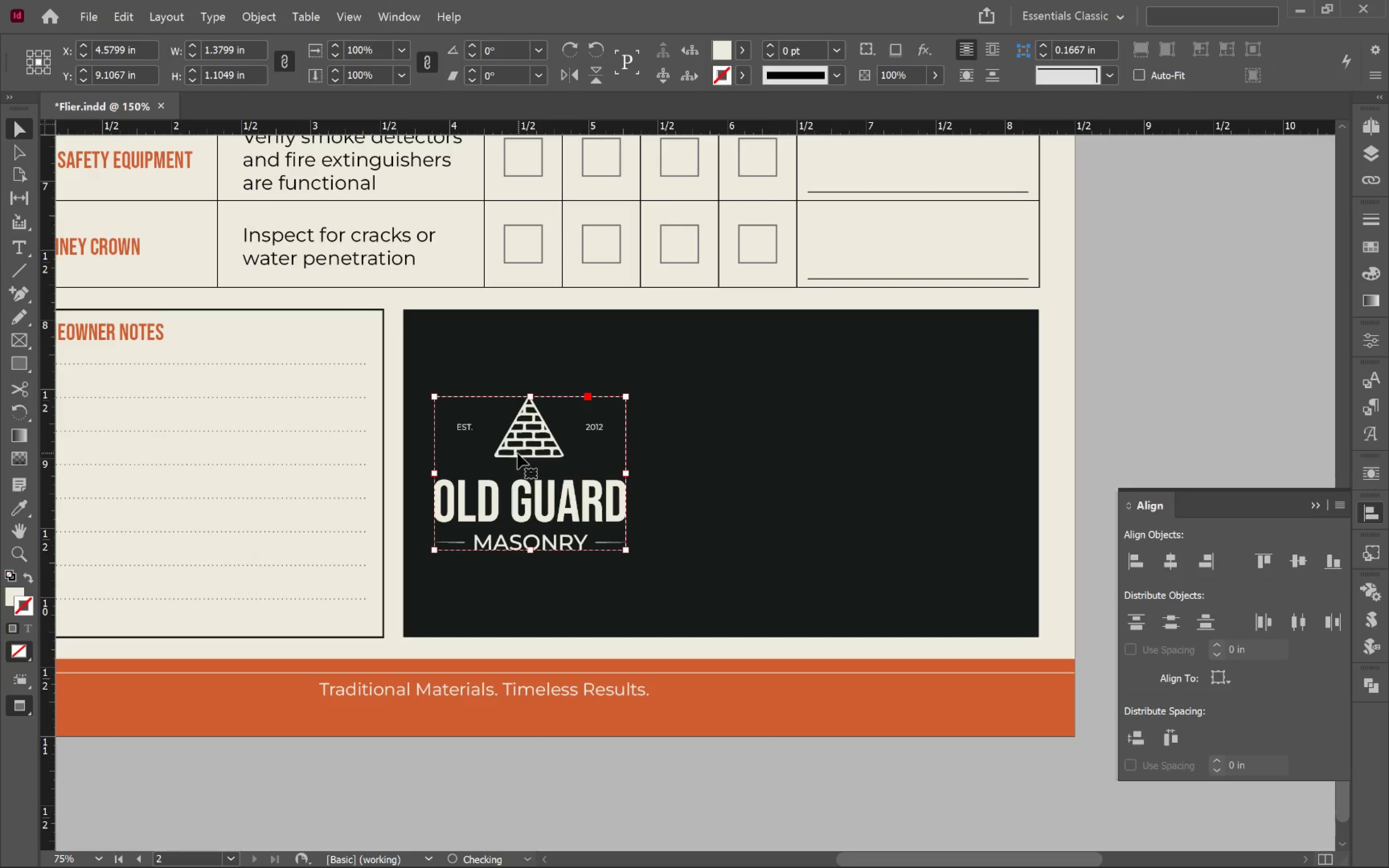 
hold_key(key=ShiftLeft, duration=1.69)
 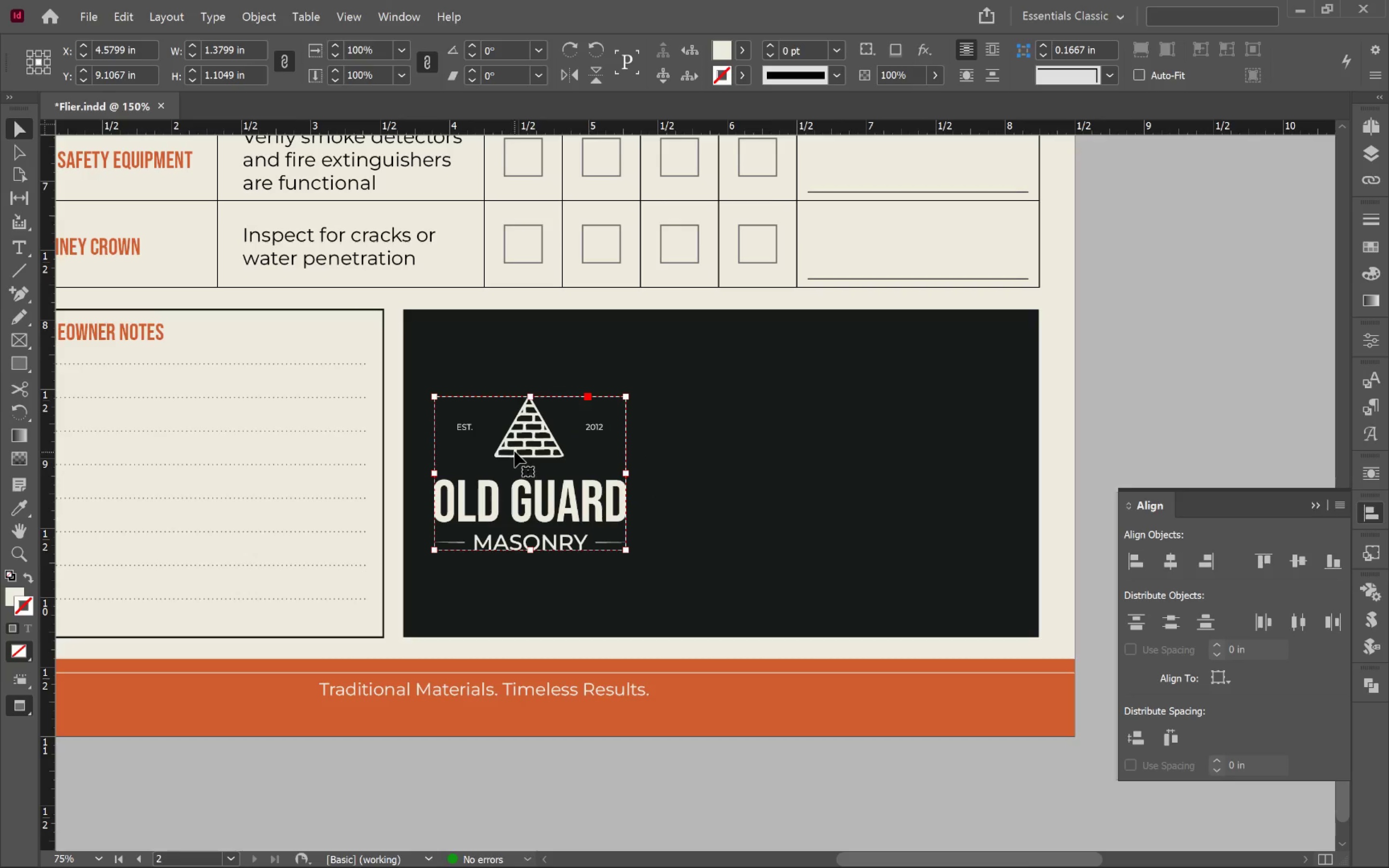 
left_click_drag(start_coordinate=[515, 451], to_coordinate=[513, 509])
 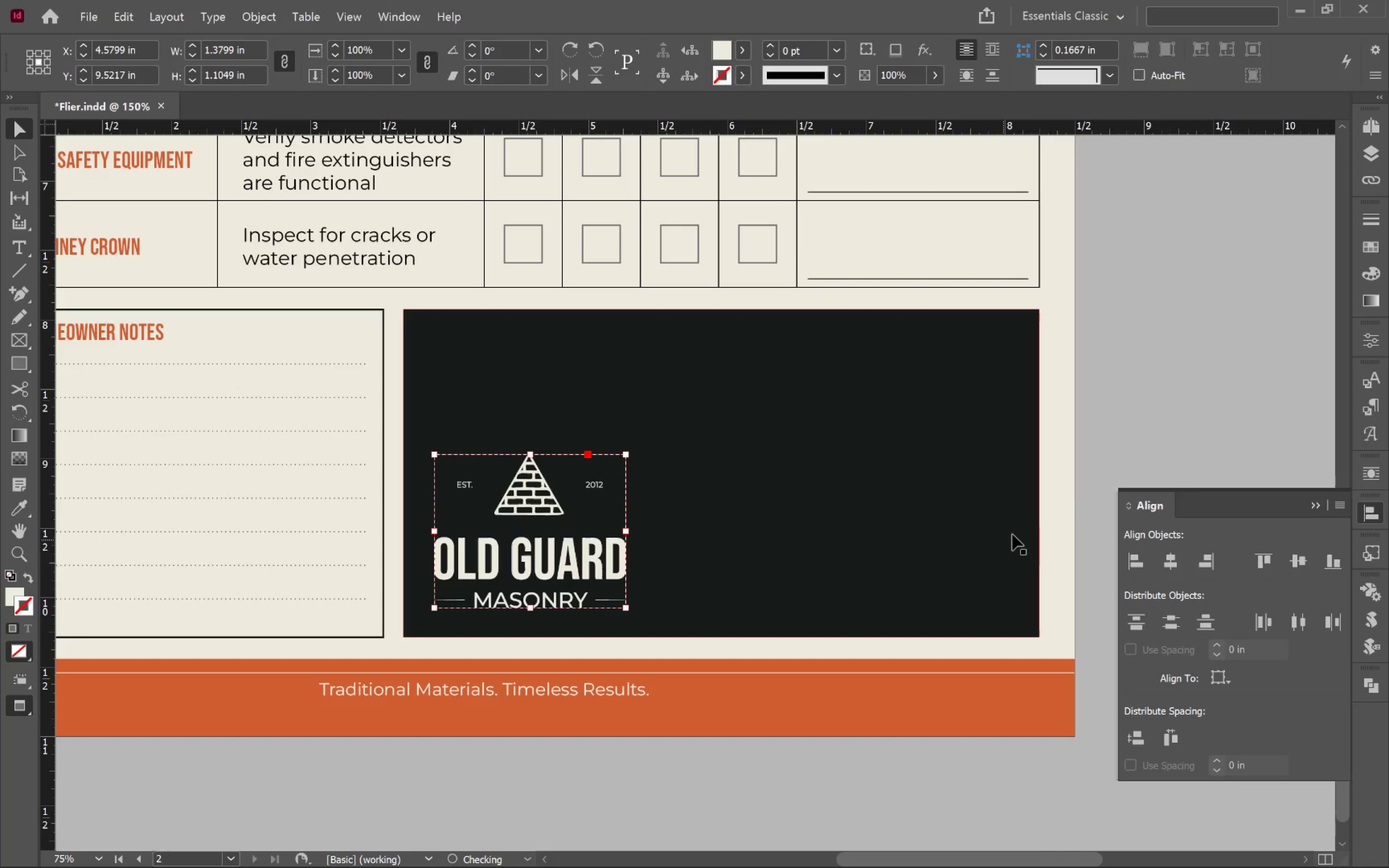 
hold_key(key=ShiftLeft, duration=2.44)
 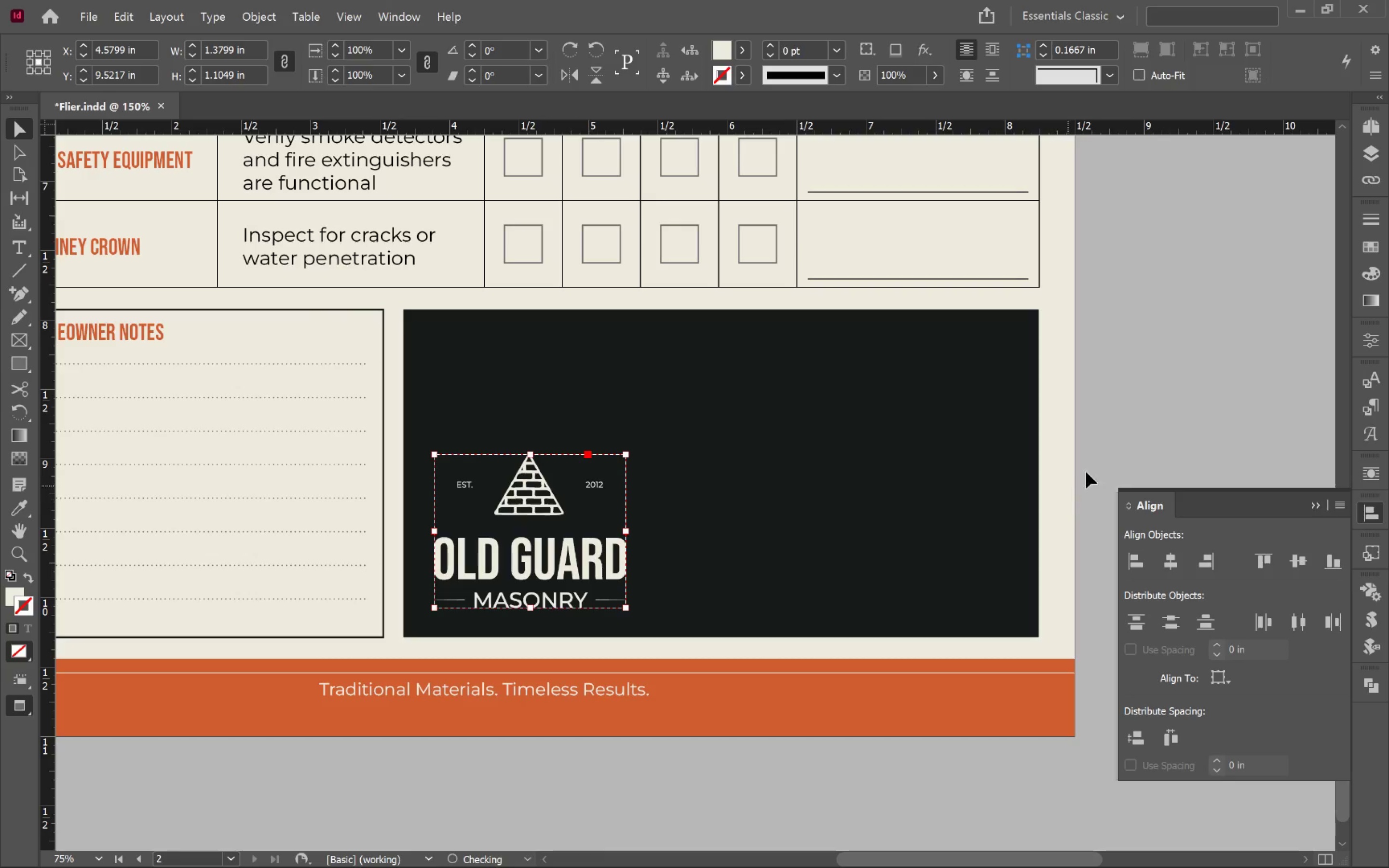 
left_click([1096, 461])
 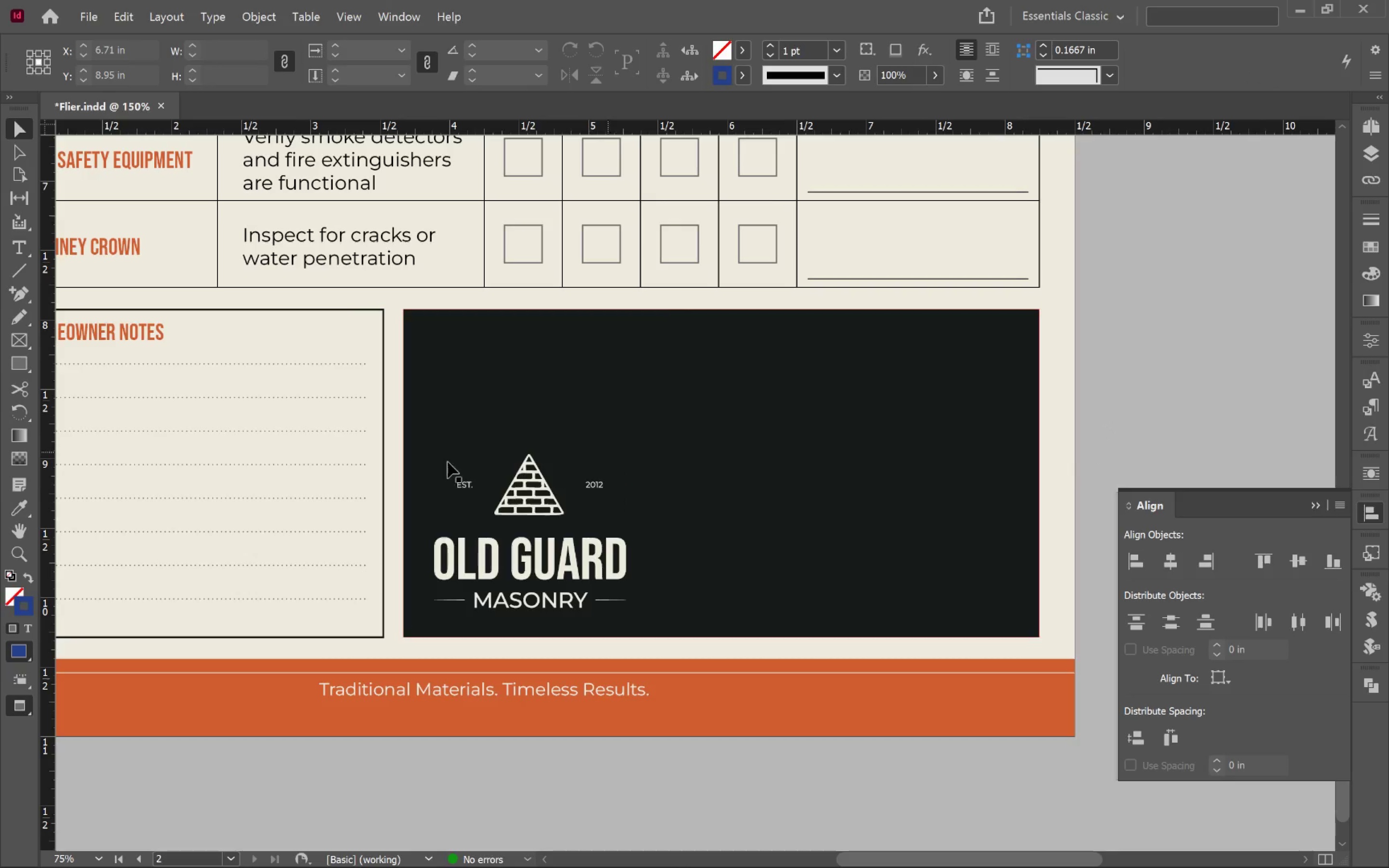 
left_click([541, 496])
 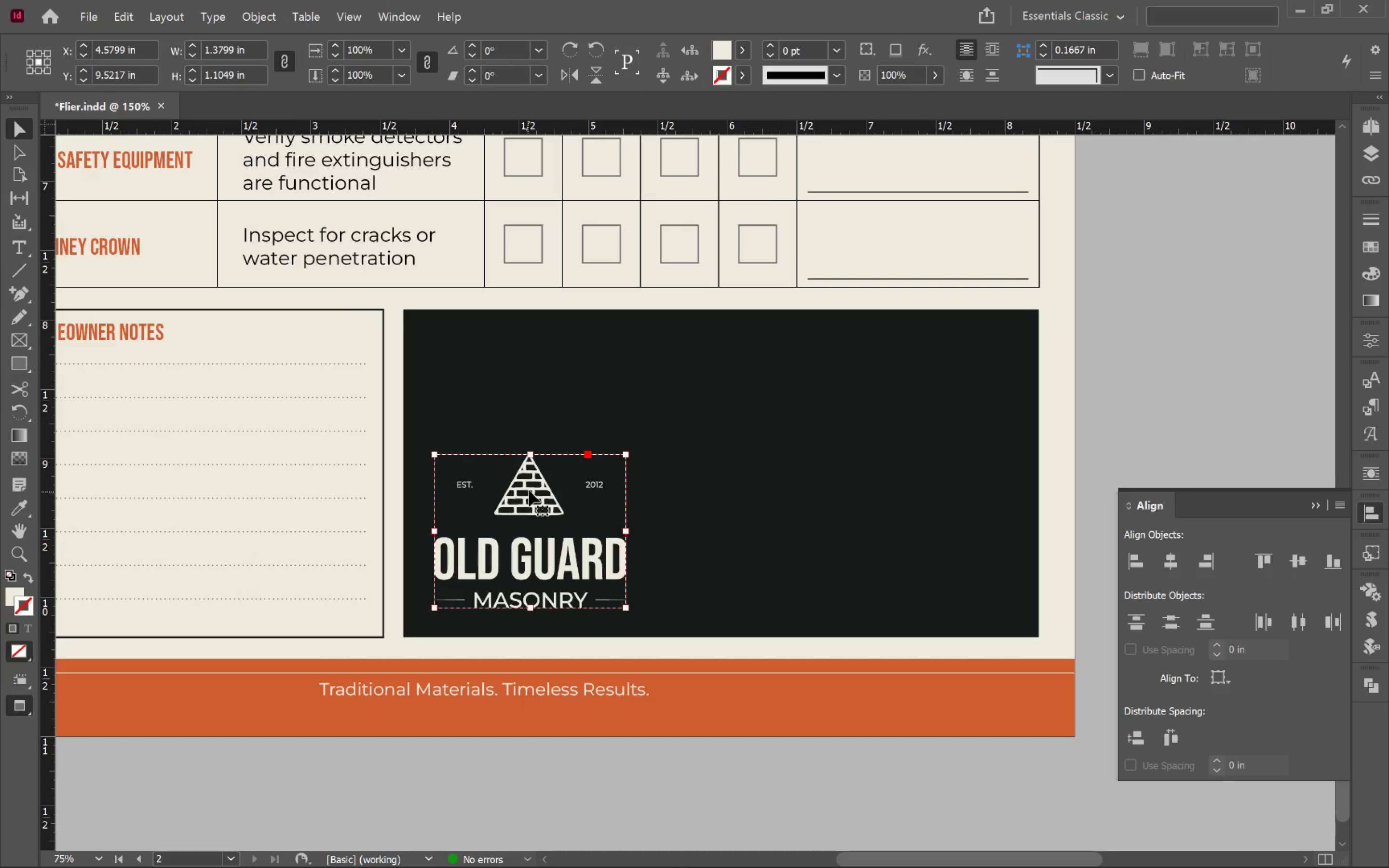 
left_click_drag(start_coordinate=[531, 489], to_coordinate=[524, 489])
 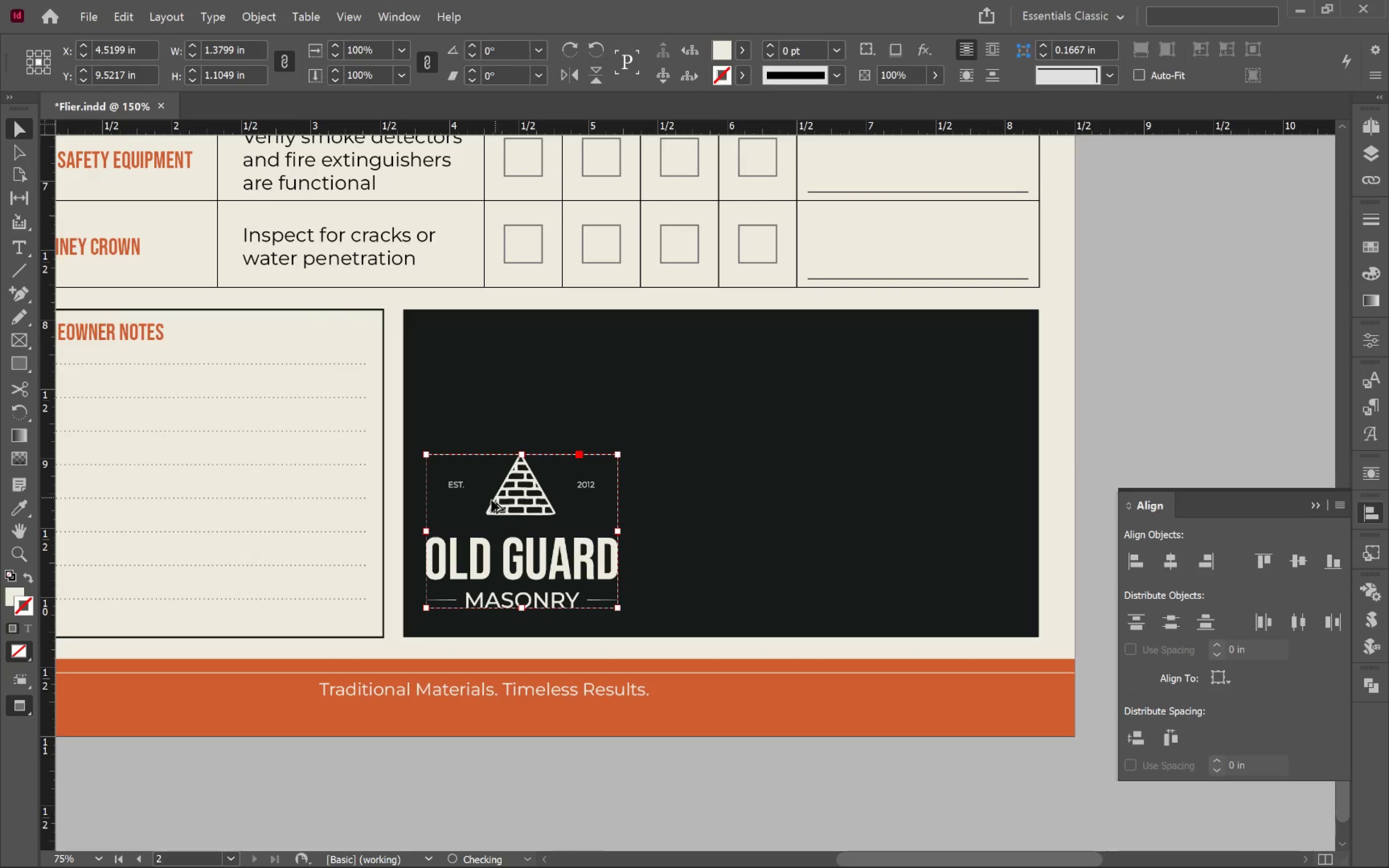 
hold_key(key=ShiftLeft, duration=1.65)
 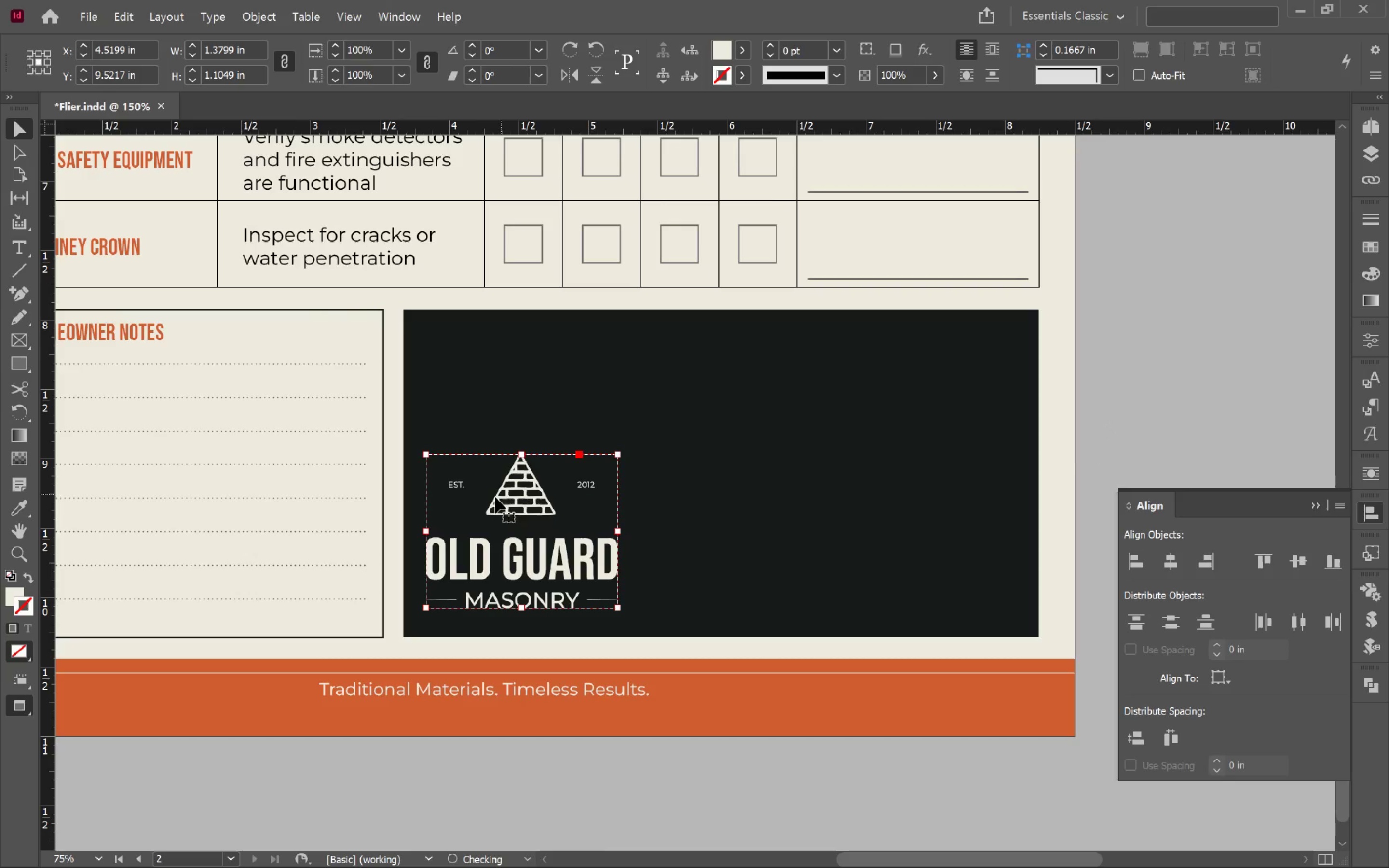 
hold_key(key=AltLeft, duration=0.31)
 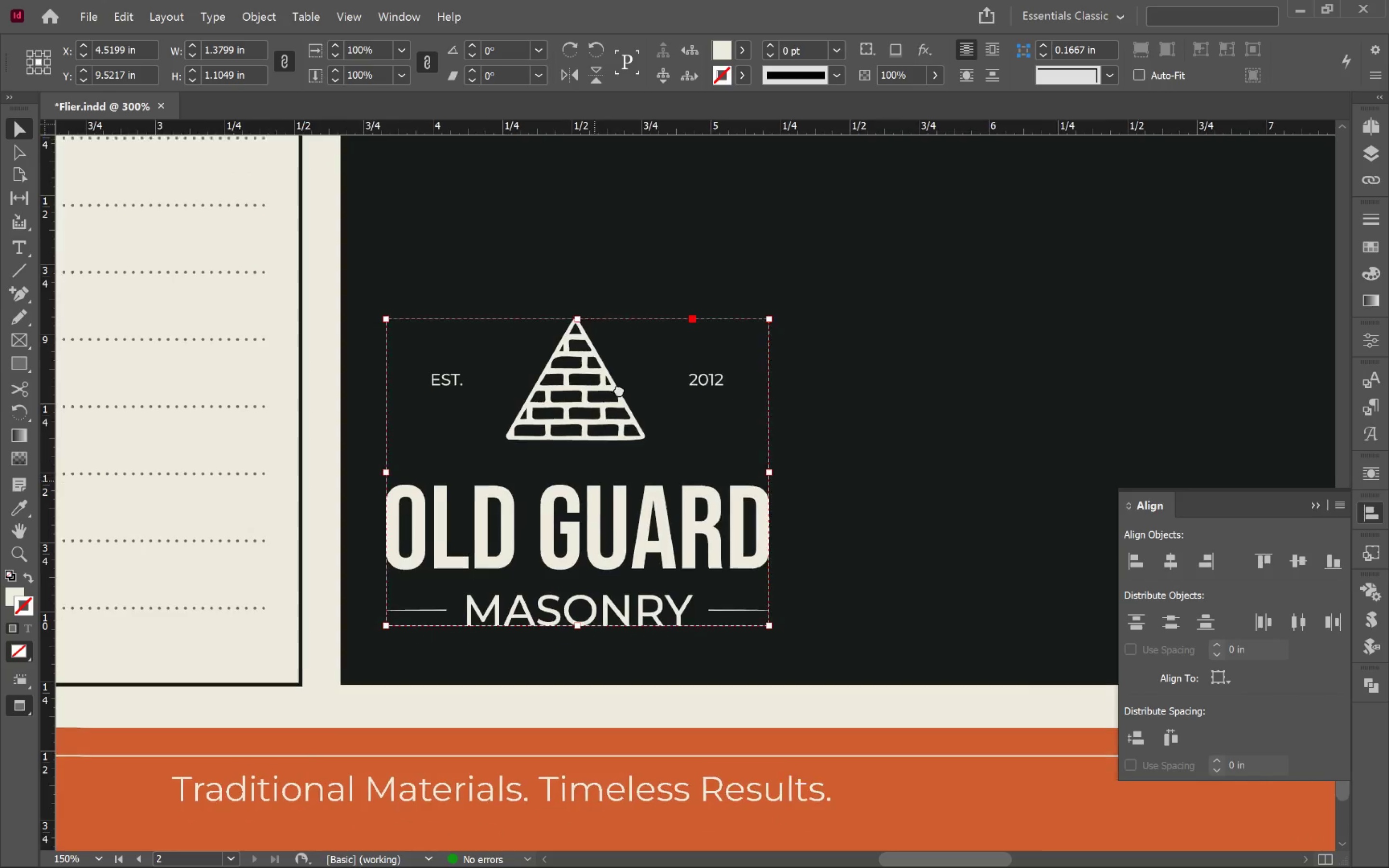 
hold_key(key=Space, duration=0.59)
 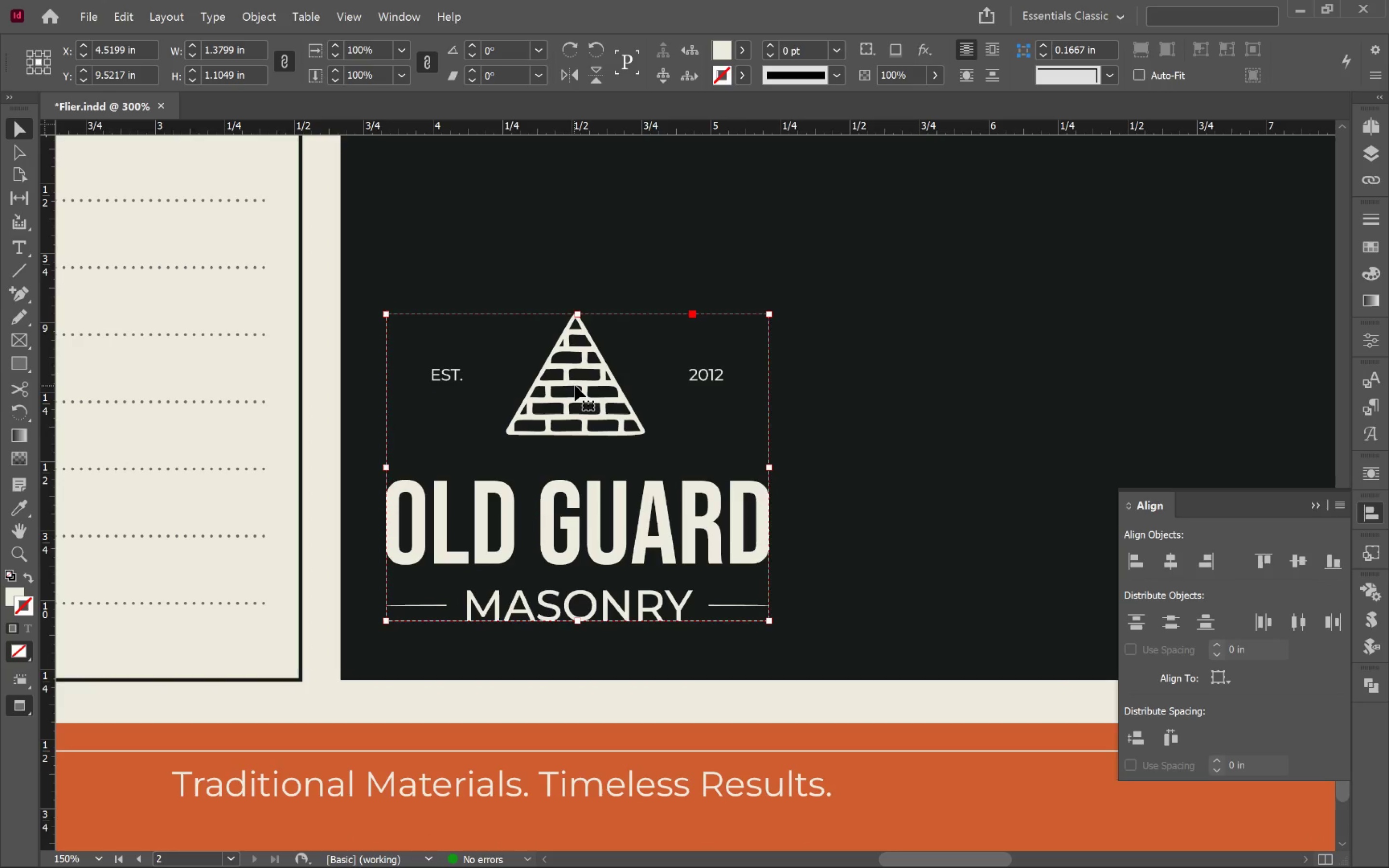 
left_click_drag(start_coordinate=[595, 481], to_coordinate=[619, 388])
 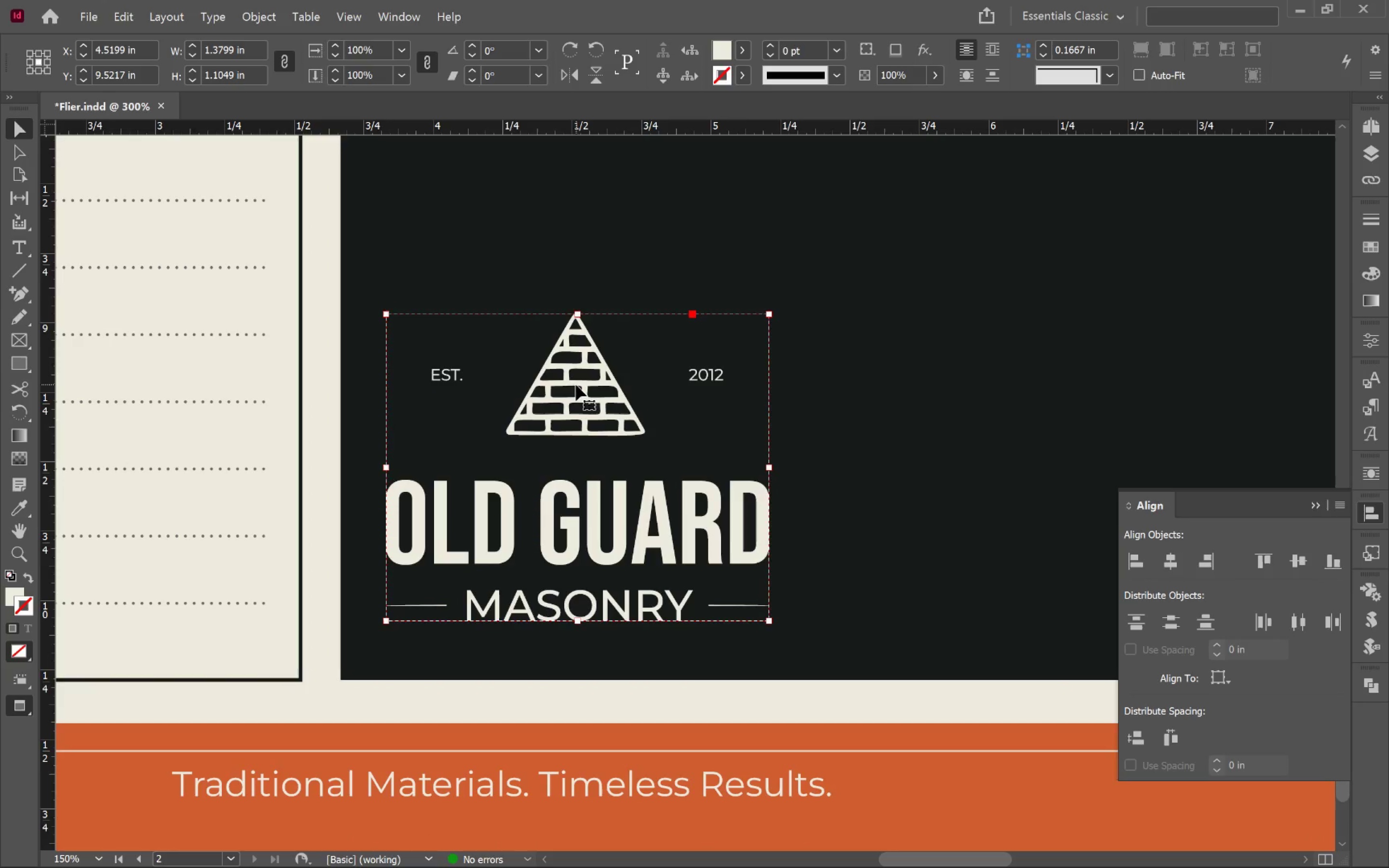 
scroll: coordinate [489, 502], scroll_direction: up, amount: 2.0
 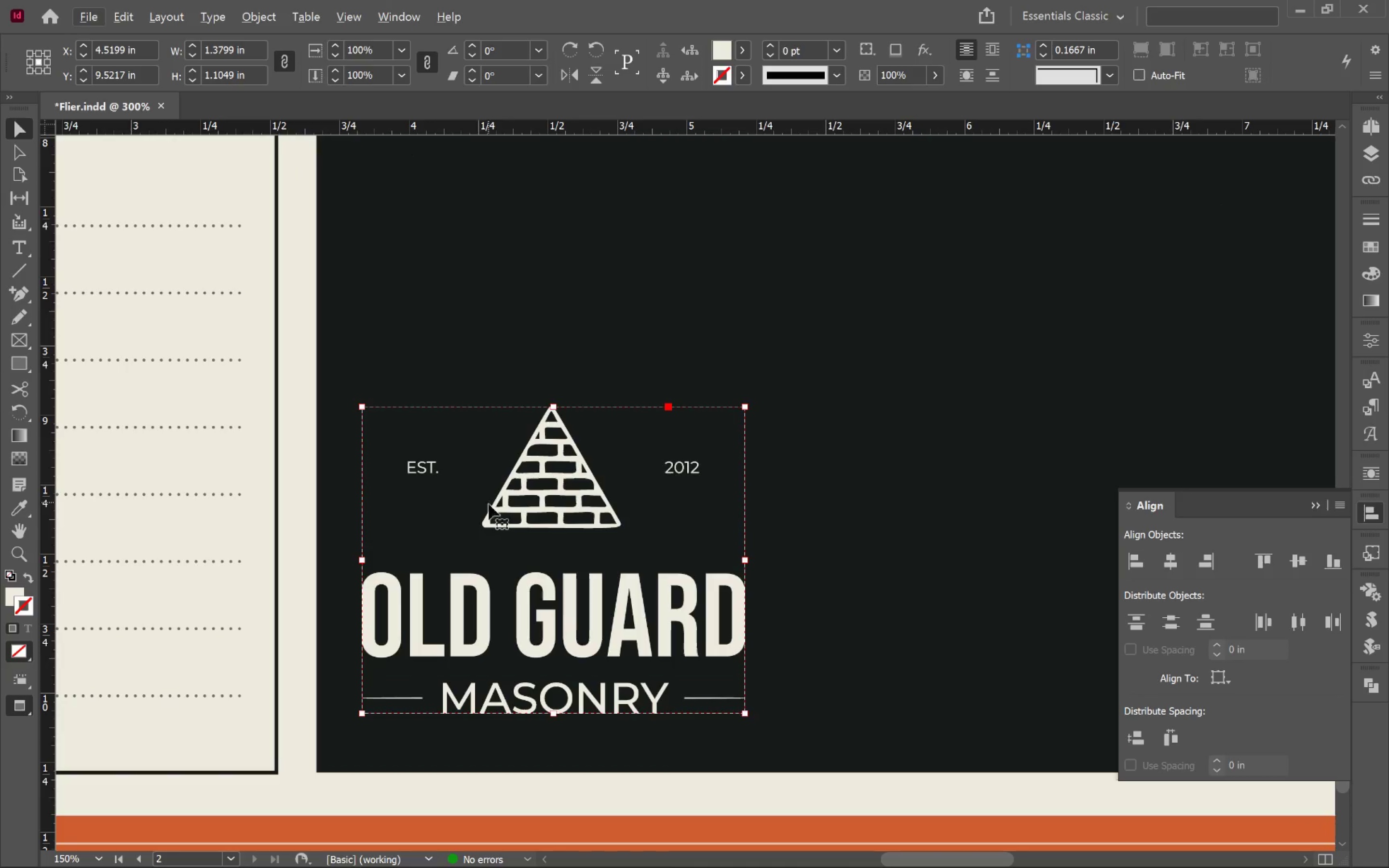 
left_click_drag(start_coordinate=[576, 384], to_coordinate=[575, 399])
 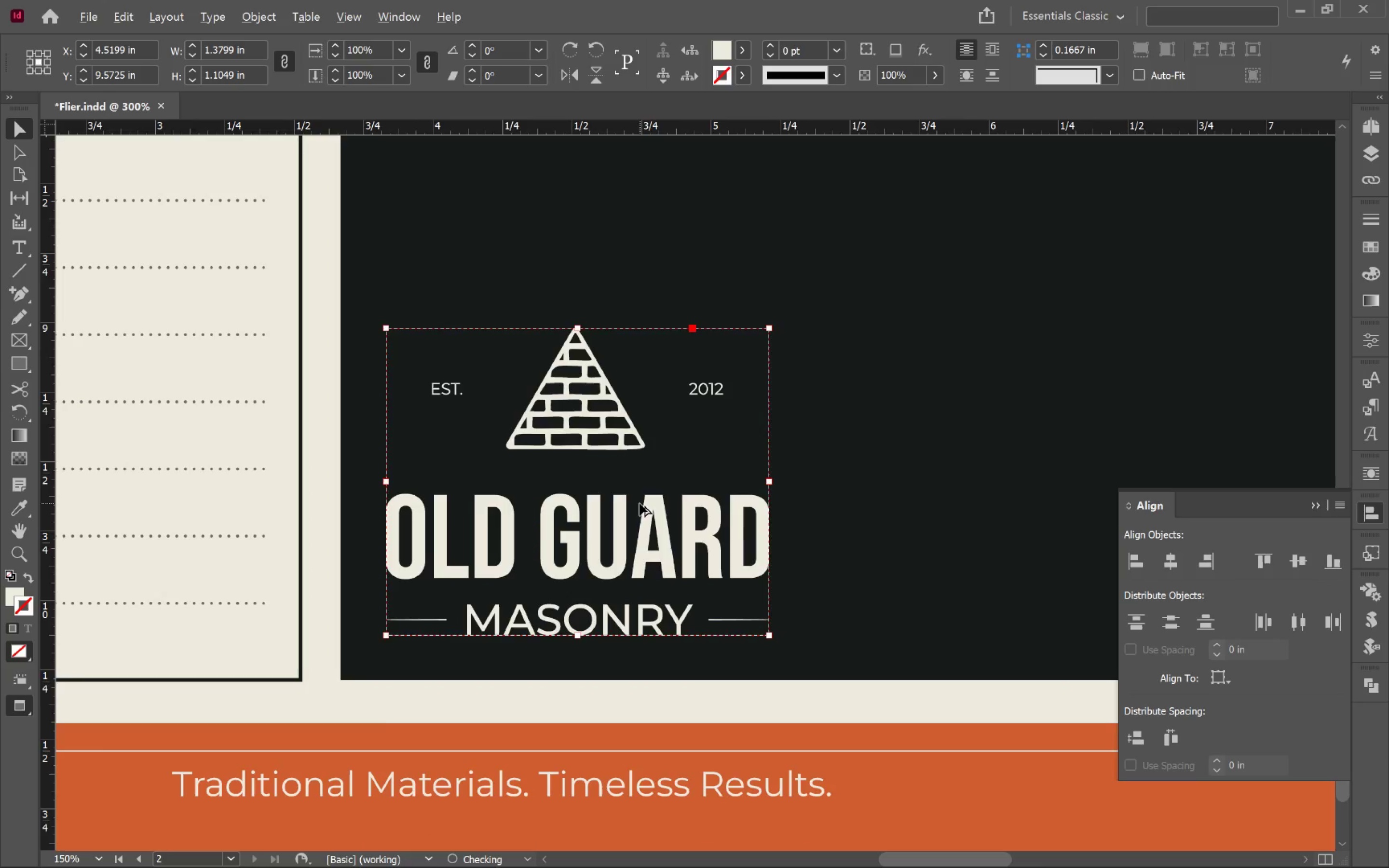 
hold_key(key=ShiftLeft, duration=1.43)
 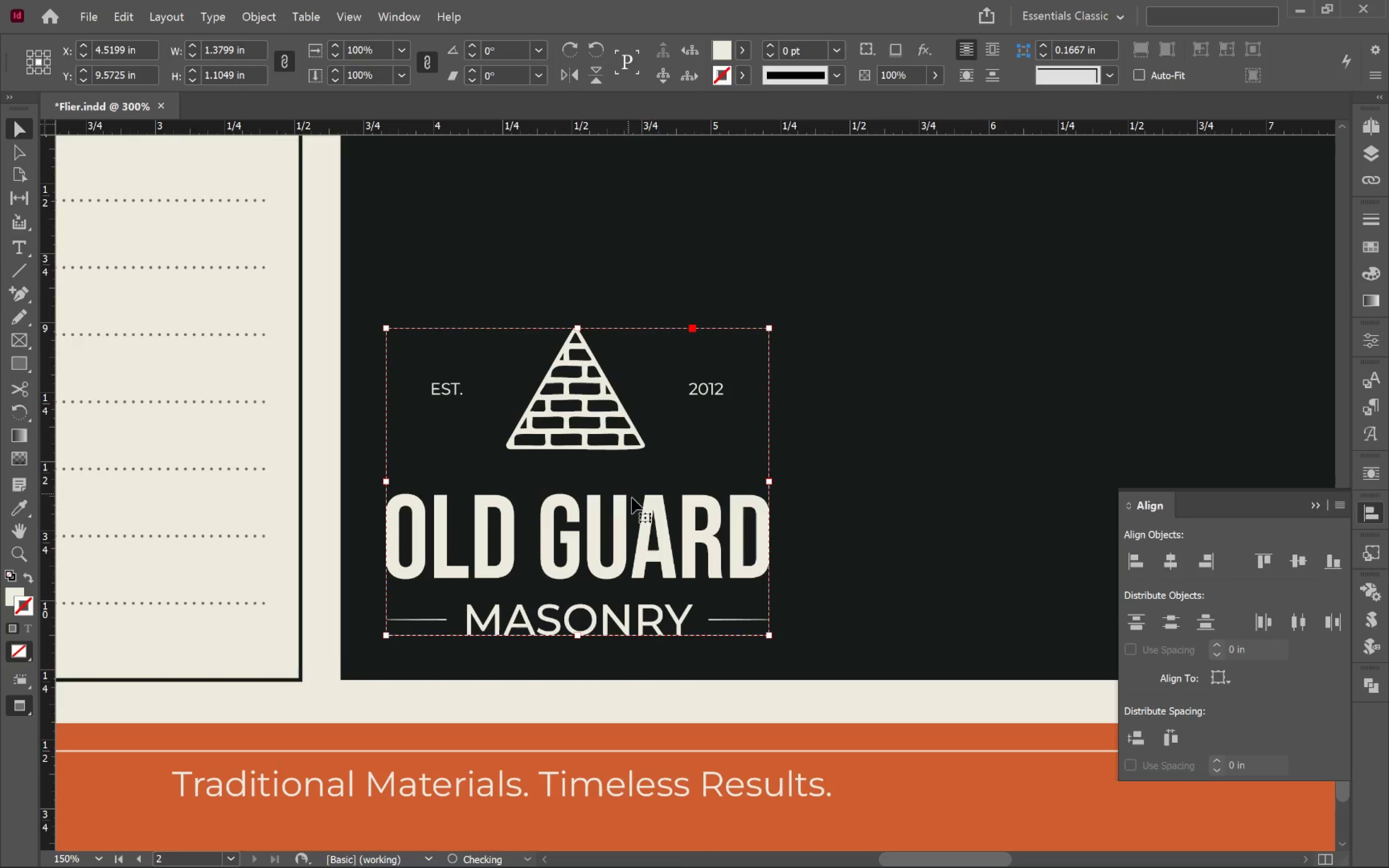 
hold_key(key=AltLeft, duration=0.6)
 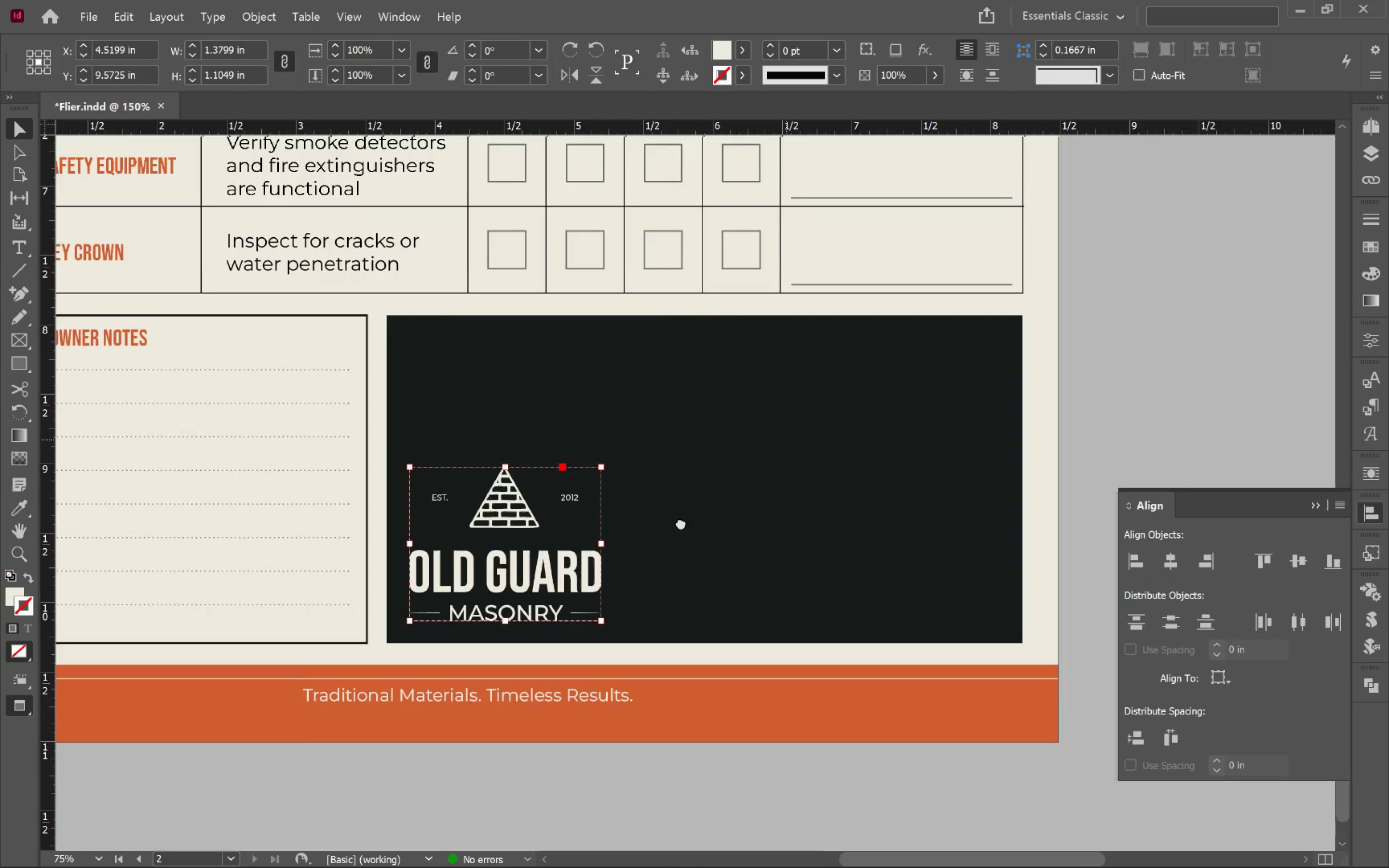 
hold_key(key=Space, duration=0.54)
 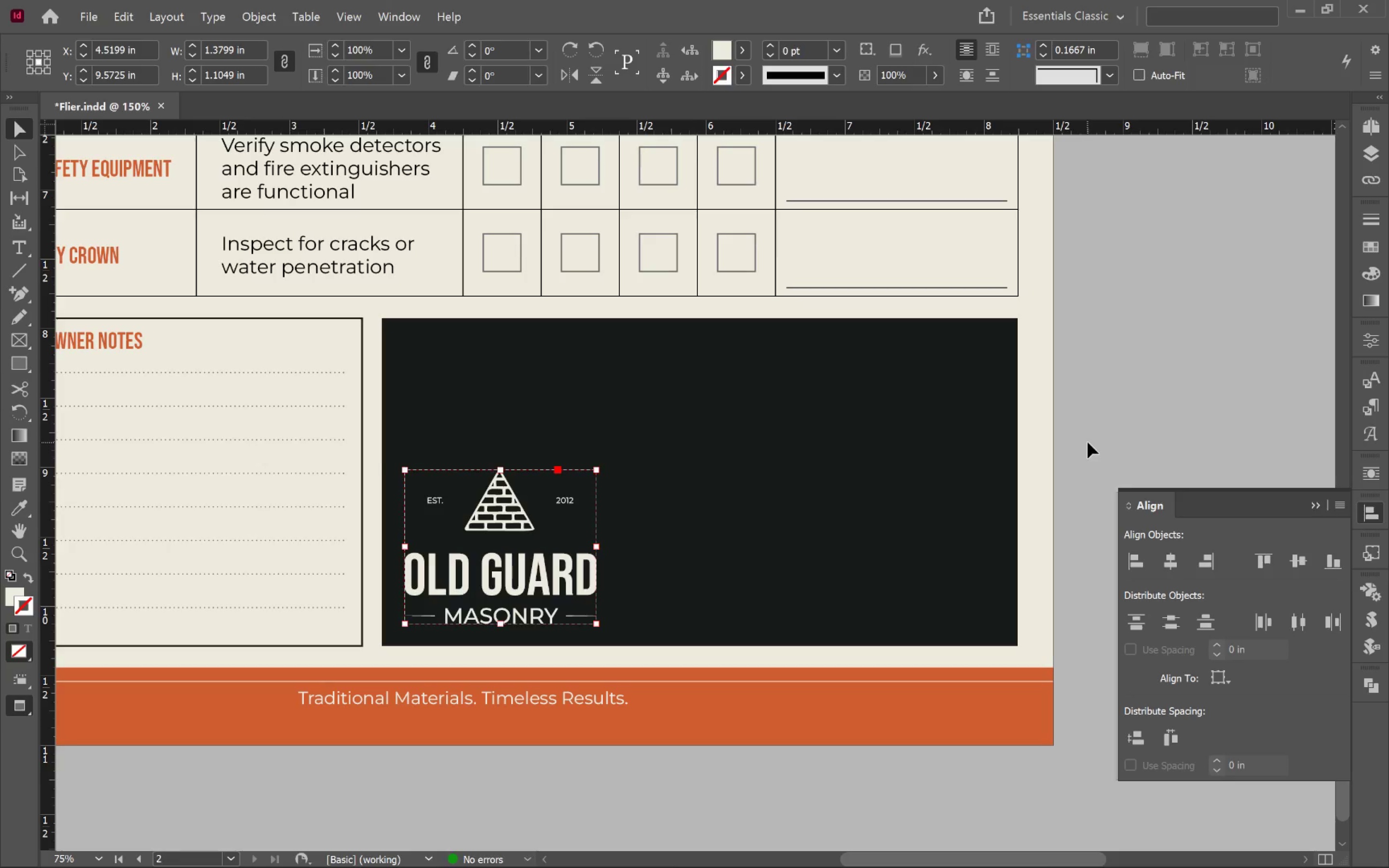 
scroll: coordinate [640, 503], scroll_direction: down, amount: 2.0
 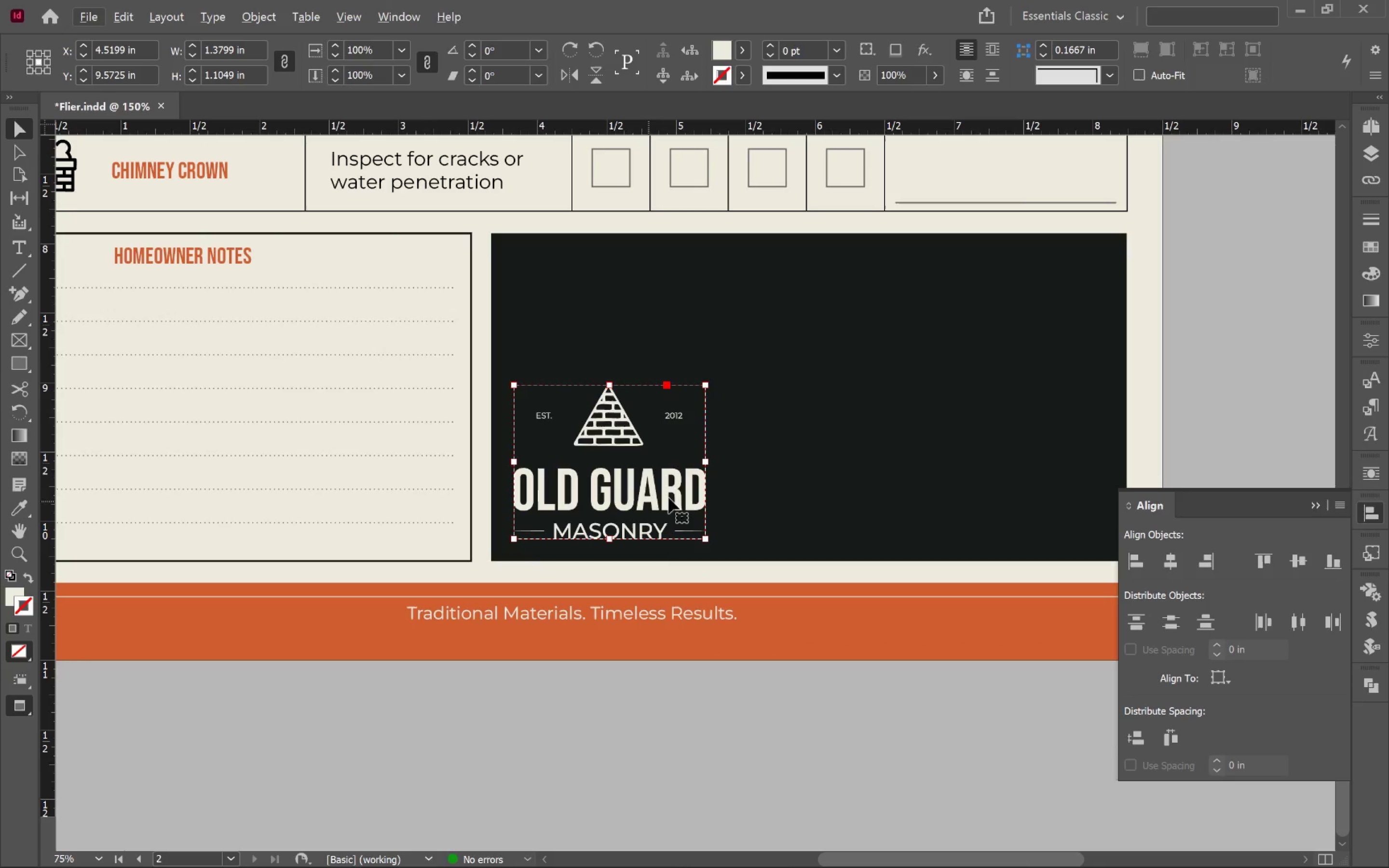 
left_click_drag(start_coordinate=[786, 439], to_coordinate=[678, 524])
 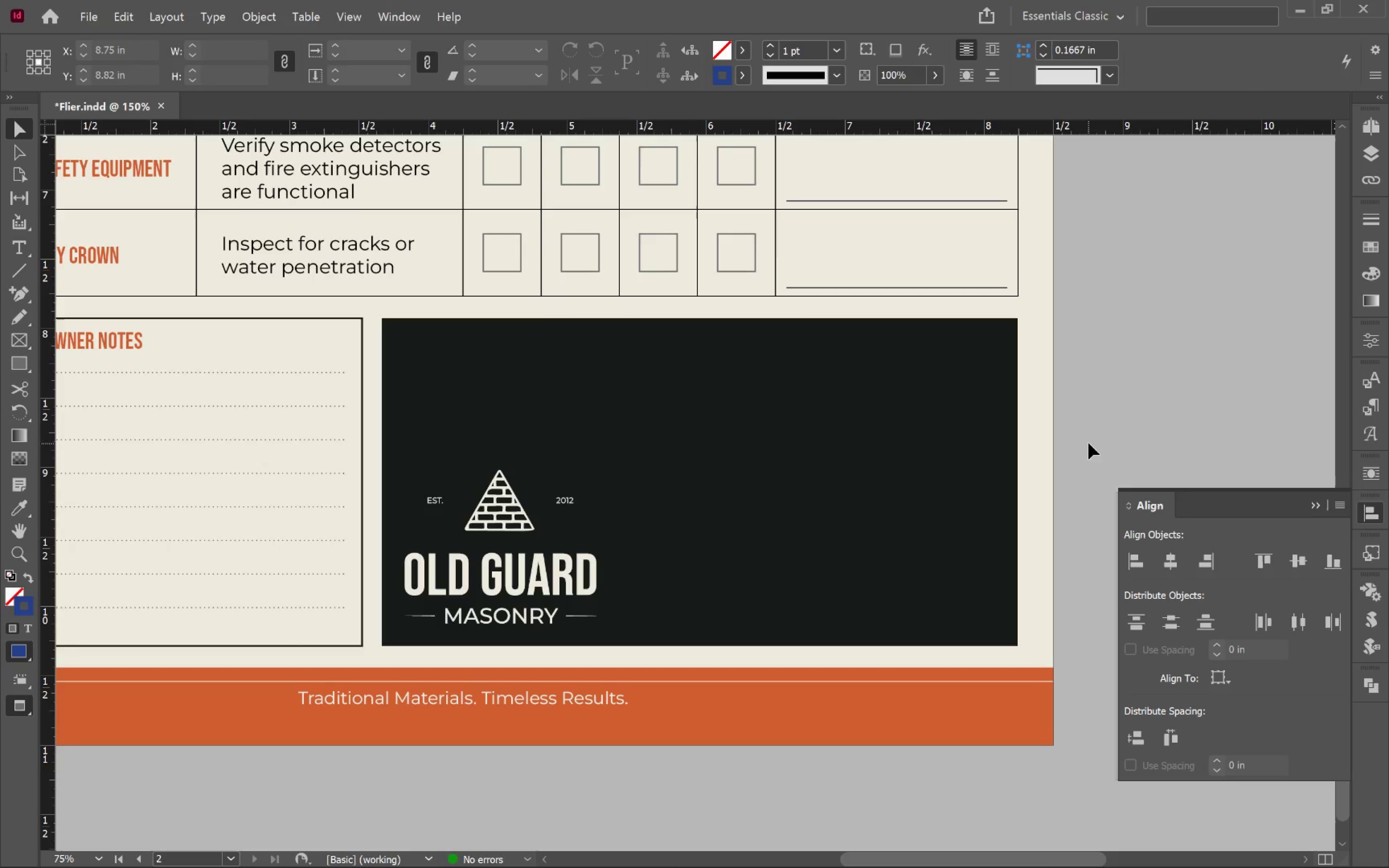 
left_click([842, 386])
 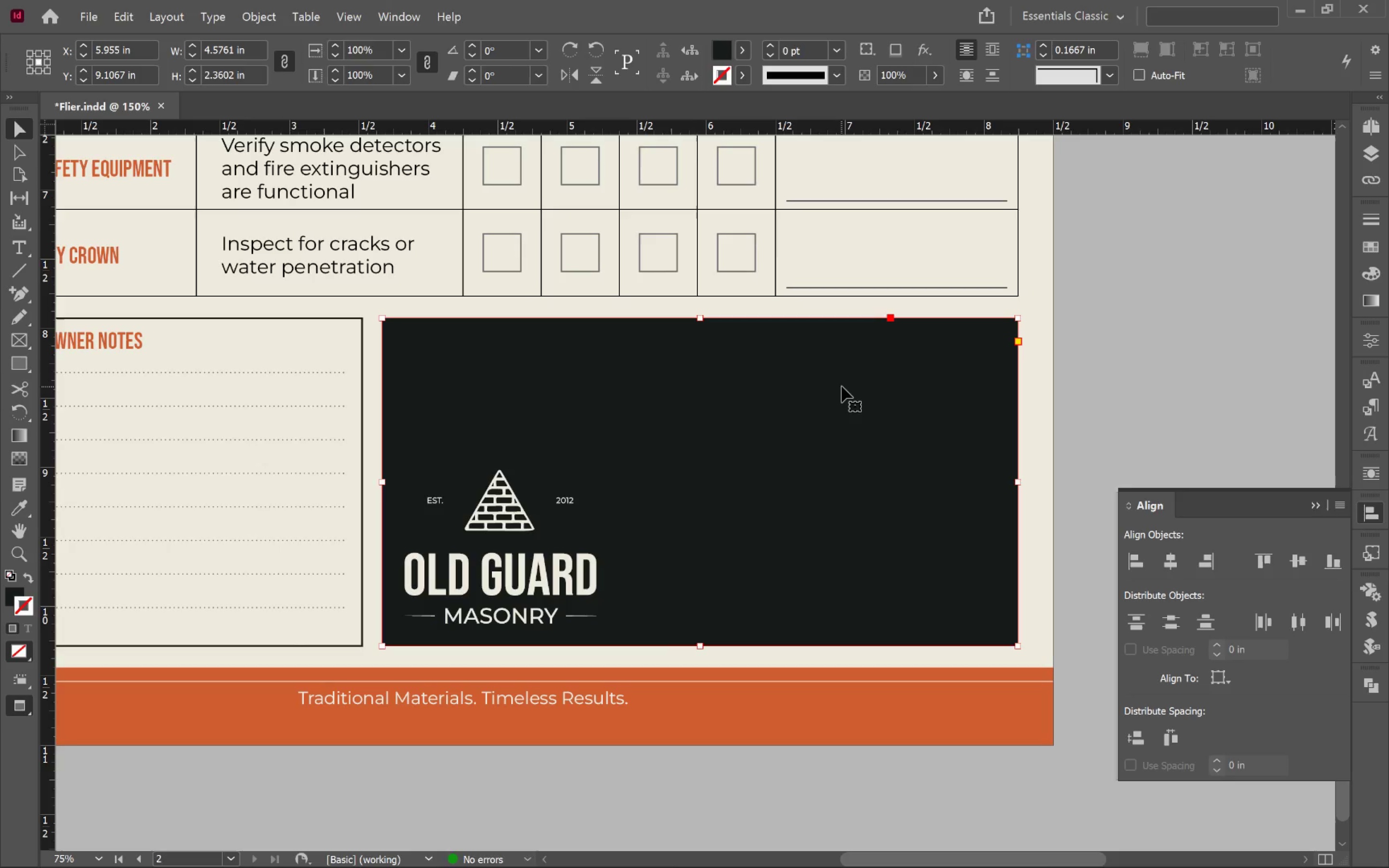 
key(W)
 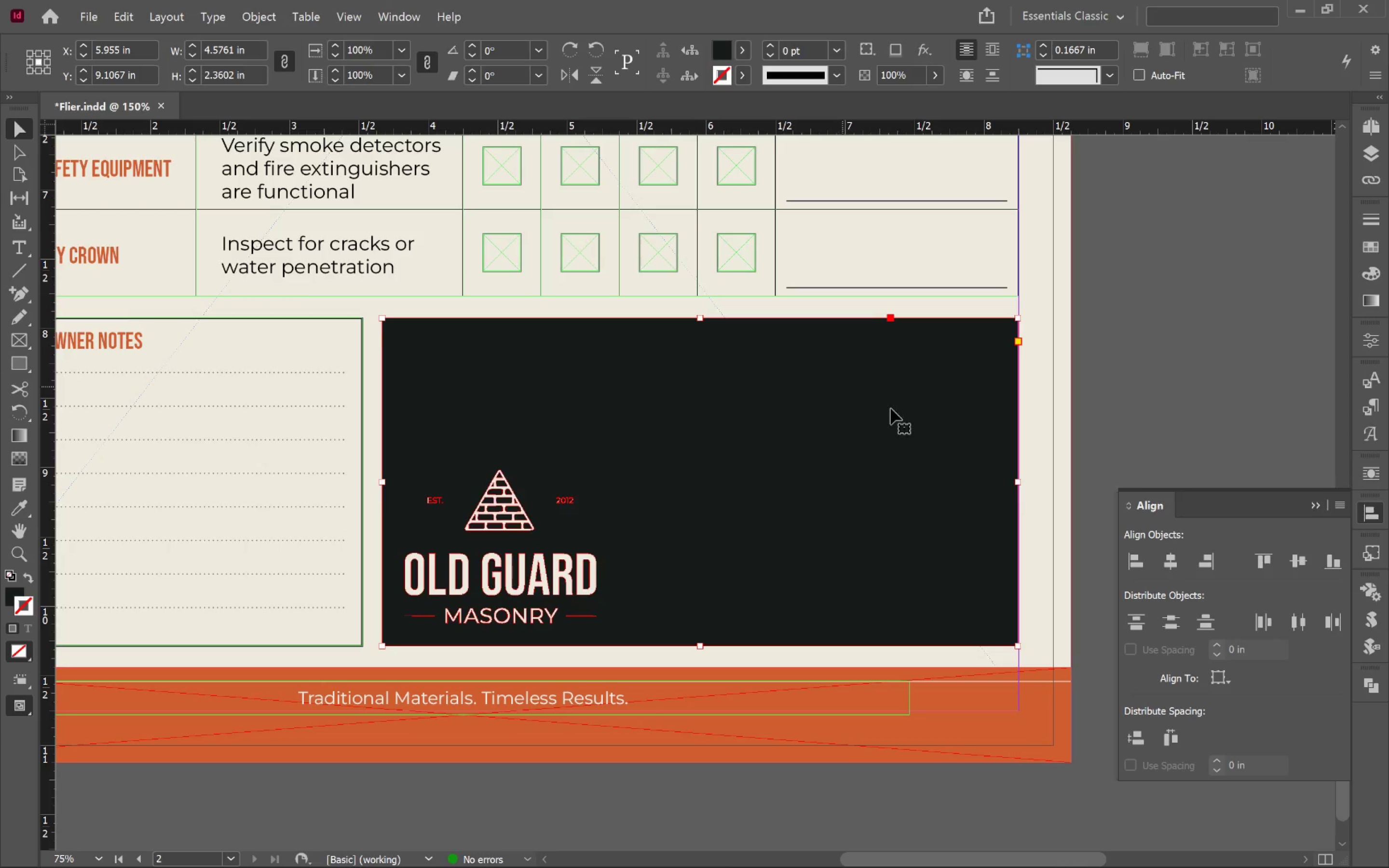 
left_click([1180, 389])
 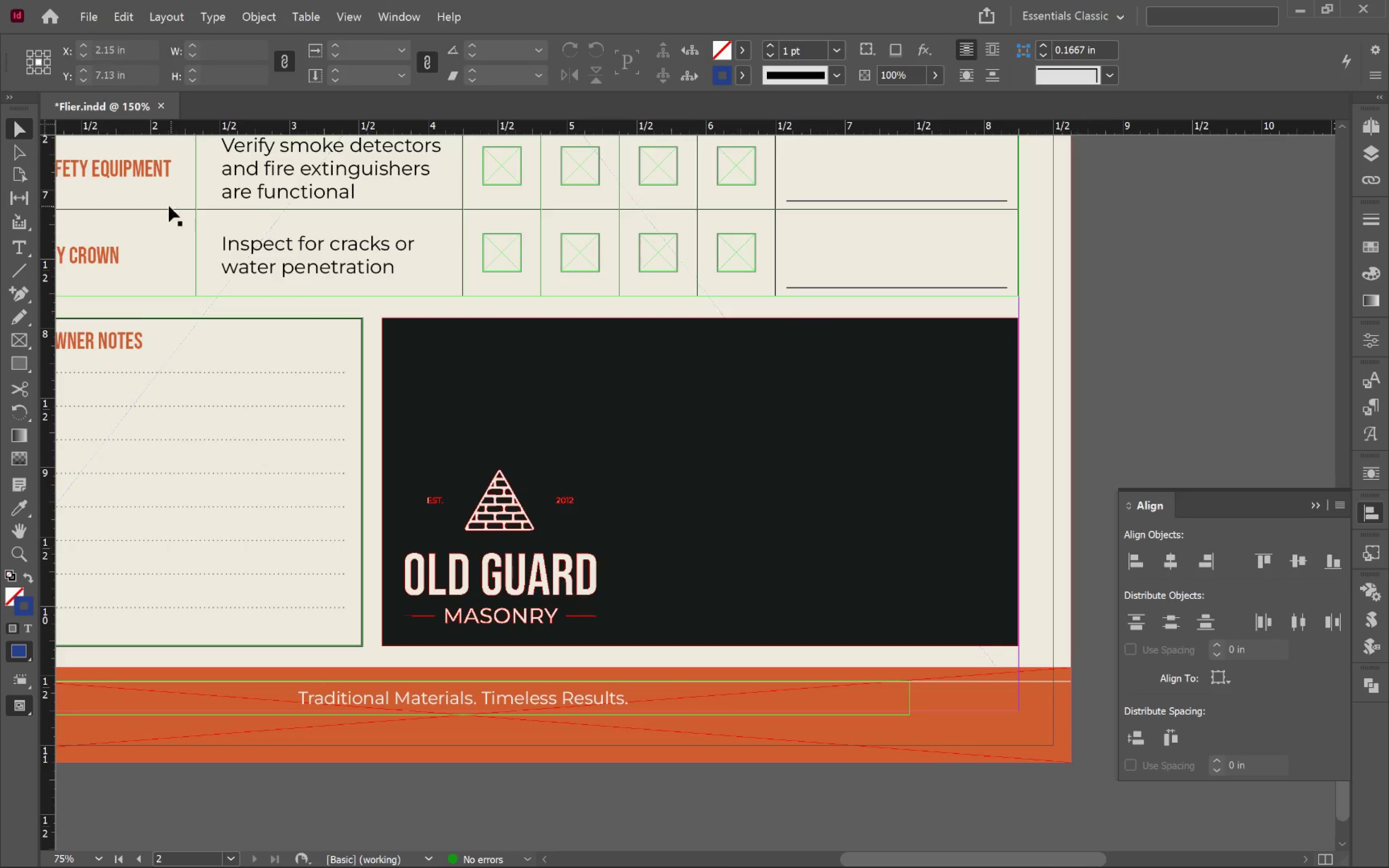 
left_click([20, 246])
 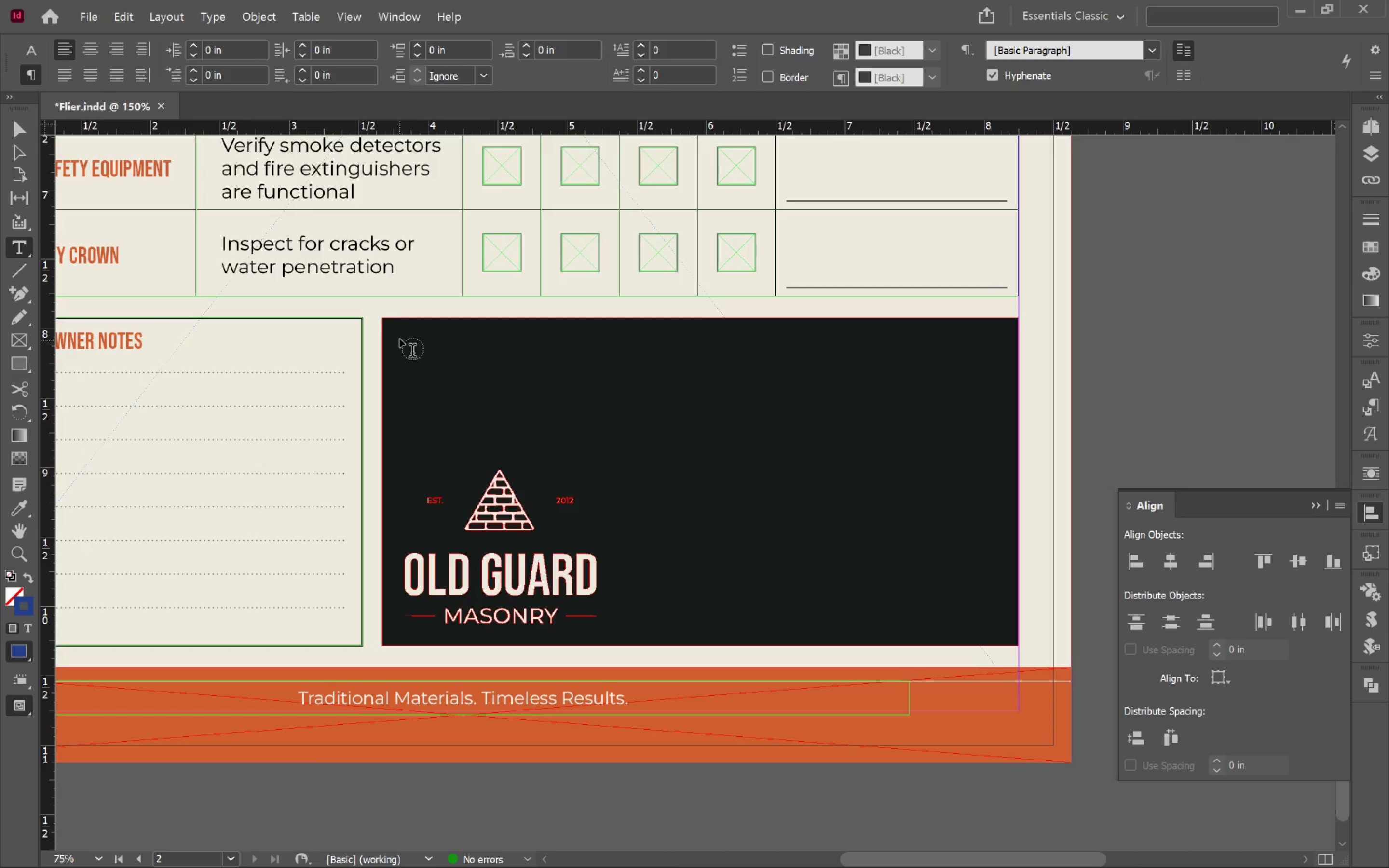 
left_click_drag(start_coordinate=[403, 335], to_coordinate=[988, 445])
 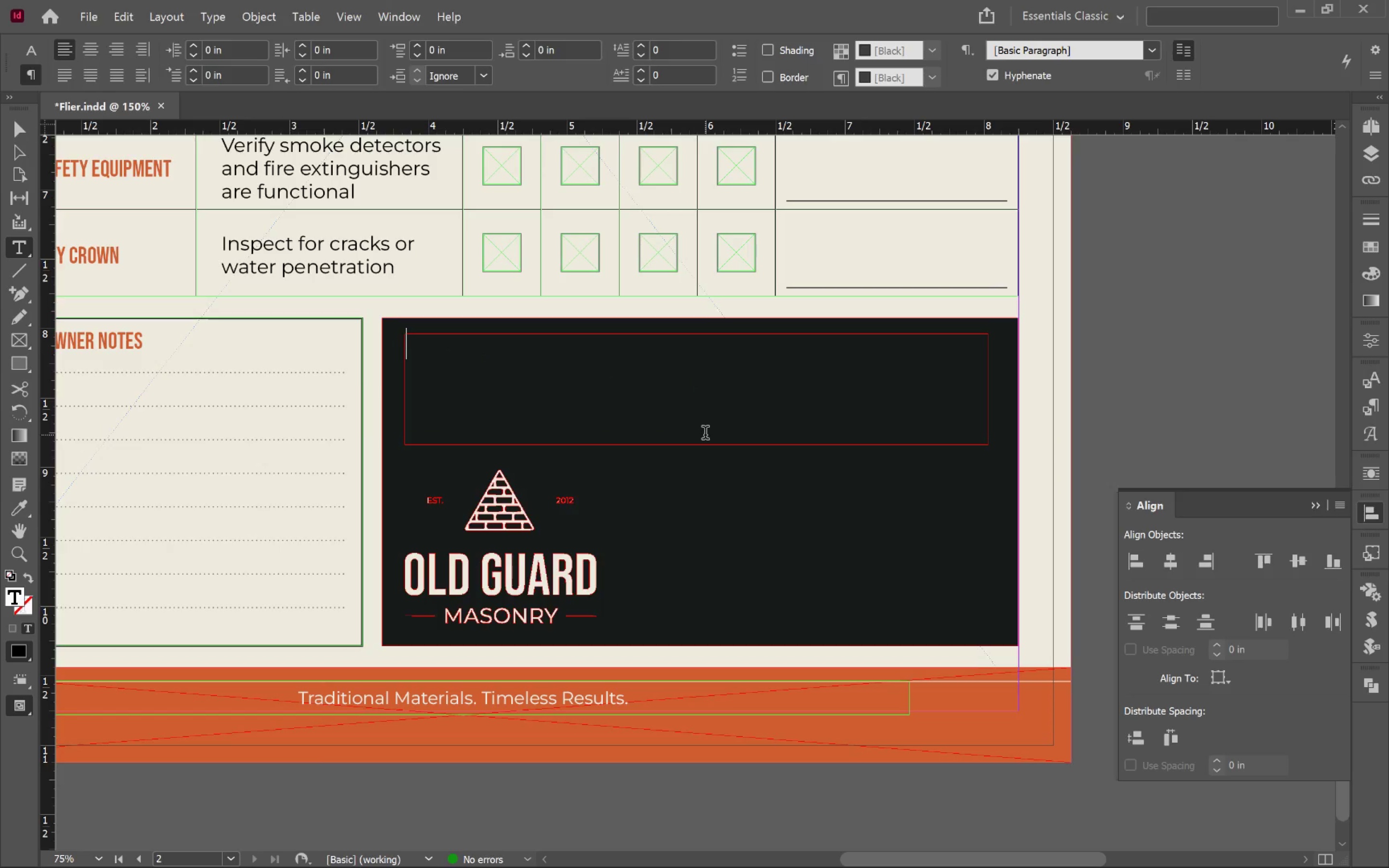 
key(Alt+Tab)
 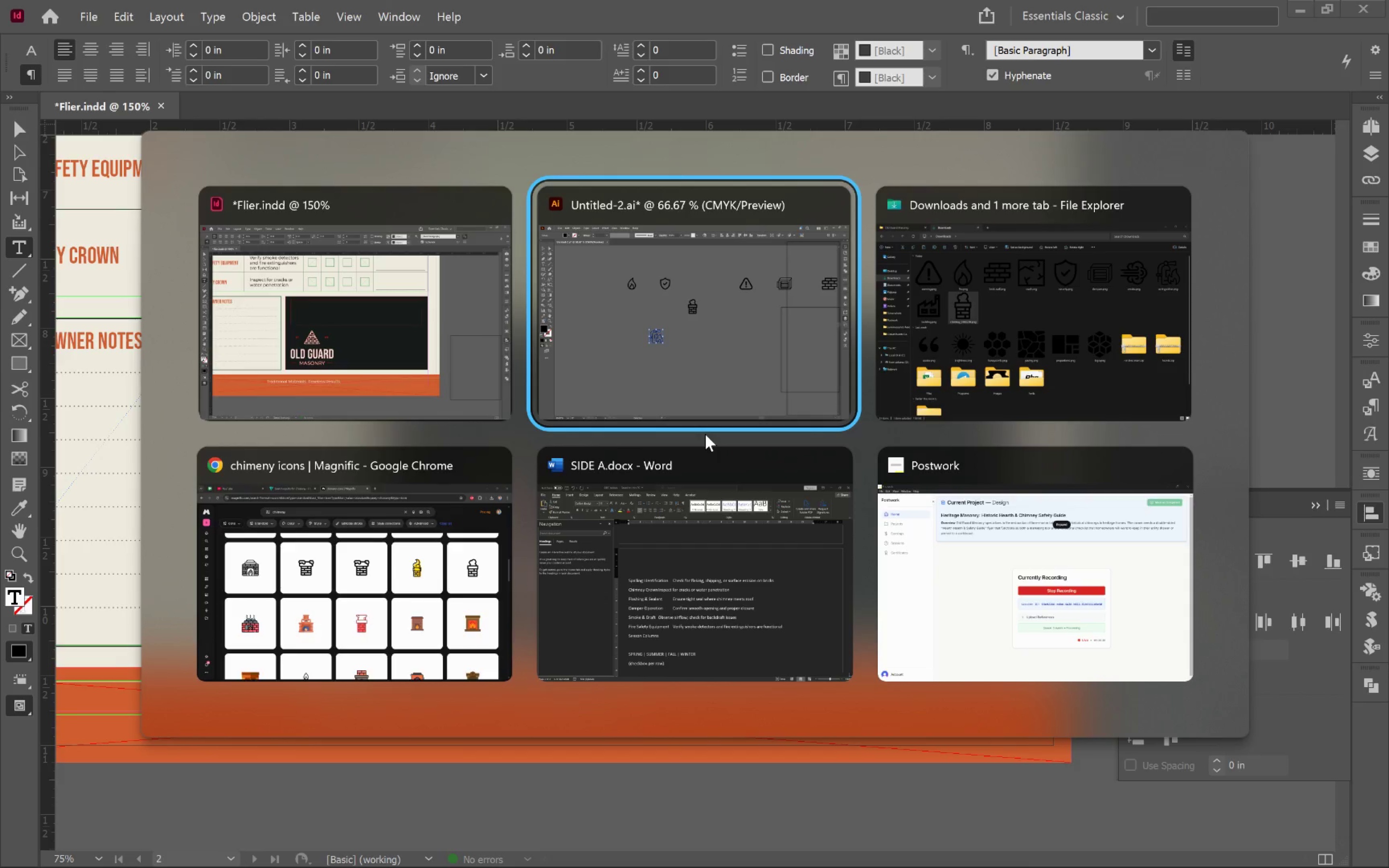 
key(Alt+Tab)
 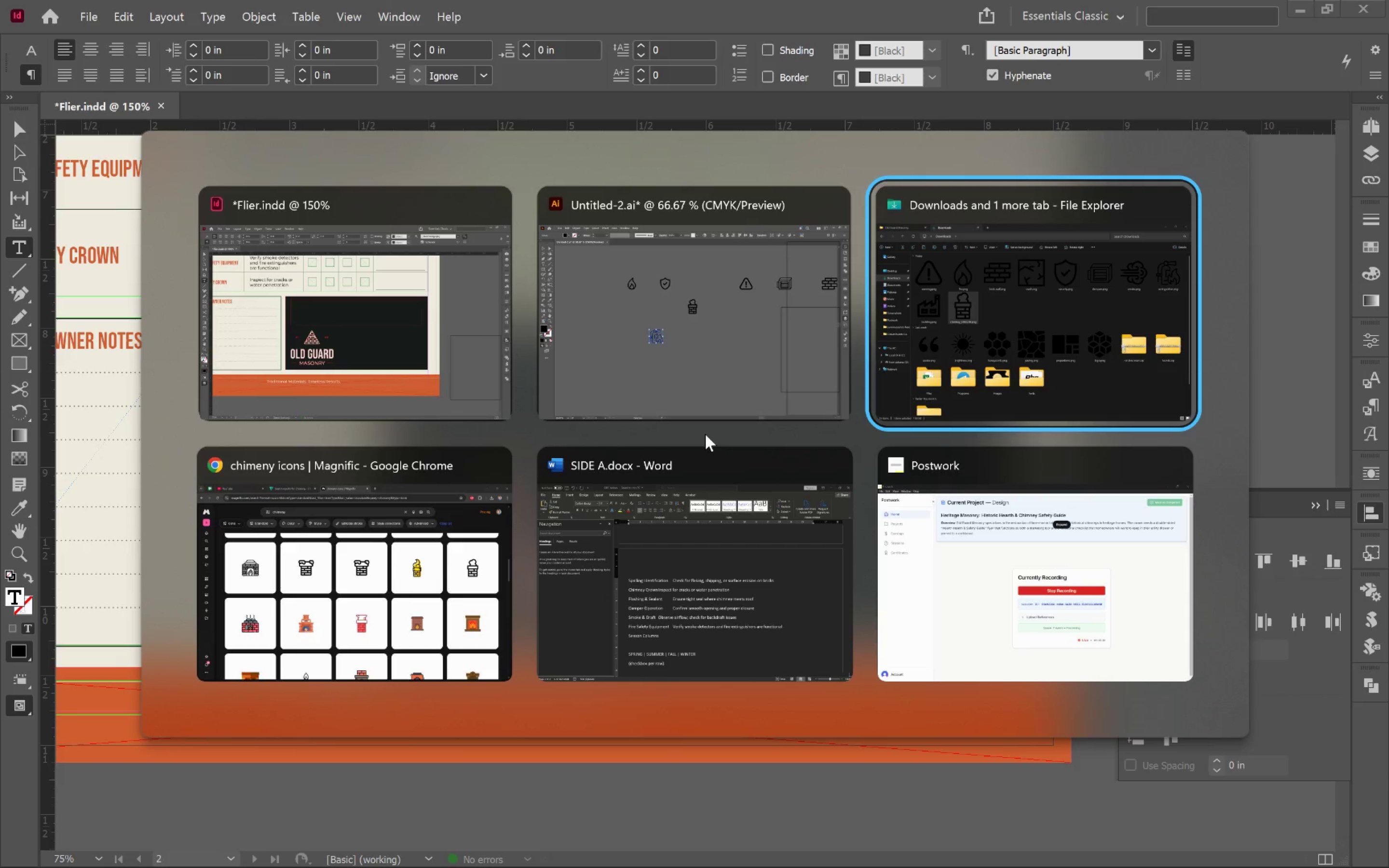 
key(Alt+Tab)
 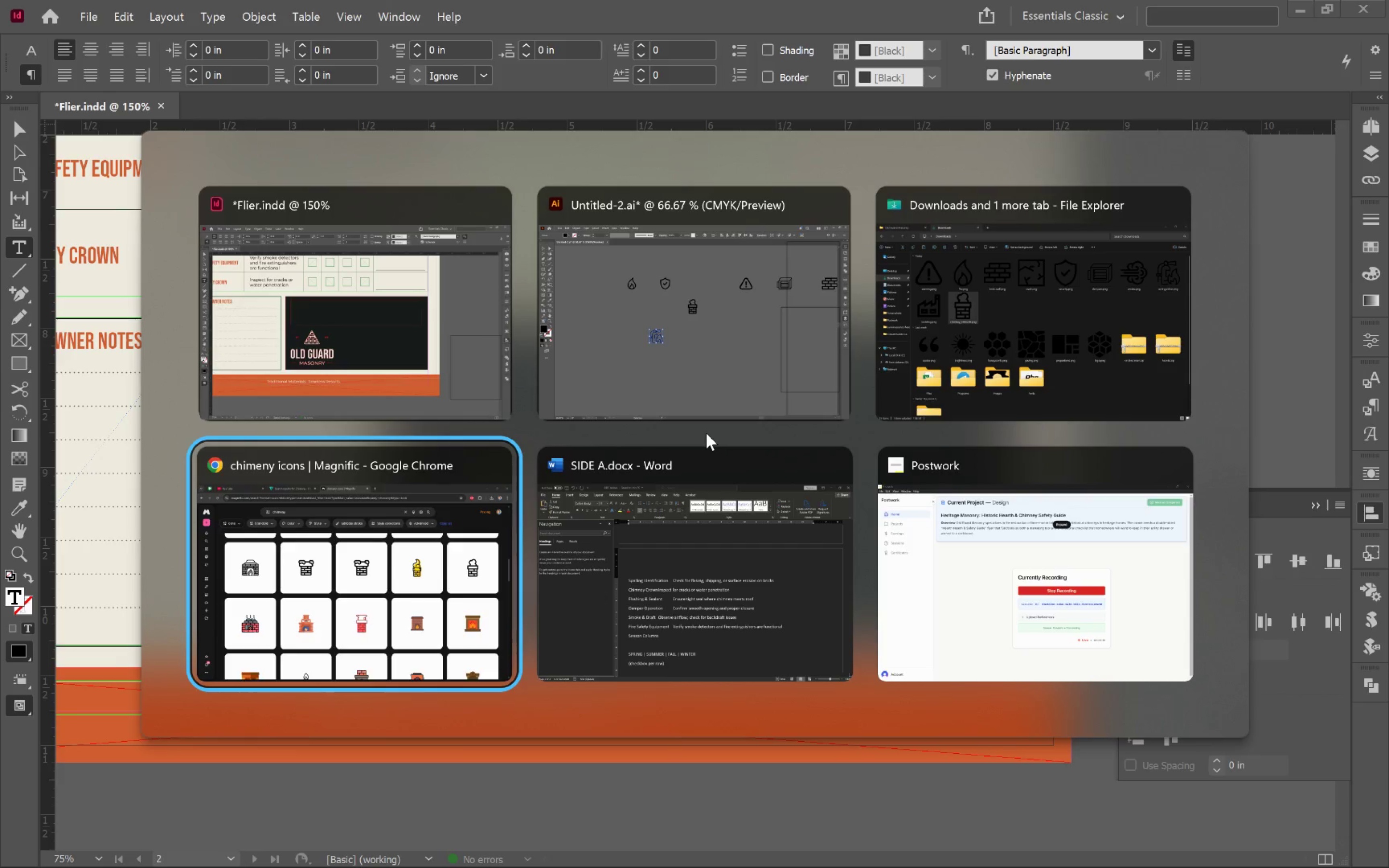 
key(Alt+Tab)
 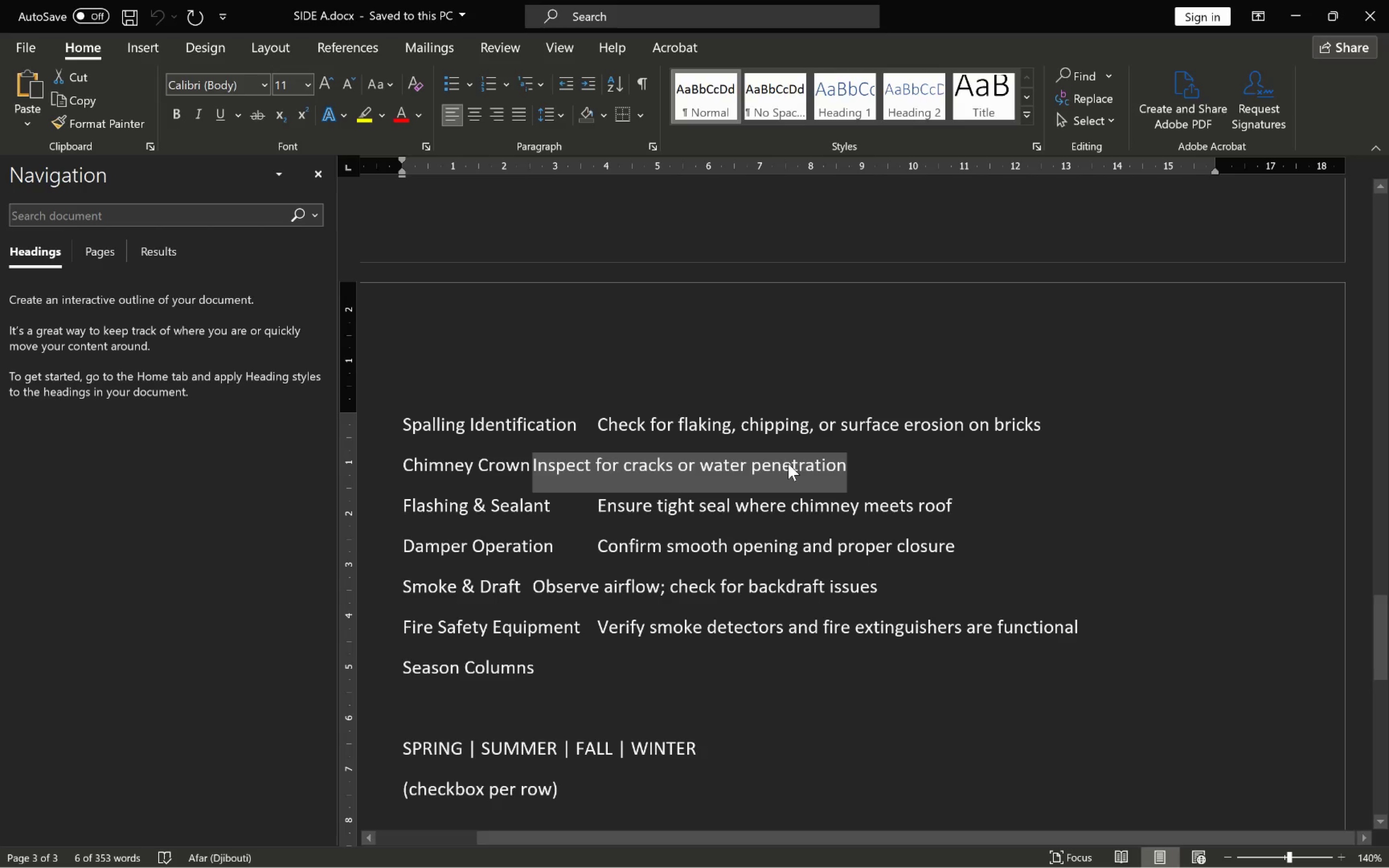 
scroll: coordinate [732, 449], scroll_direction: down, amount: 15.0
 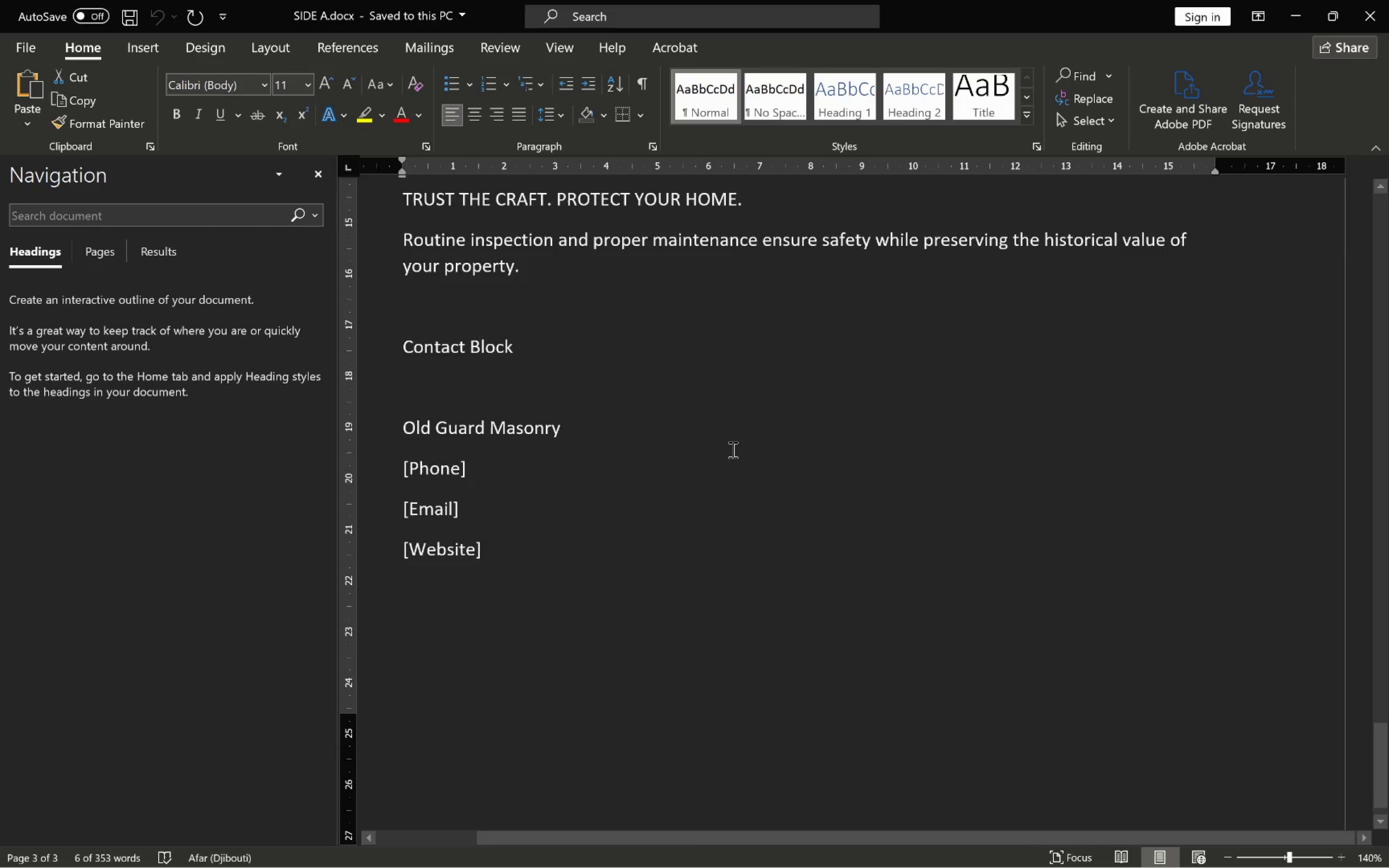 
scroll: coordinate [732, 449], scroll_direction: up, amount: 2.0
 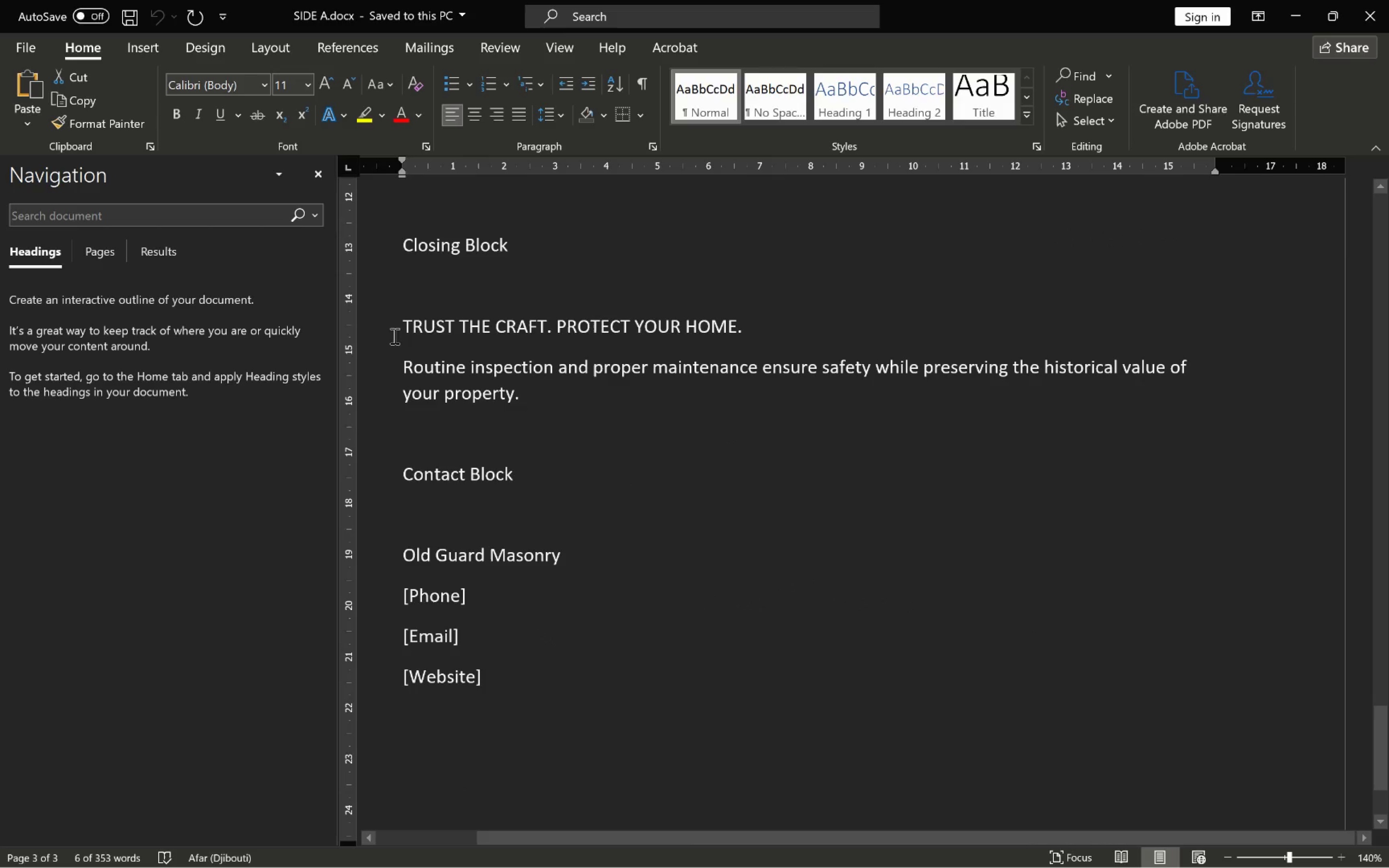 
left_click_drag(start_coordinate=[405, 325], to_coordinate=[742, 336])
 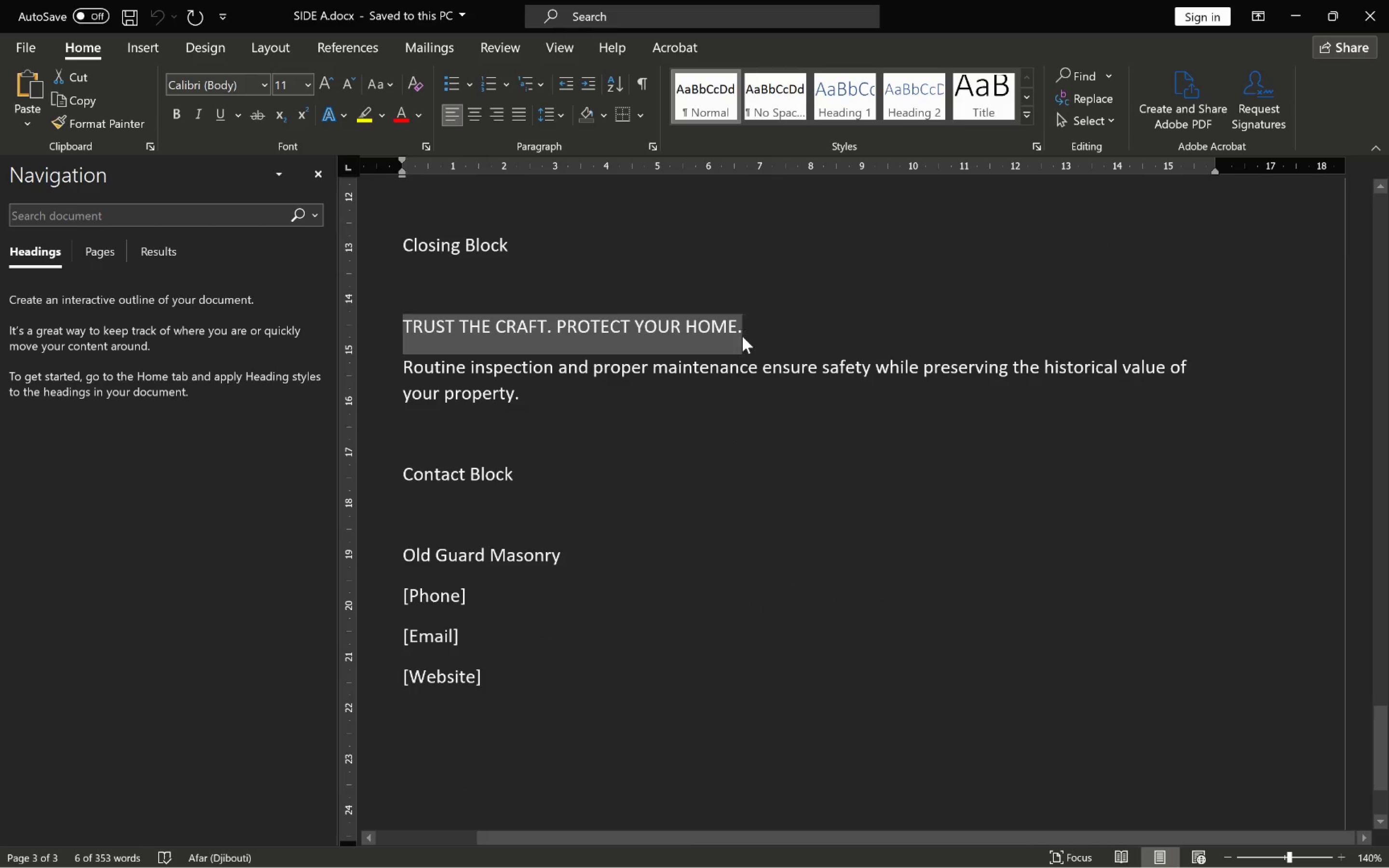 
key(Control+C)
 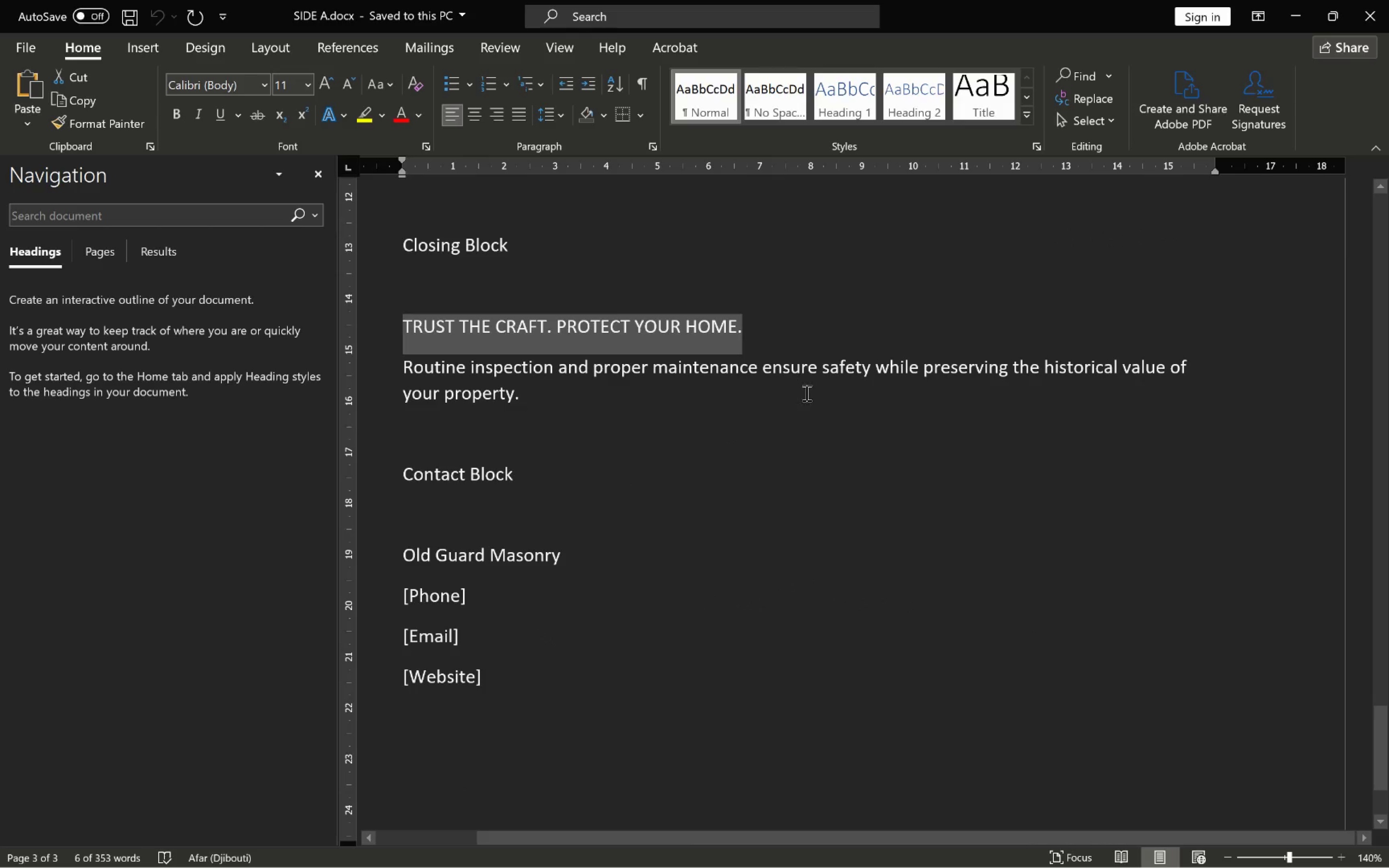 
key(Alt+AltLeft)
 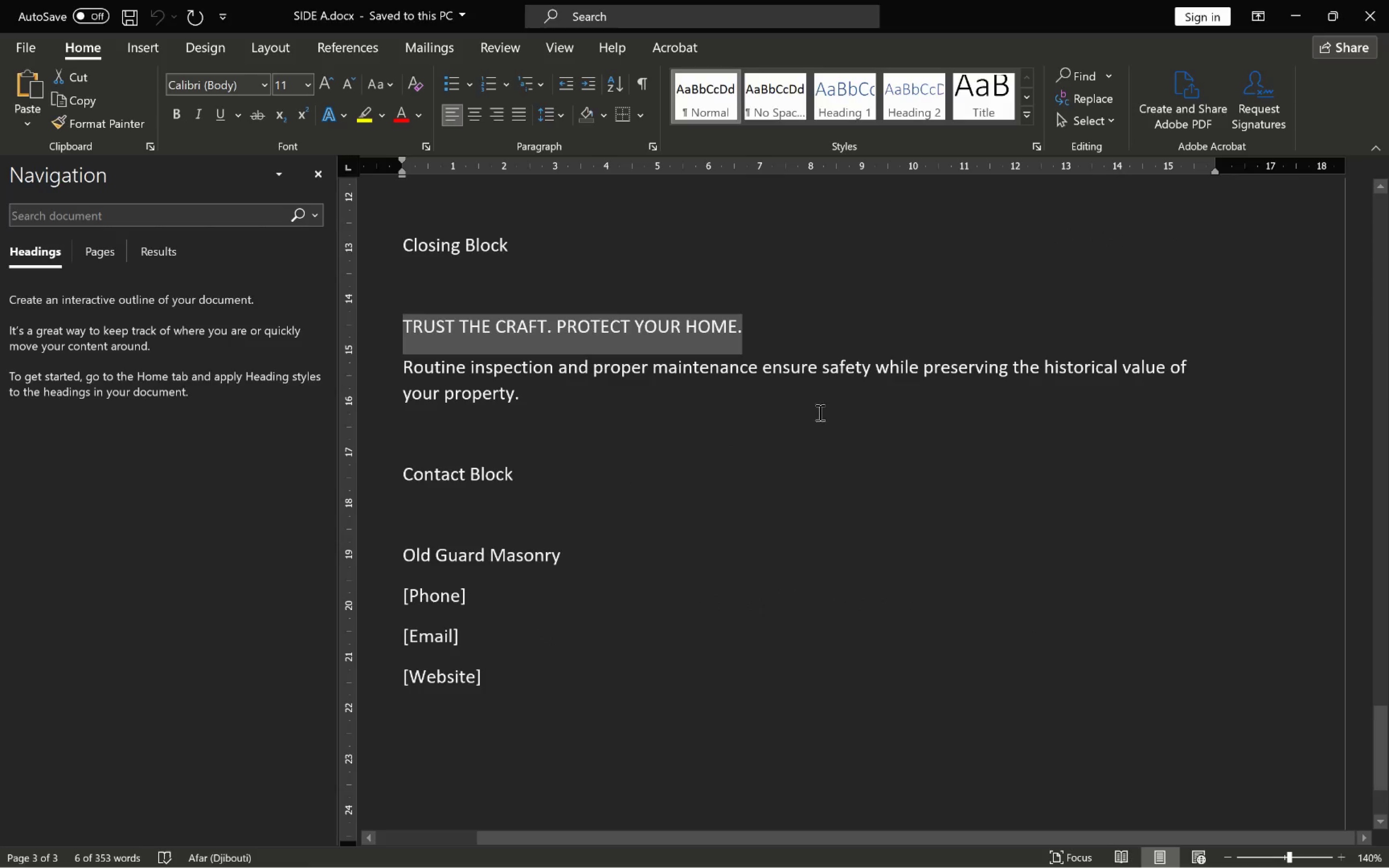 
key(Alt+Tab)
 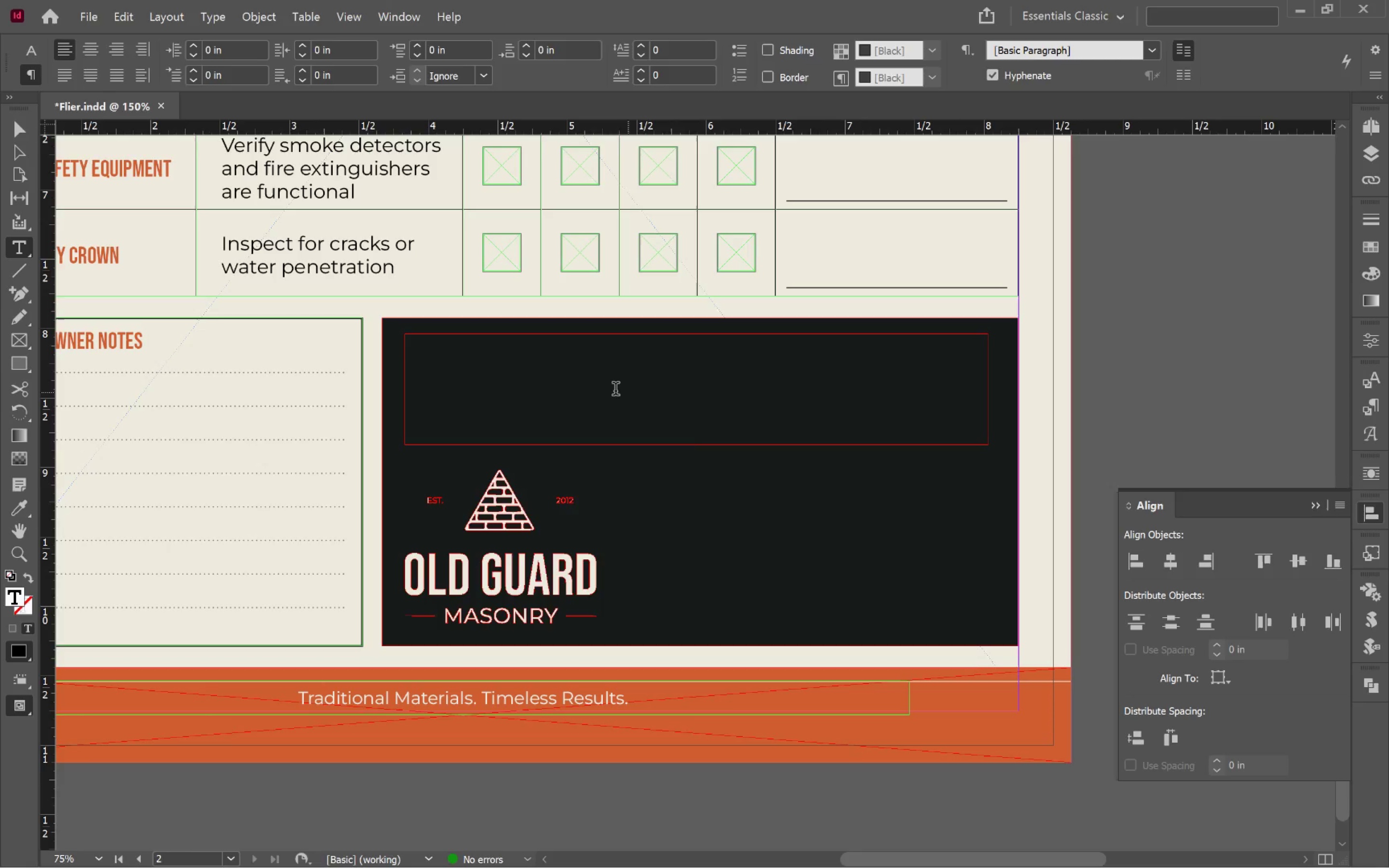 
key(Control+V)
 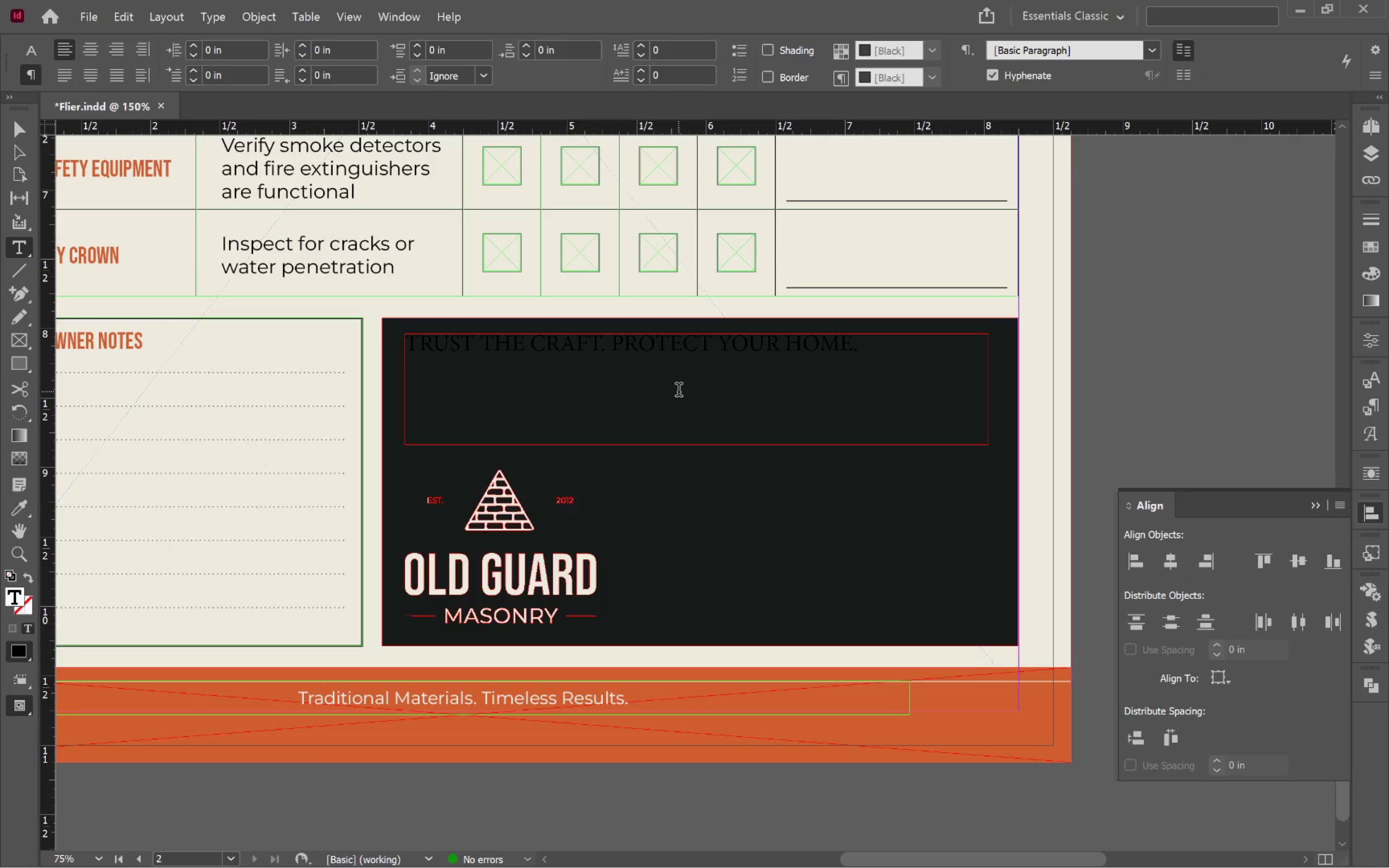 
left_click([1372, 406])
 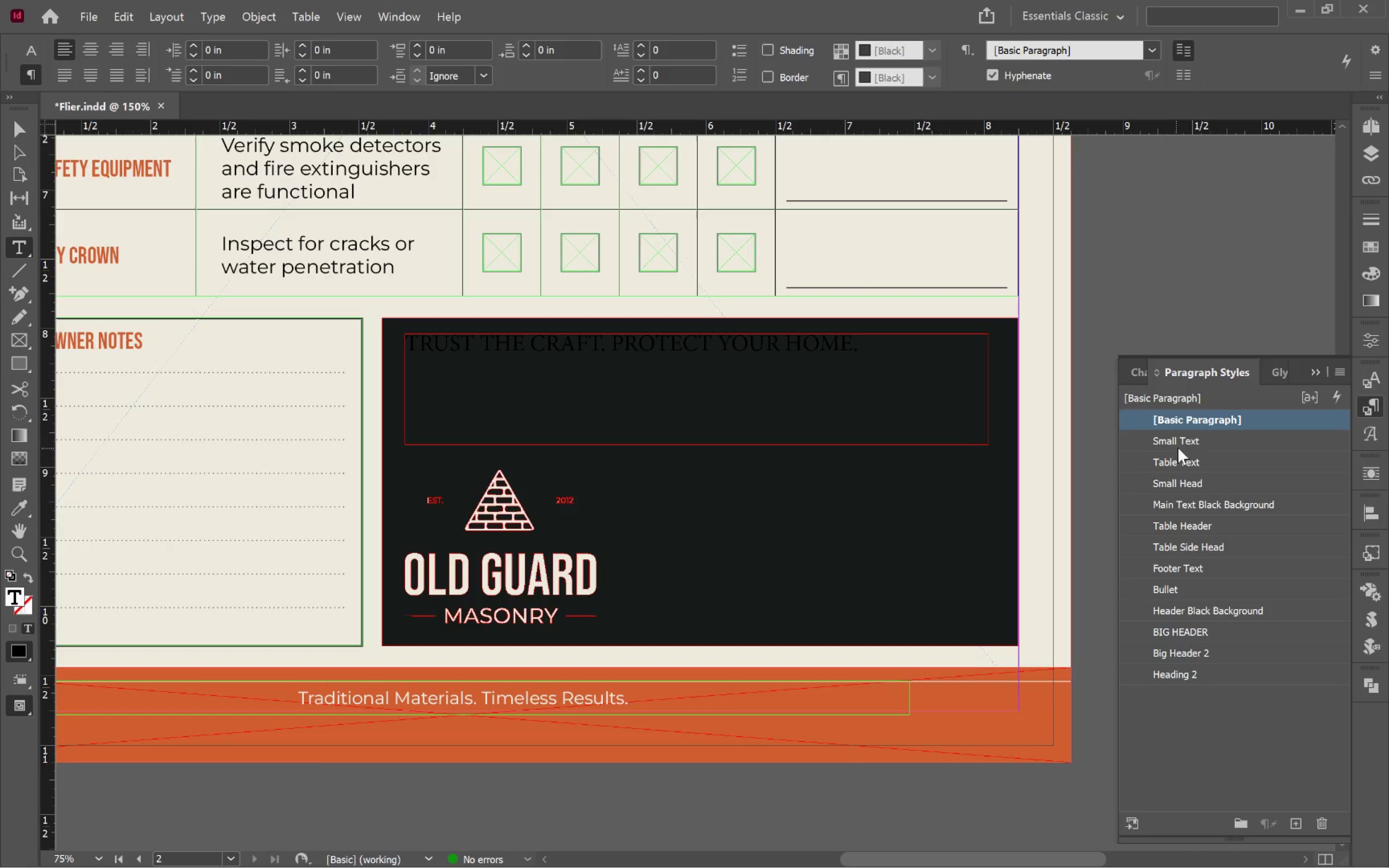 
left_click([1190, 440])
 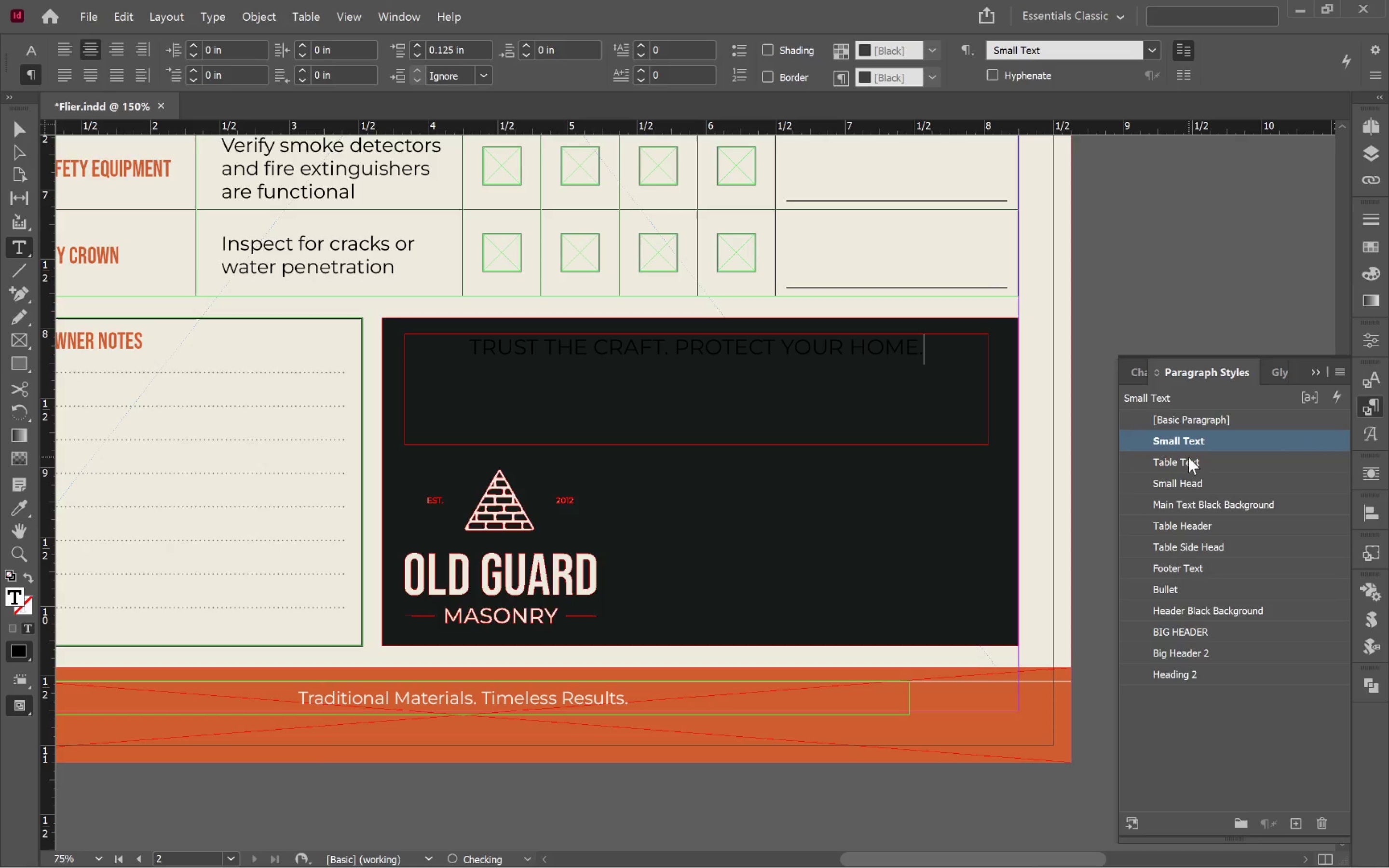 
left_click([1188, 461])
 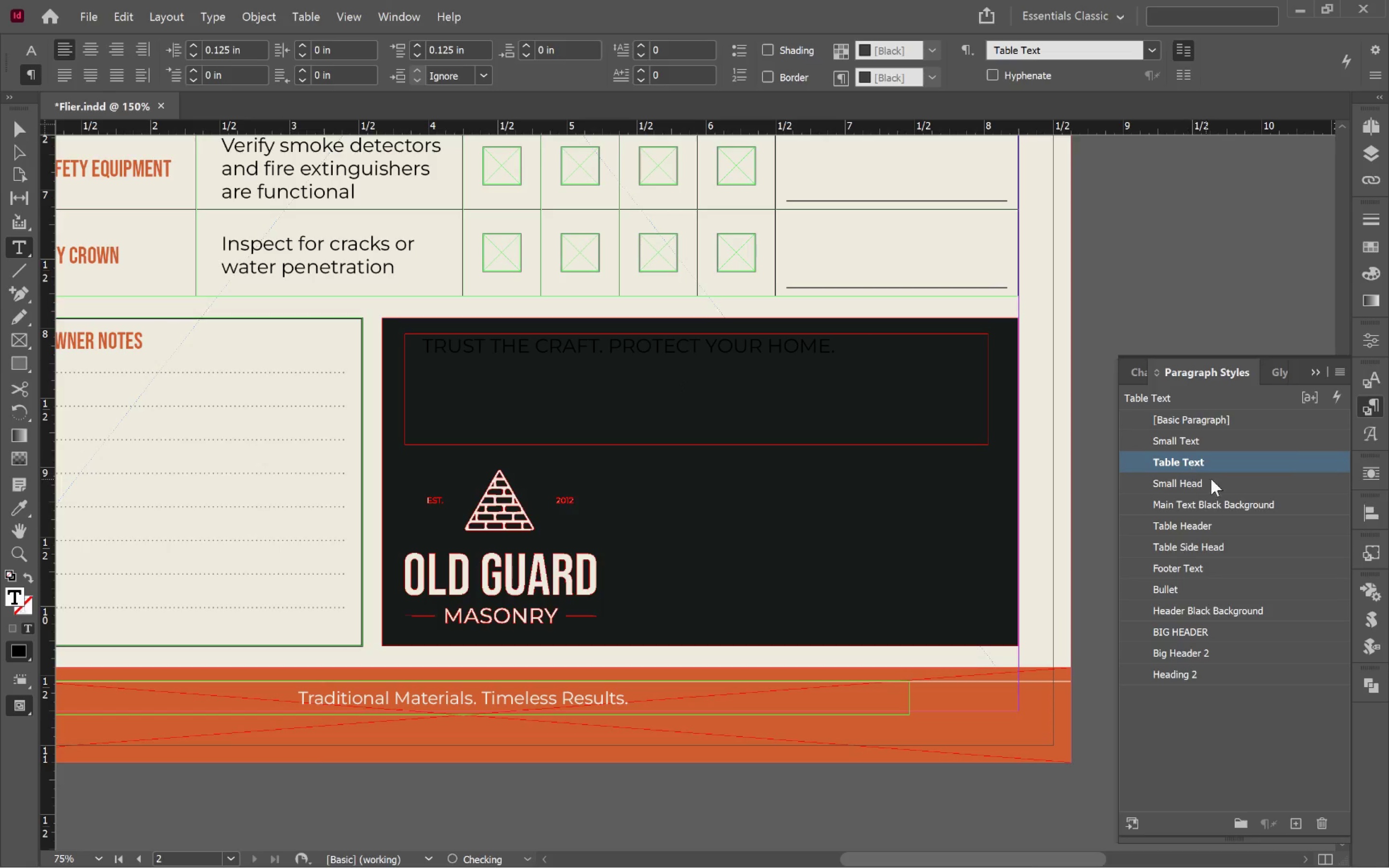 
left_click([1215, 475])
 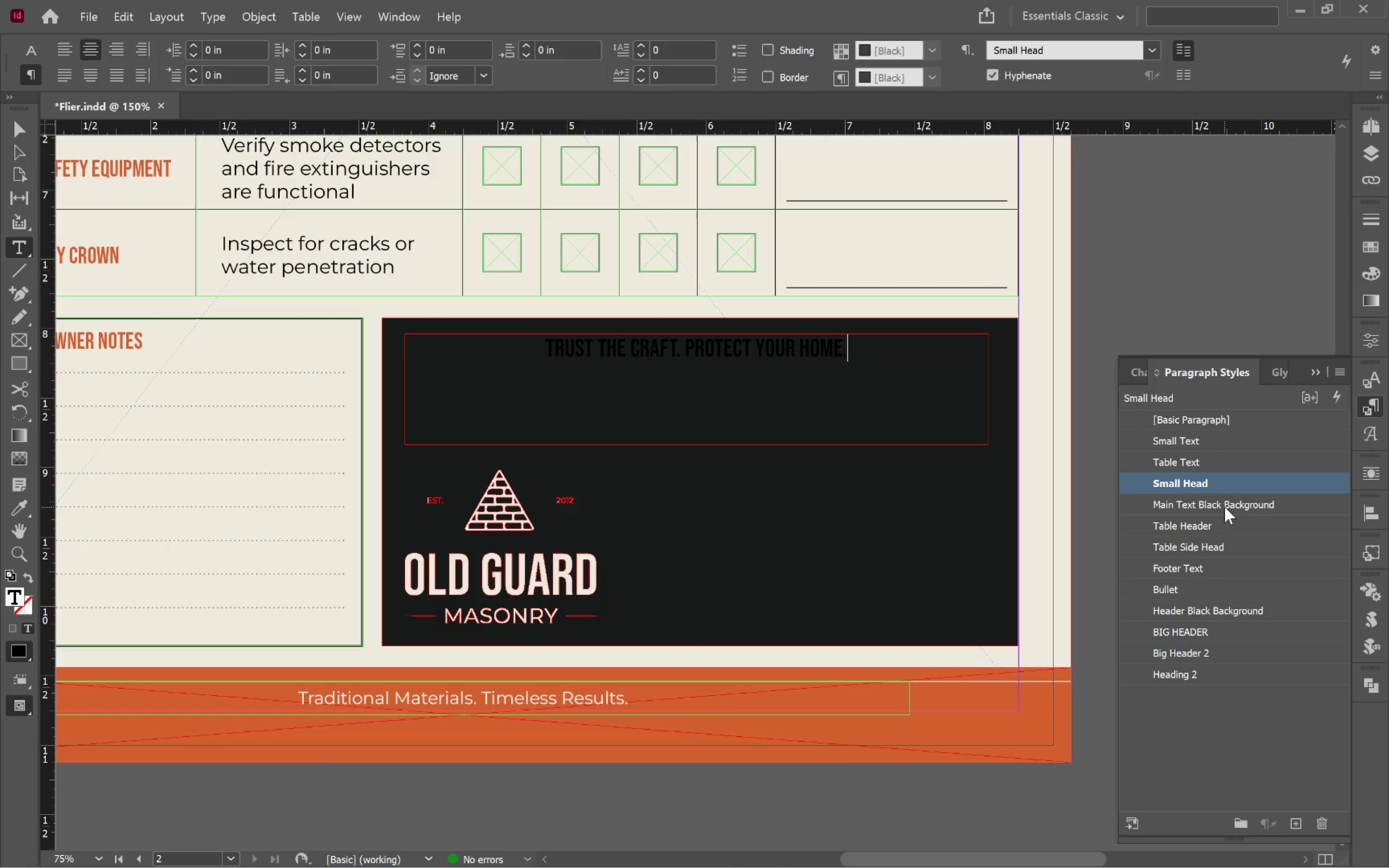 
left_click([1225, 506])
 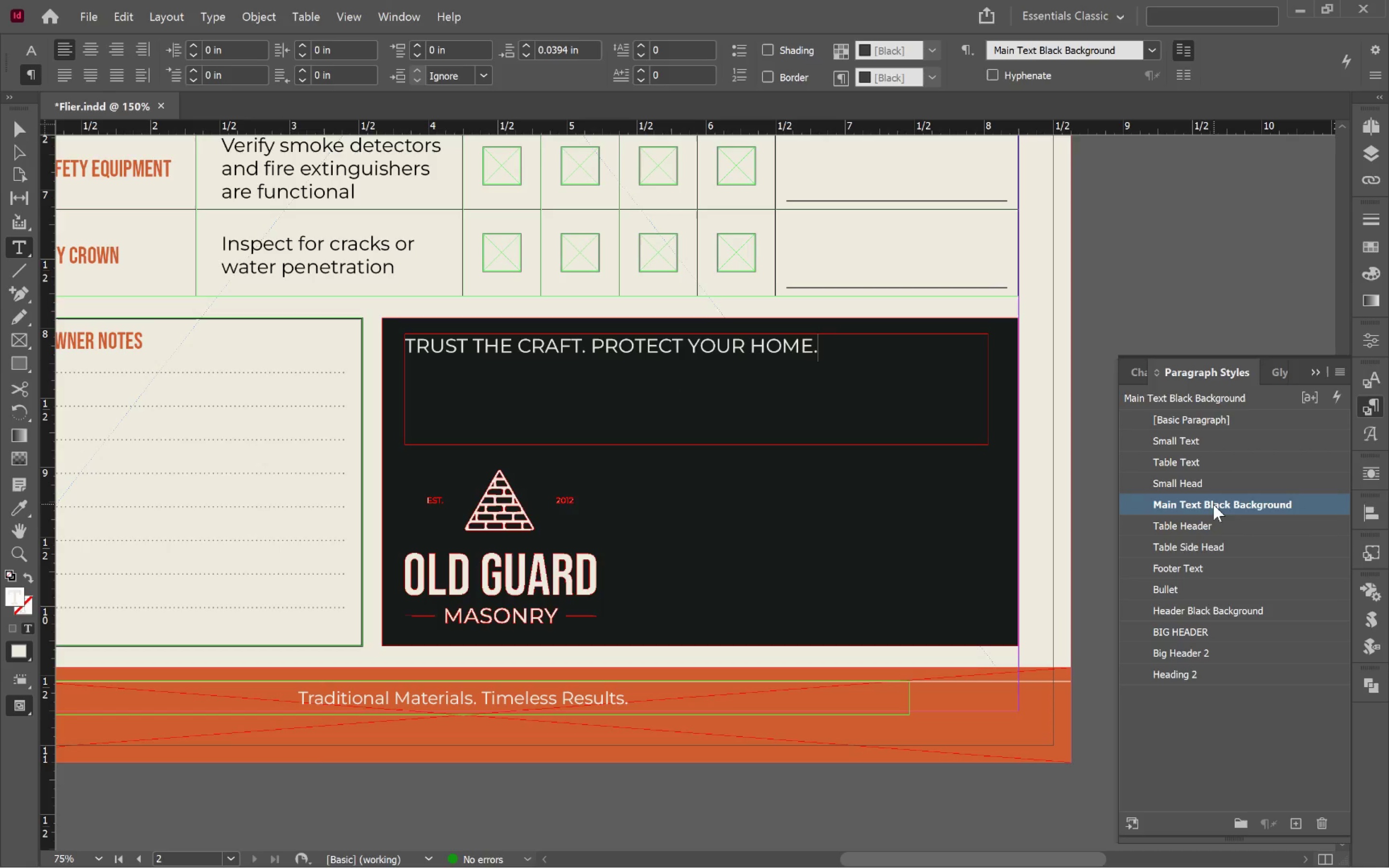 
left_click([1204, 526])
 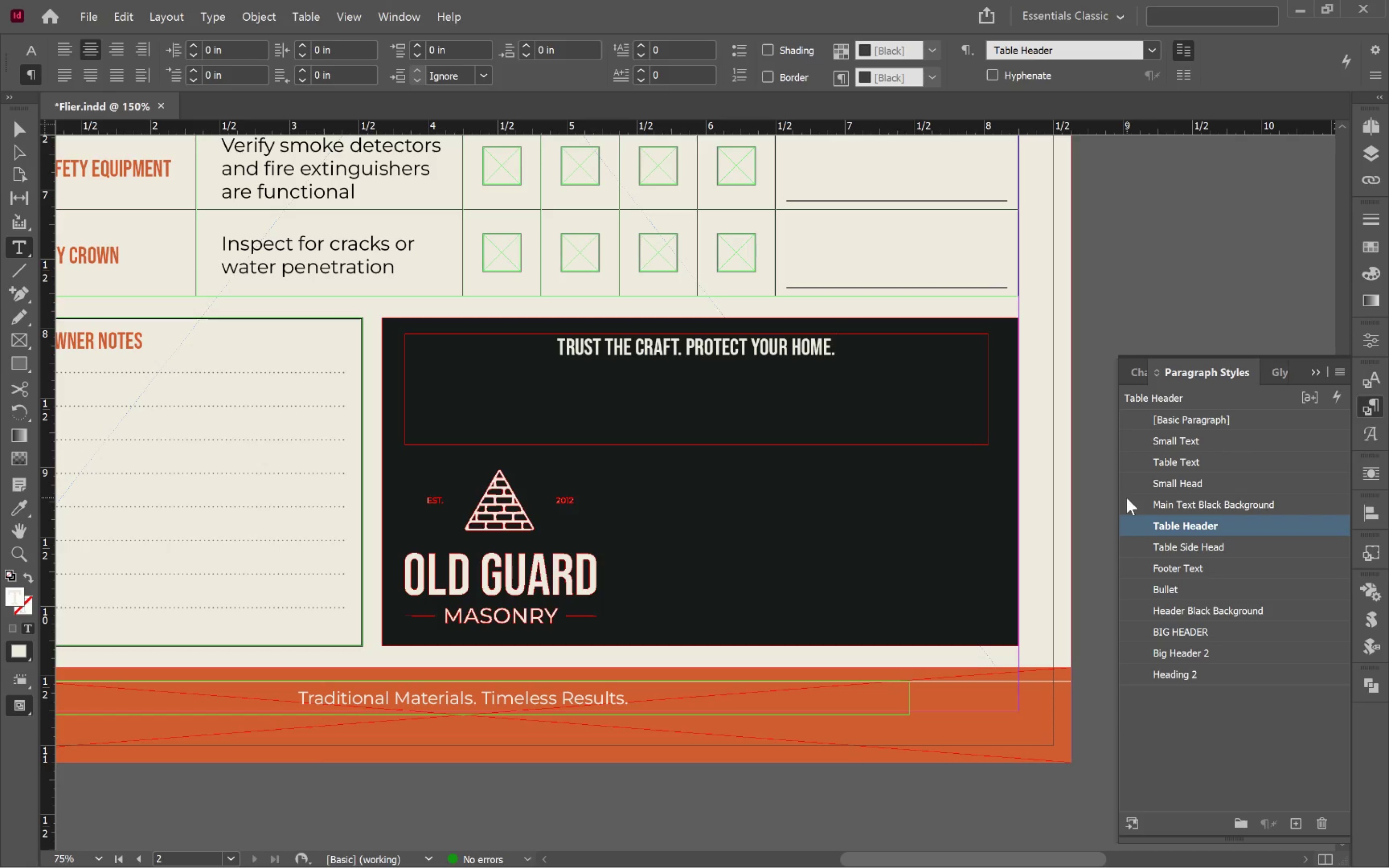 
key(Enter)
 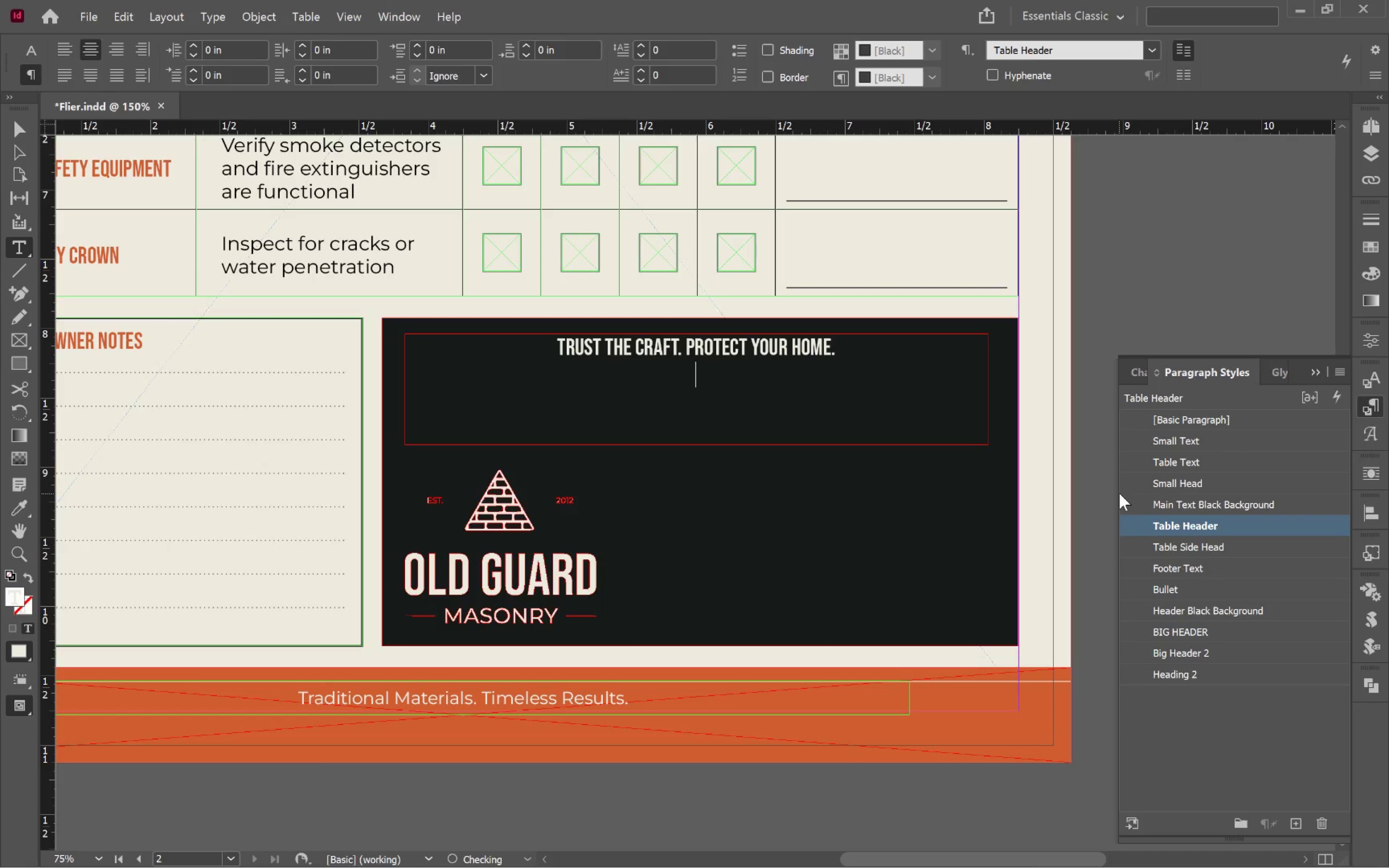 
key(Alt+AltLeft)
 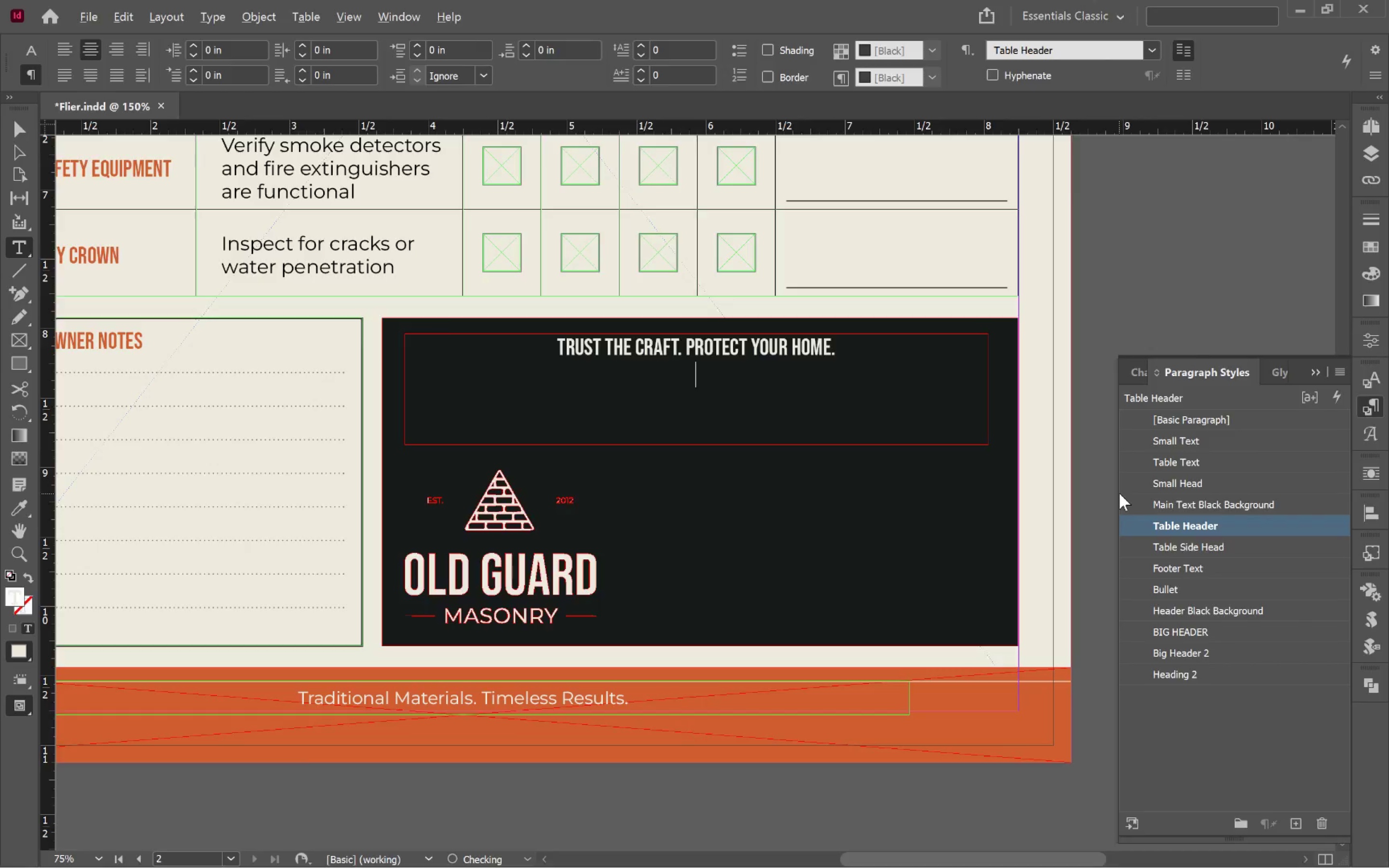 
key(Alt+Tab)
 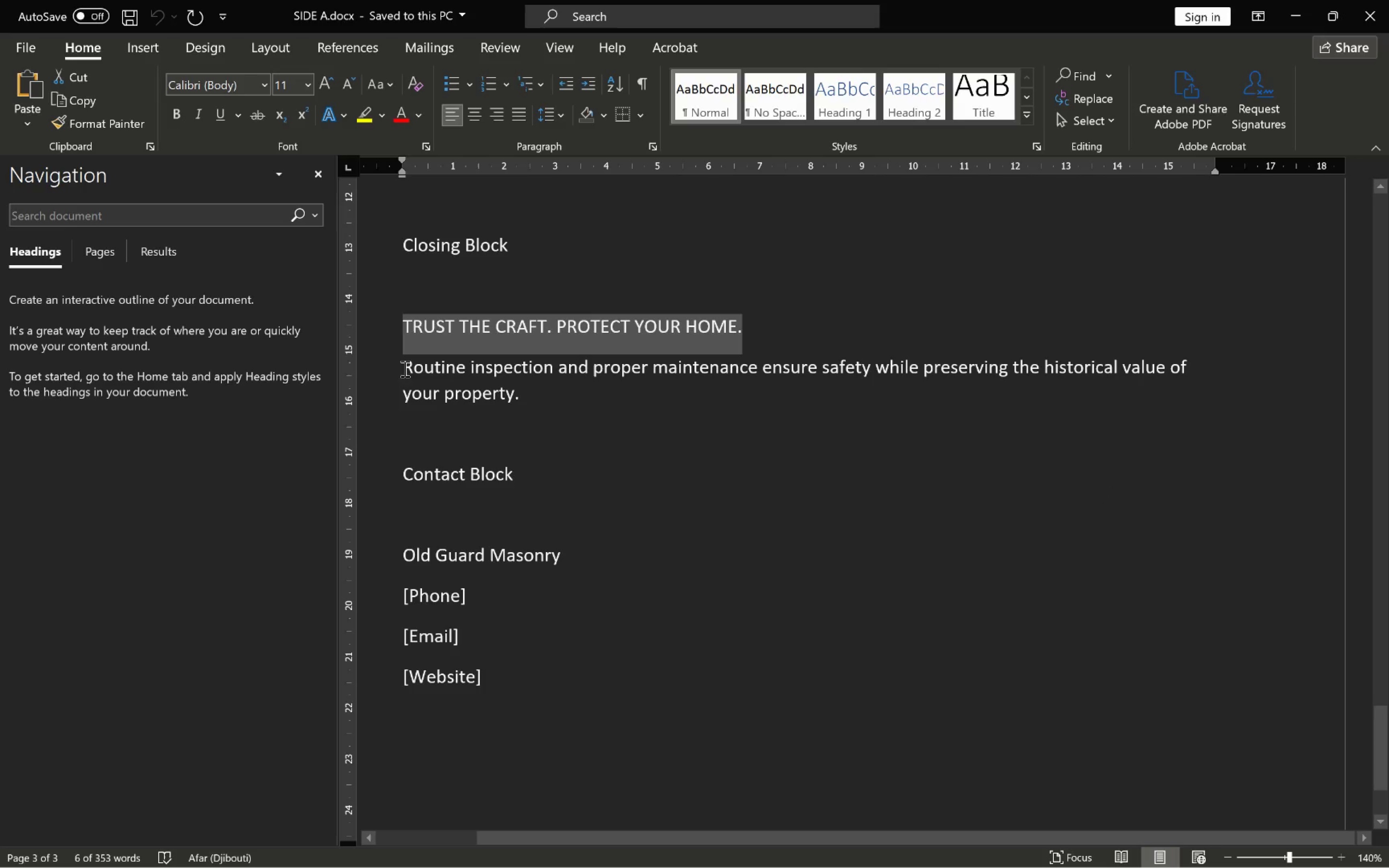 
left_click_drag(start_coordinate=[402, 366], to_coordinate=[522, 403])
 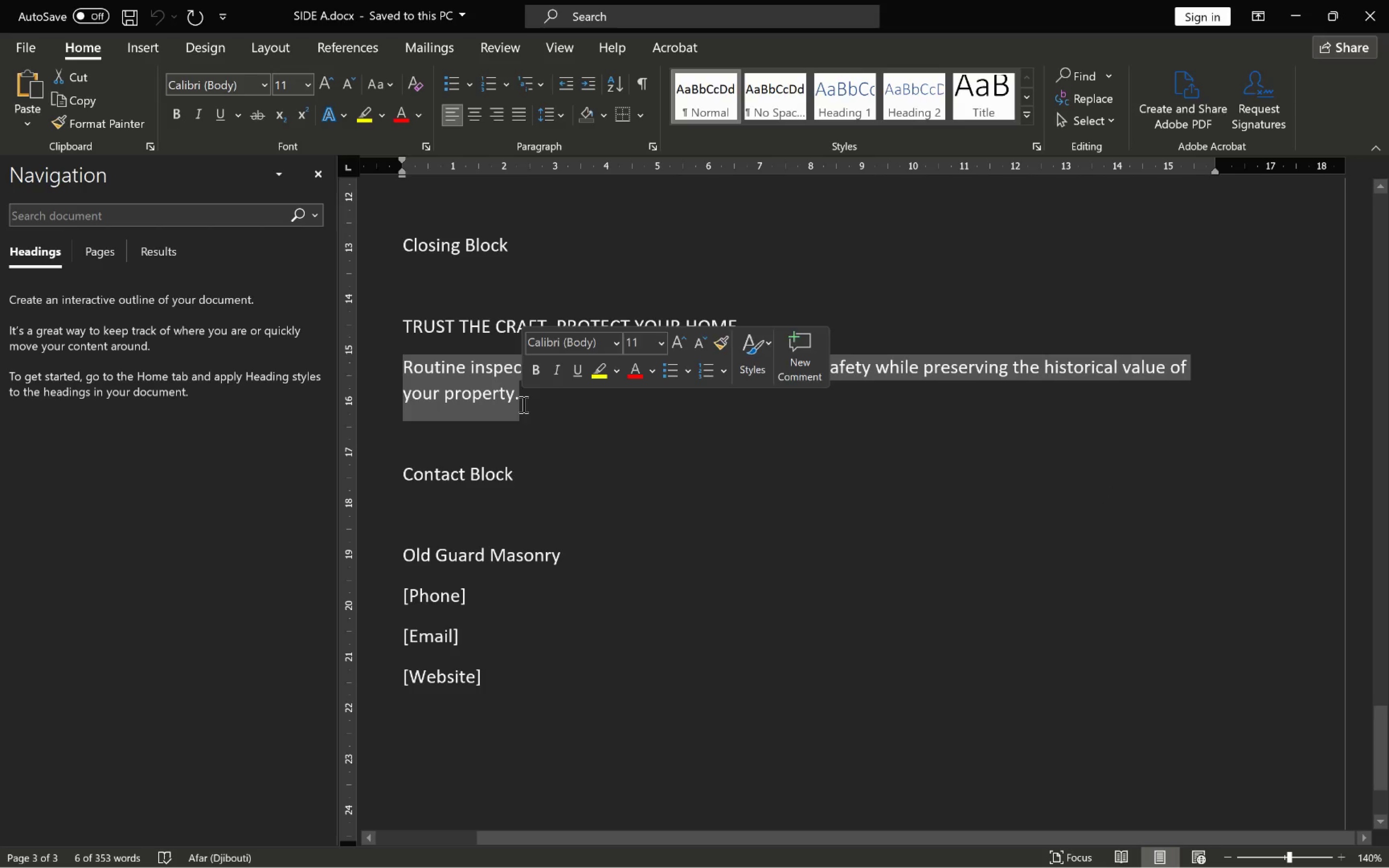 
key(Control+C)
 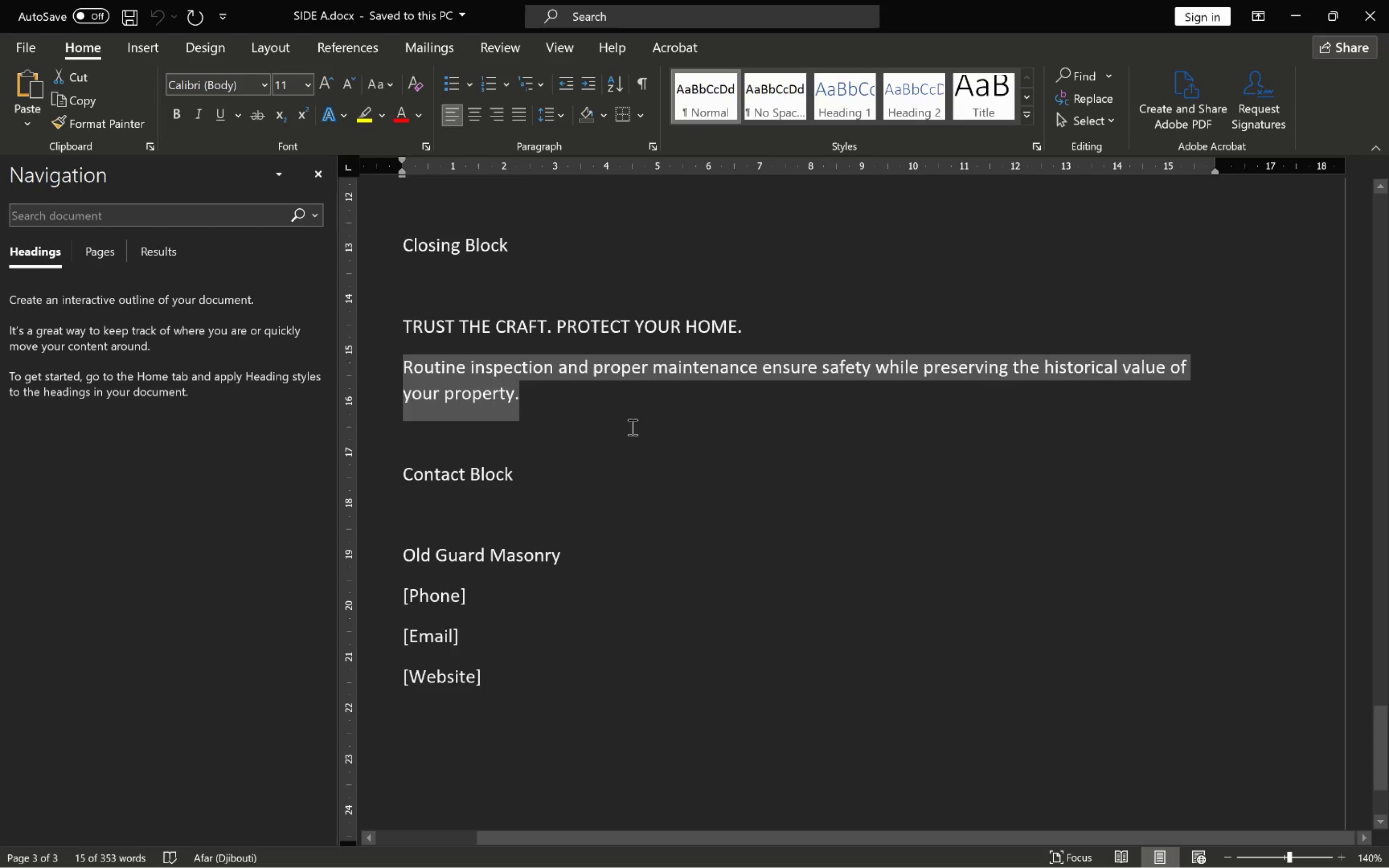 
key(Alt+AltLeft)
 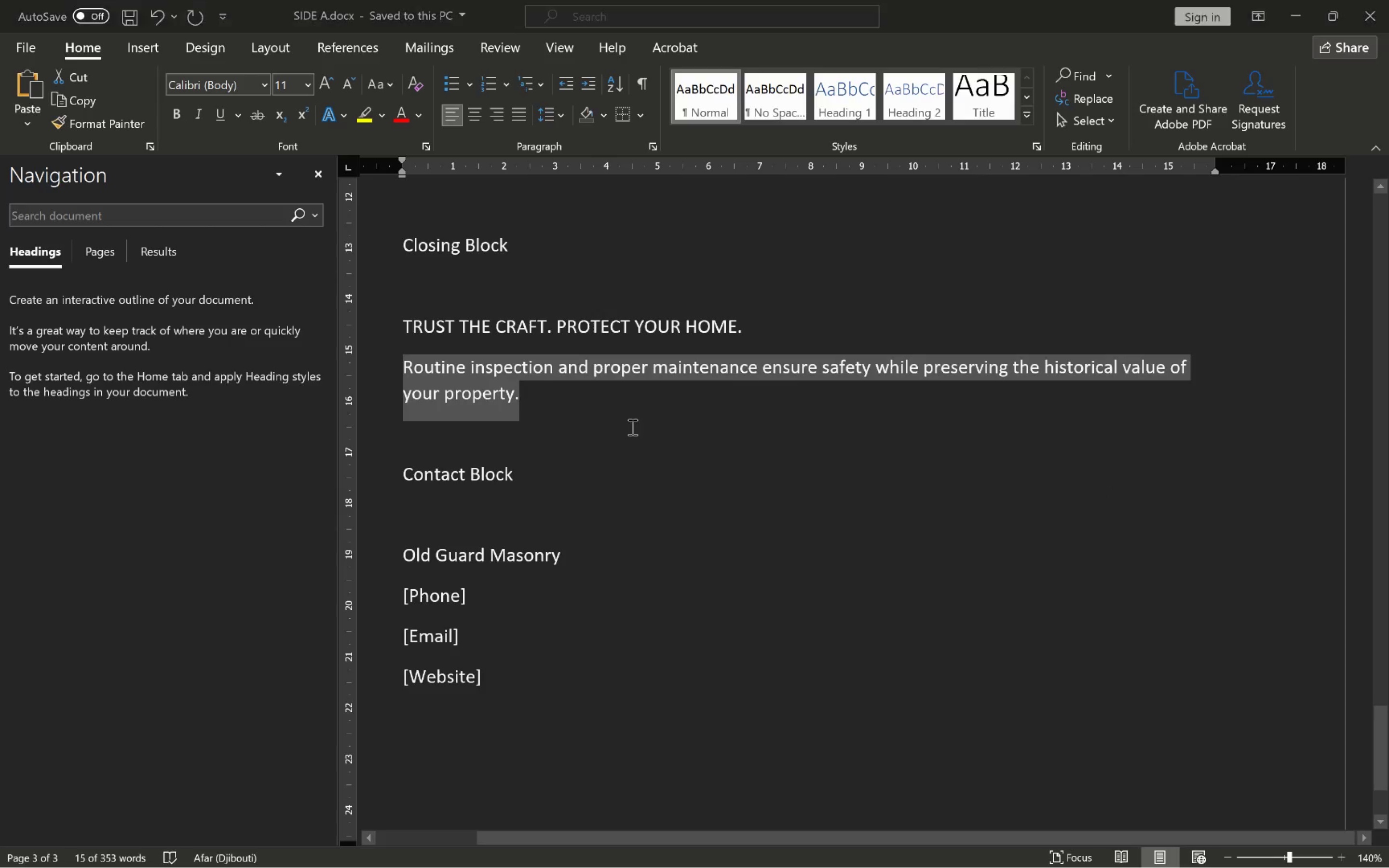 
key(Alt+Tab)
 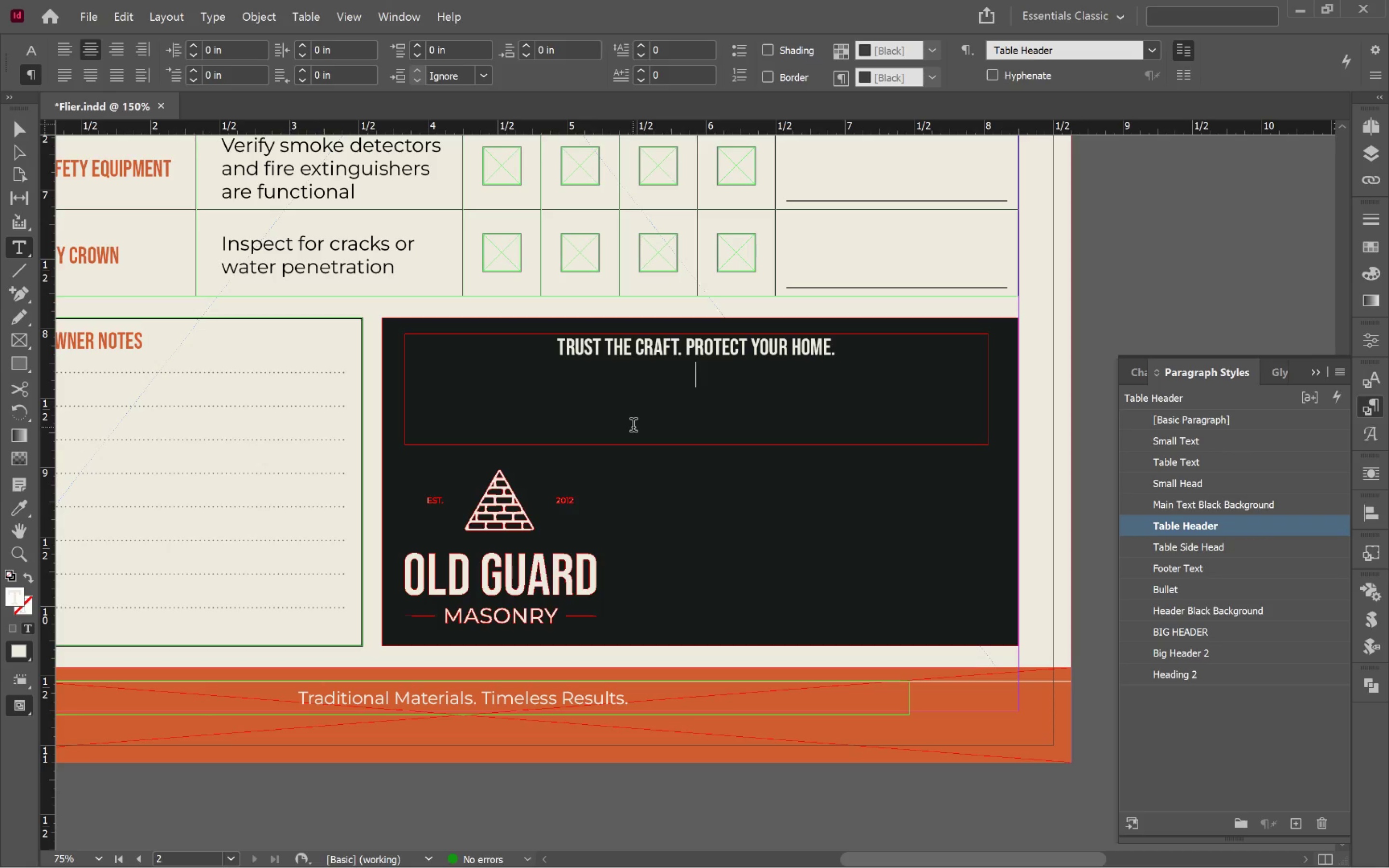 
key(Control+V)
 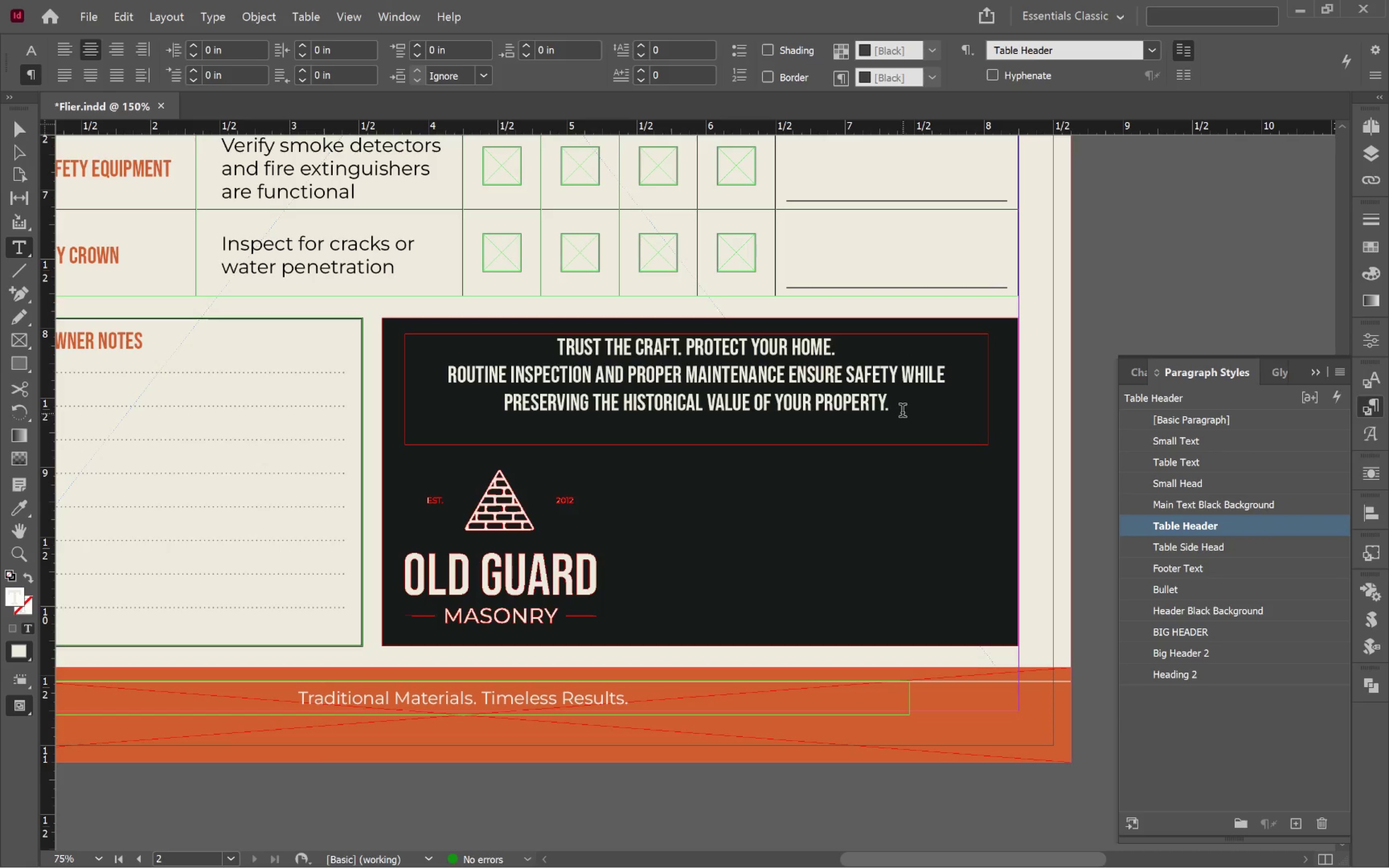 
left_click([847, 346])
 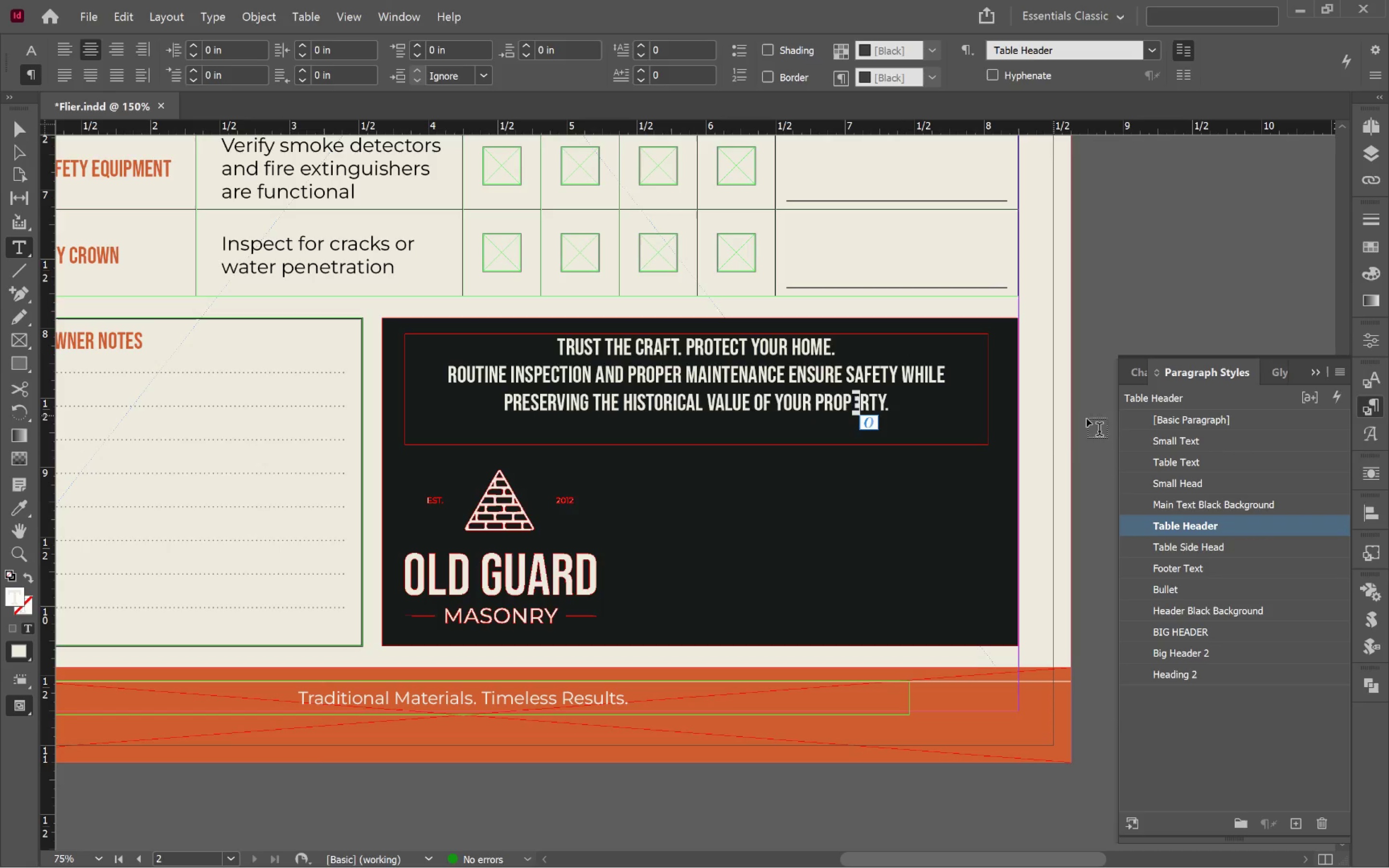 
left_click([821, 381])
 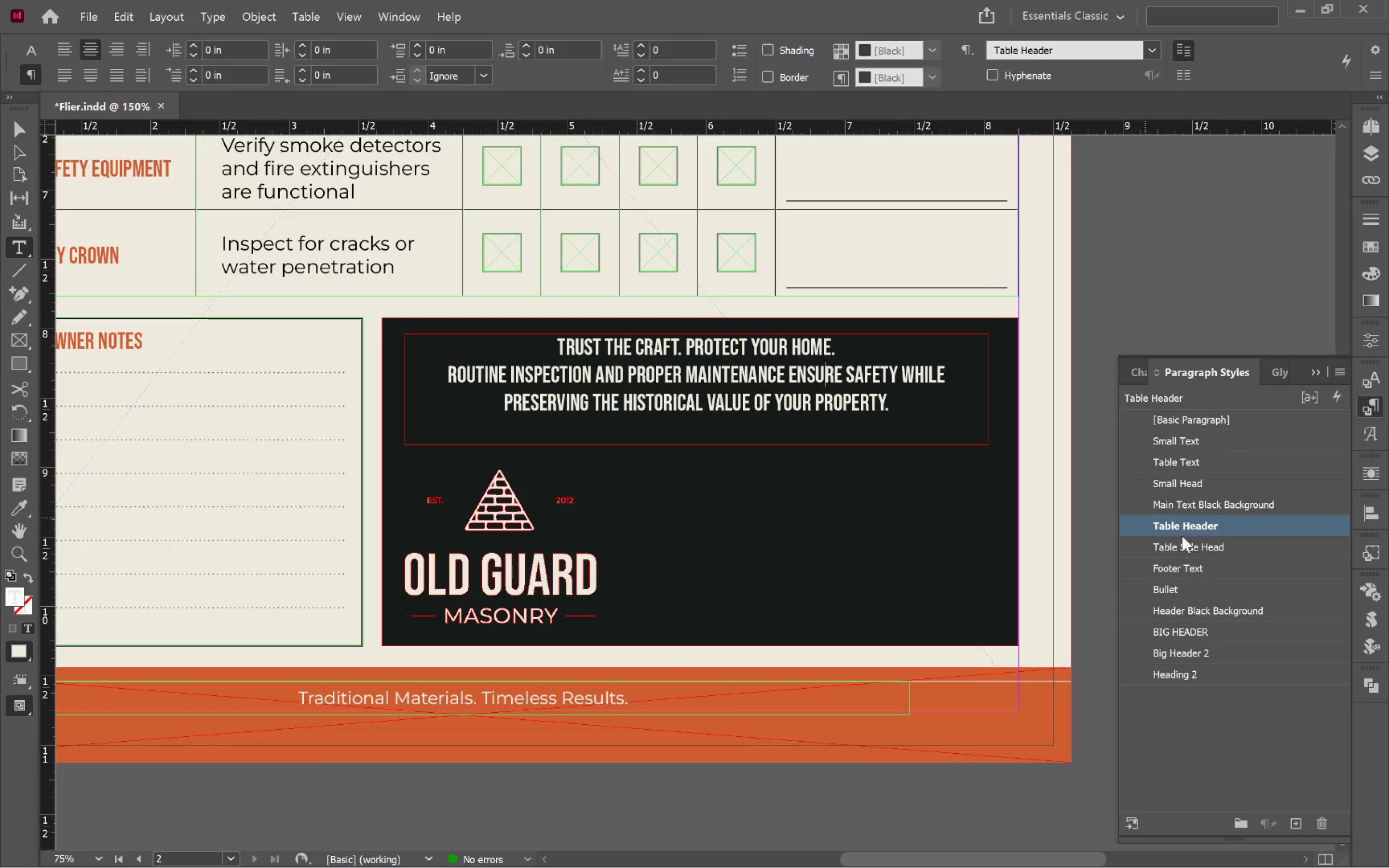 
left_click([1223, 541])
 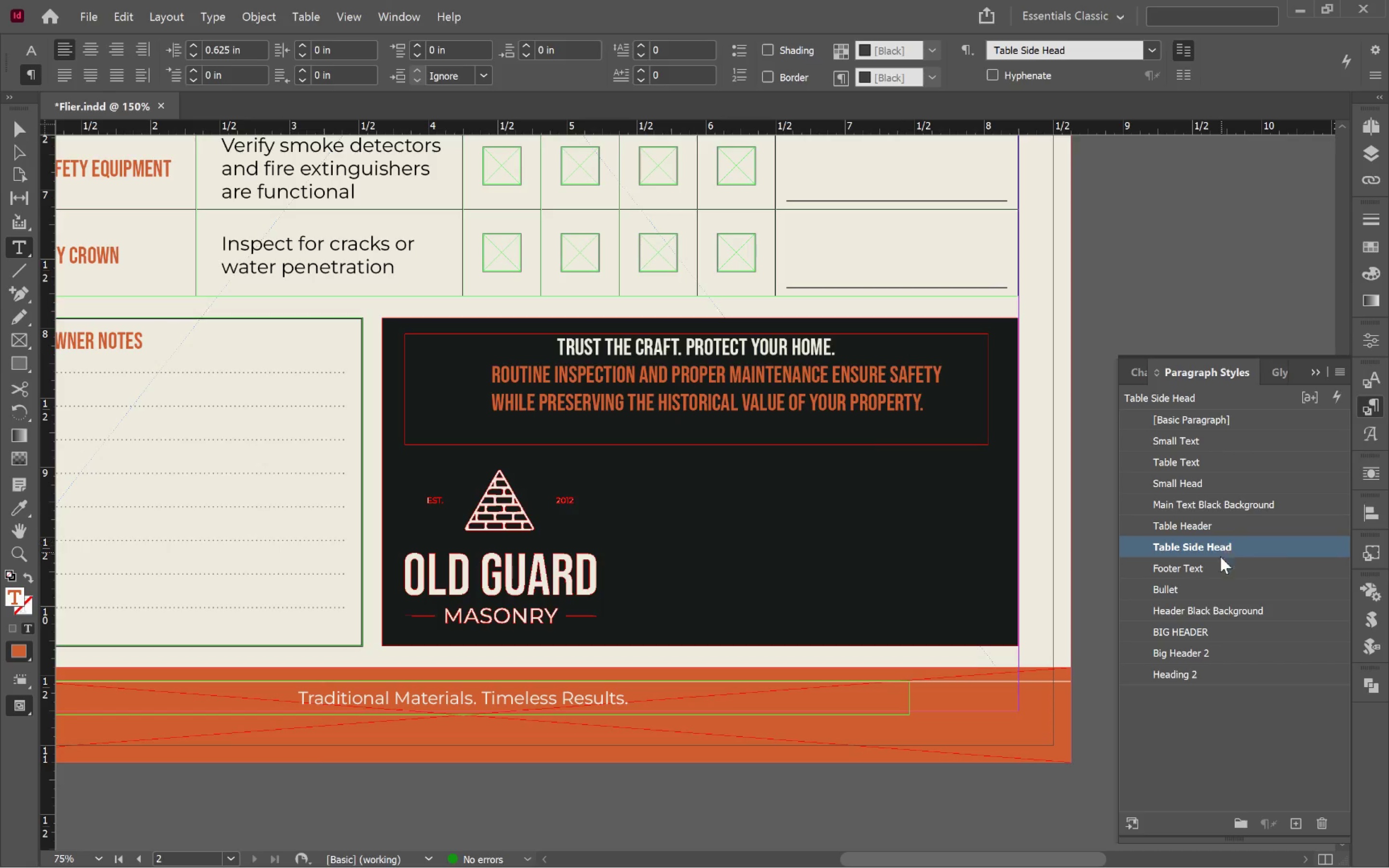 
left_click([1202, 571])
 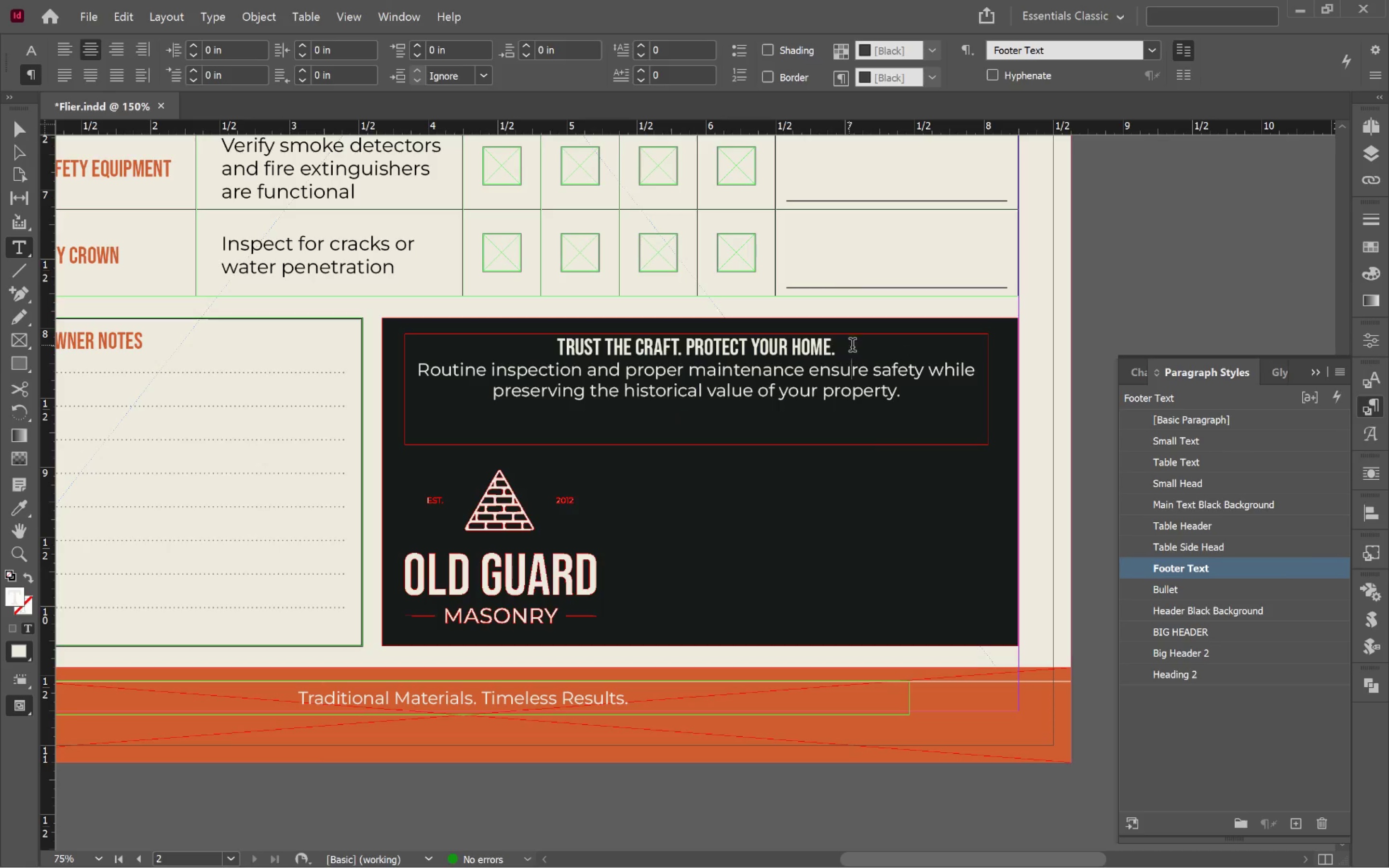 
hold_key(key=ControlLeft, duration=0.63)
left_click([1084, 385])
 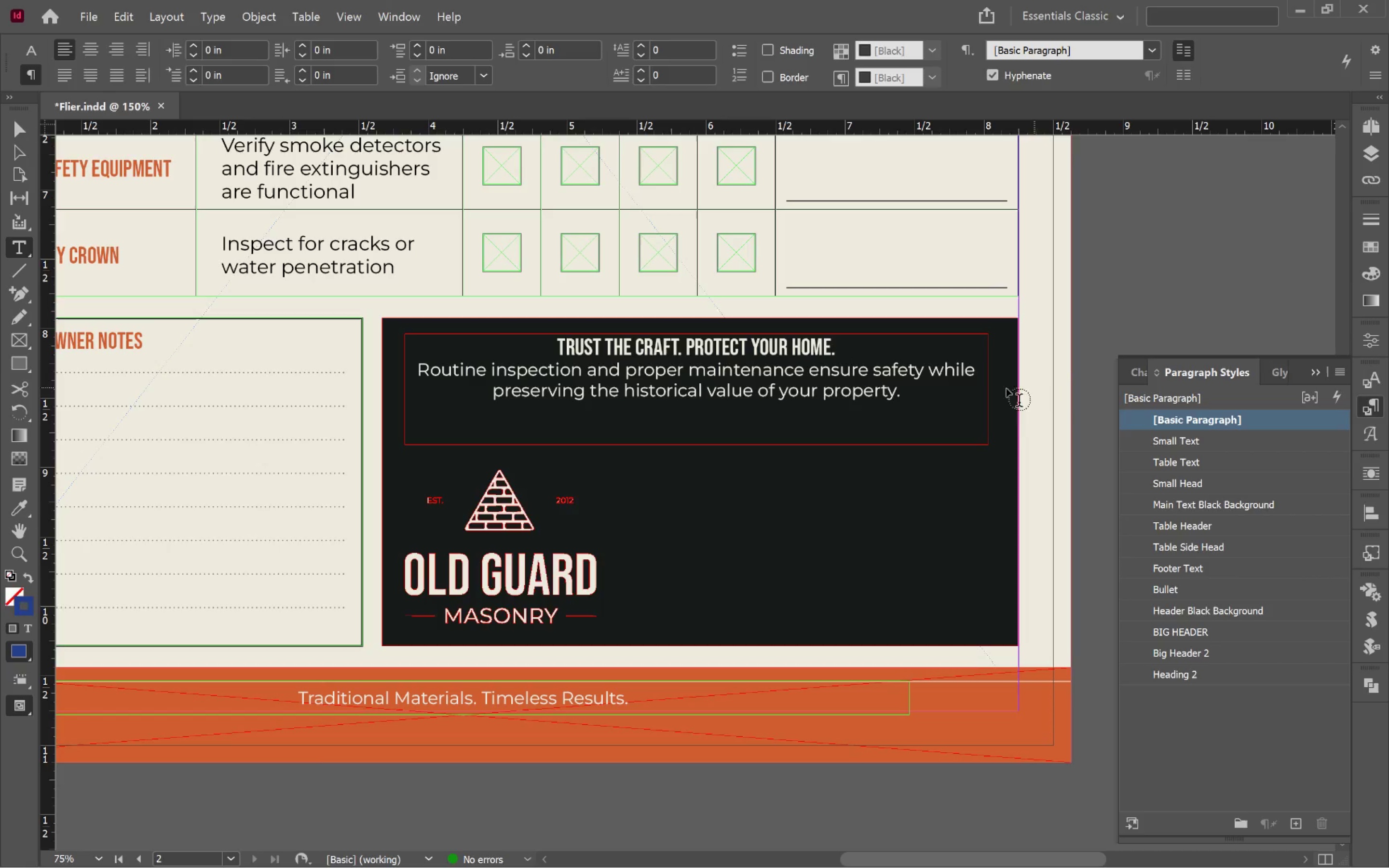 
key(V)
 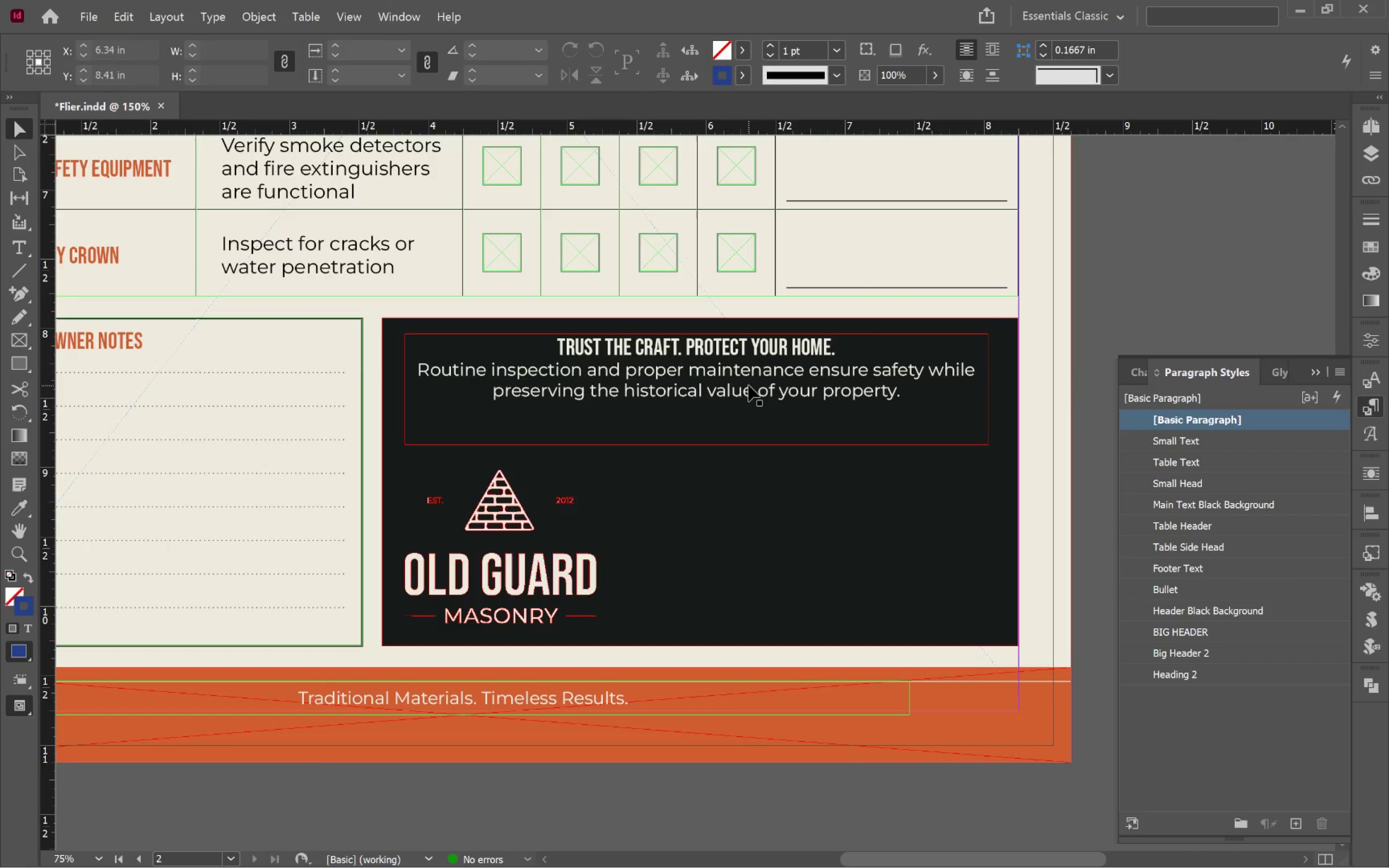 
left_click([749, 385])
 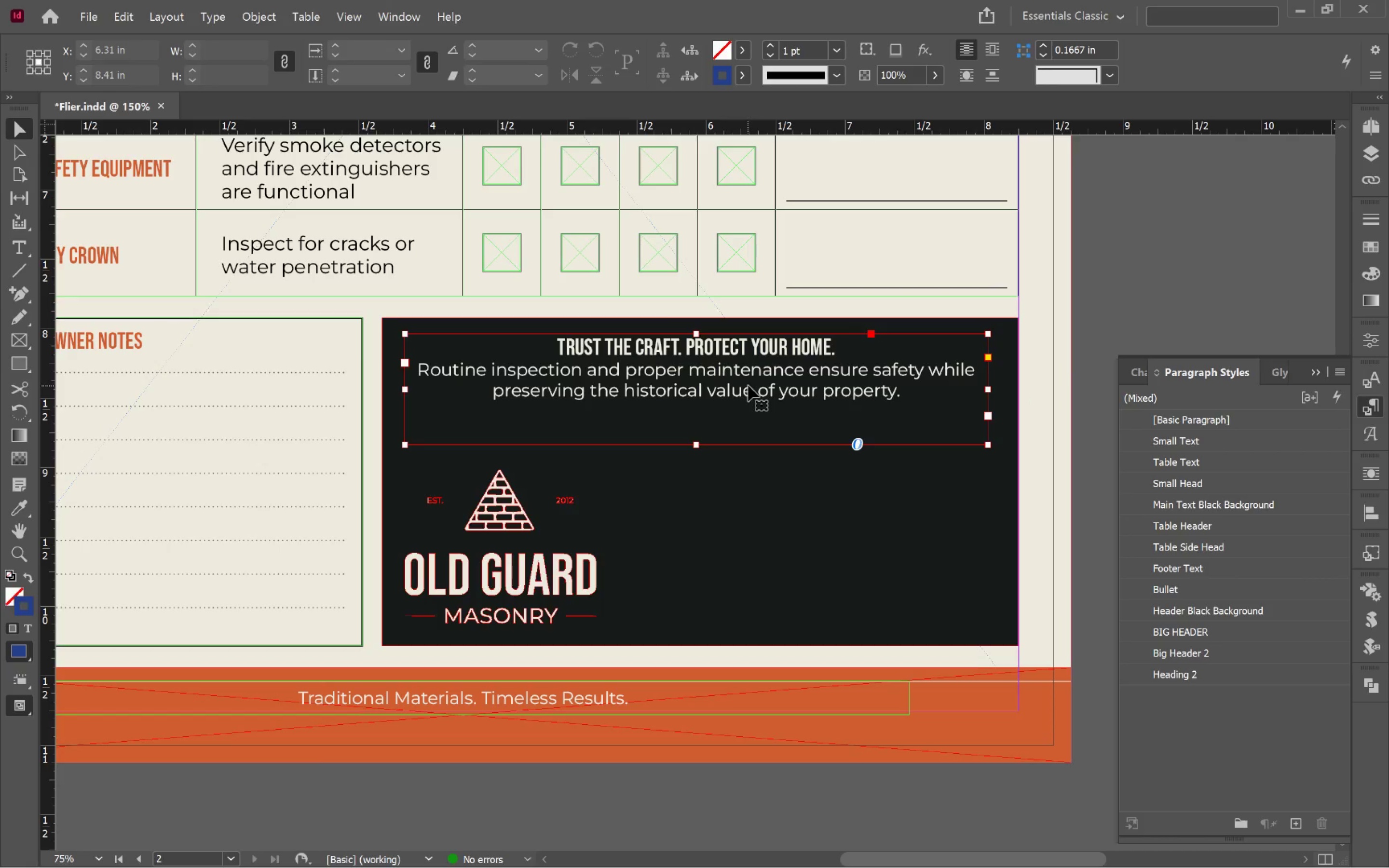 
right_click([748, 385])
 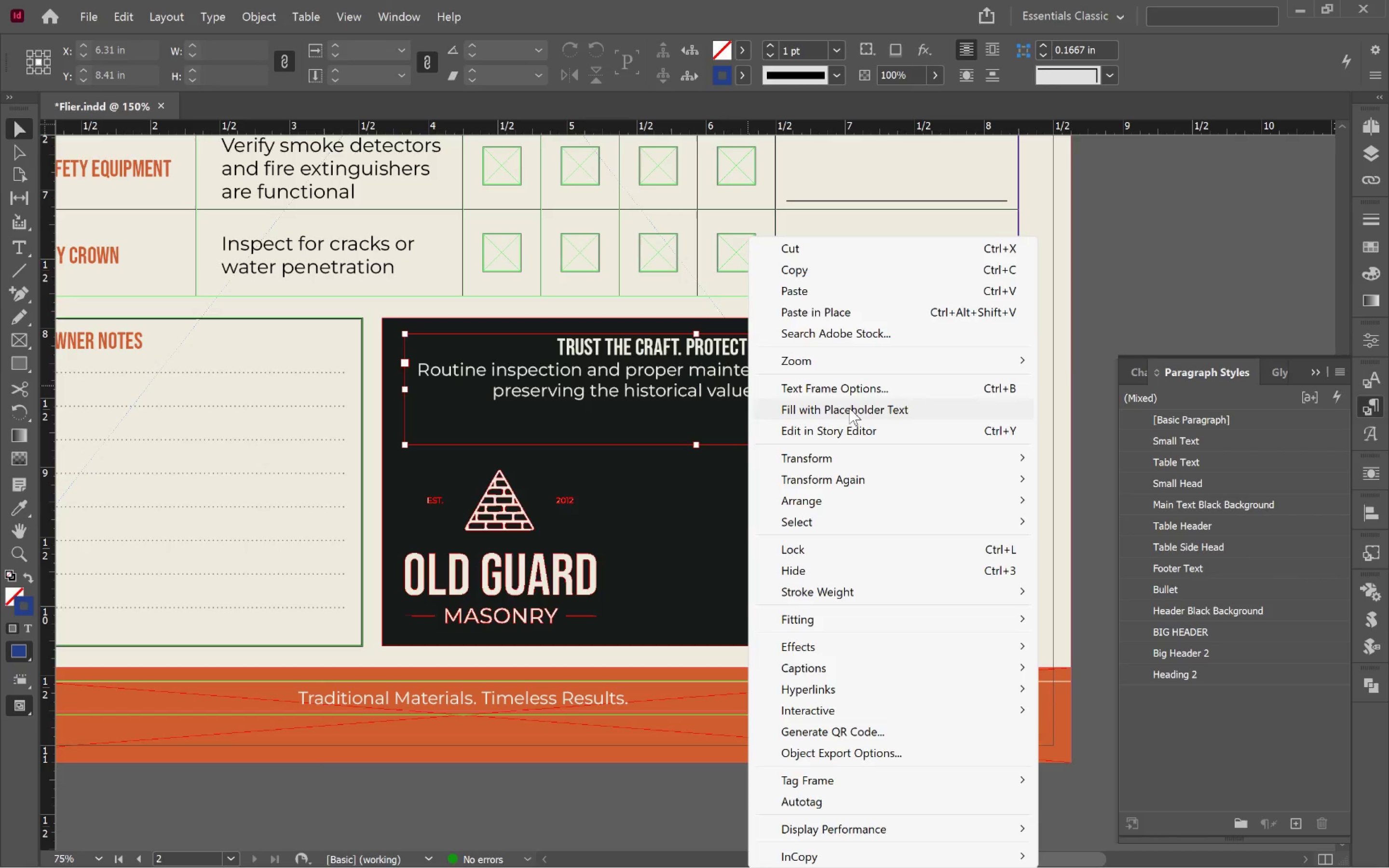 
left_click([854, 388])
 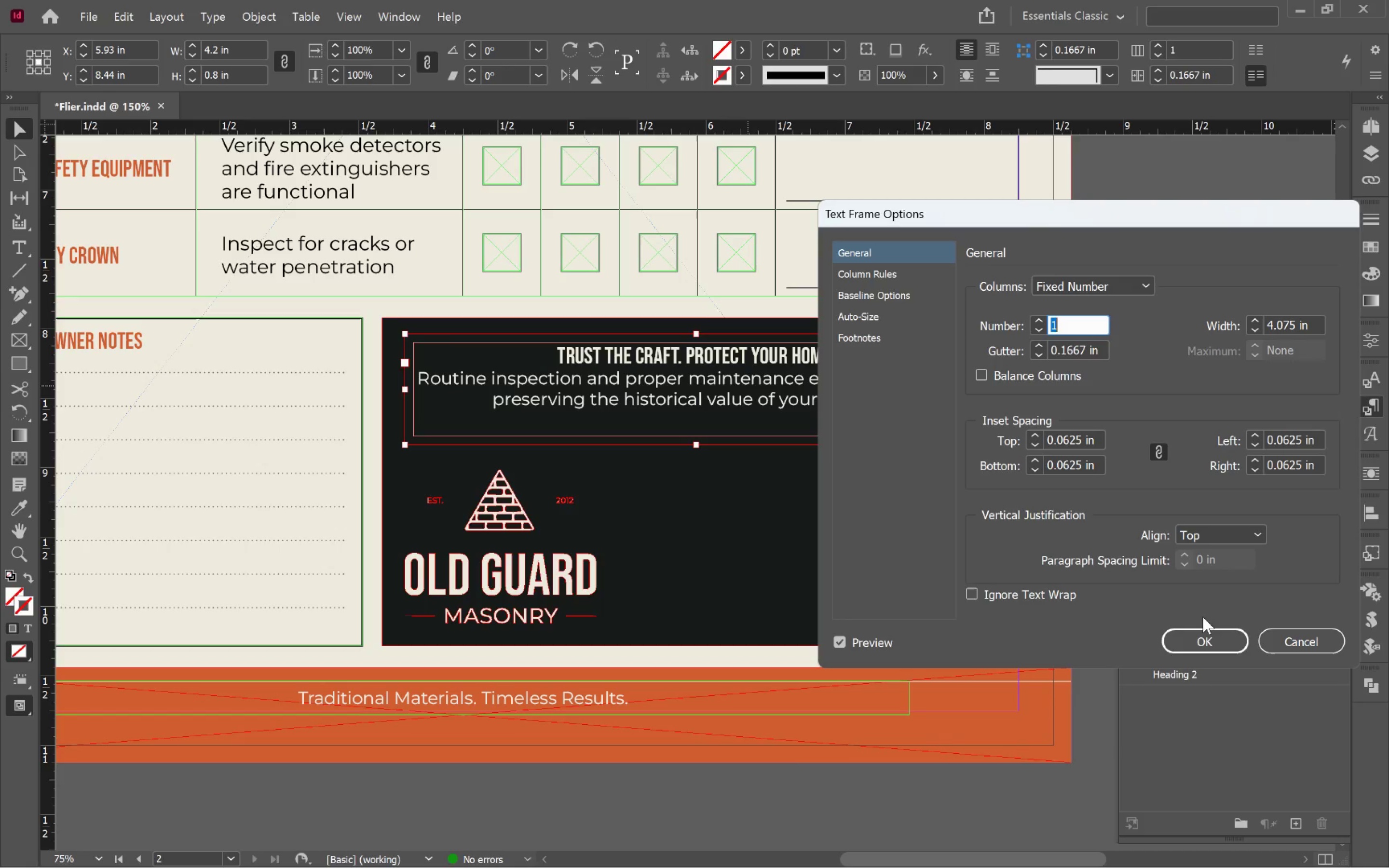 
wait(6.22)
 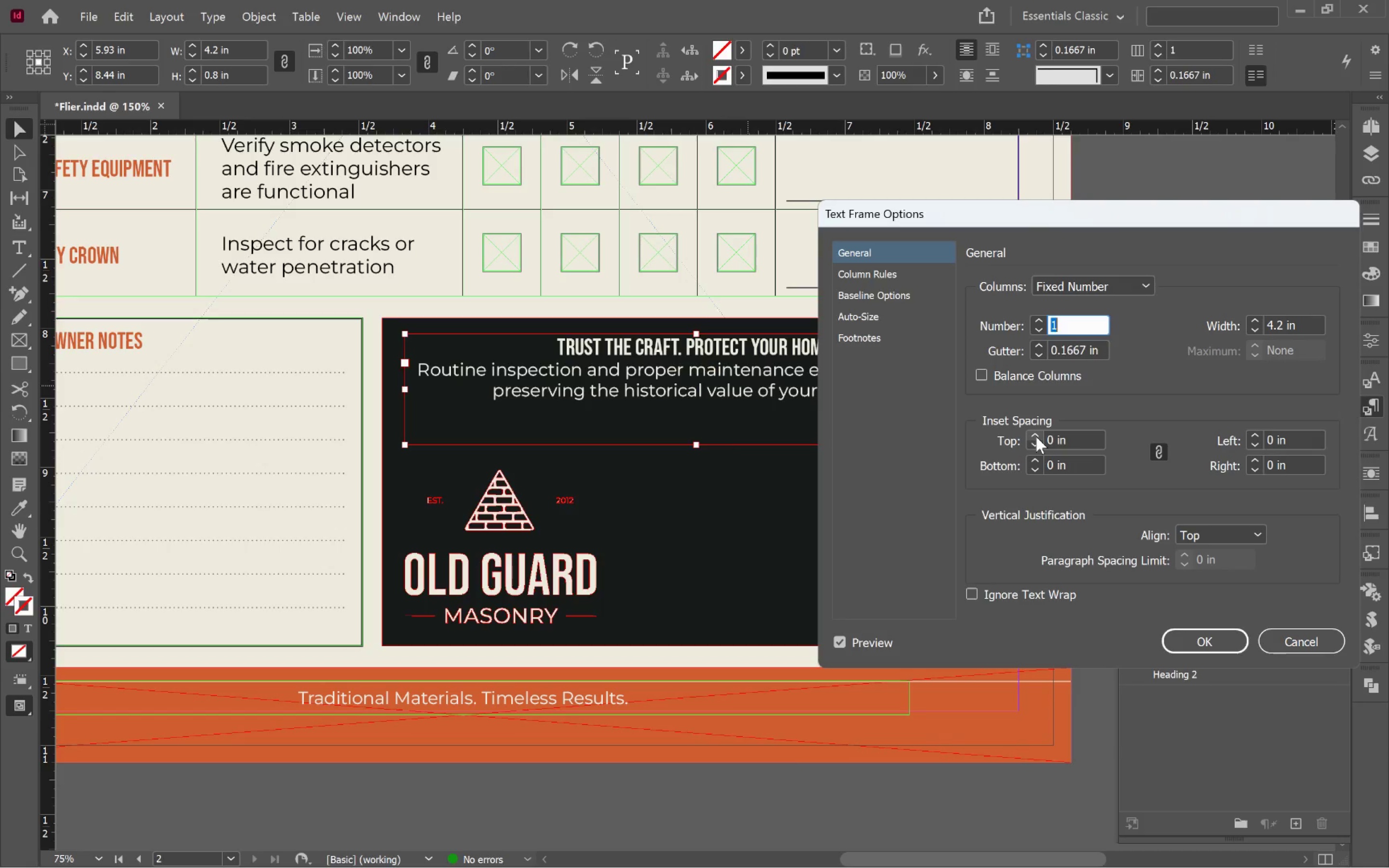 
double_click([857, 358])
 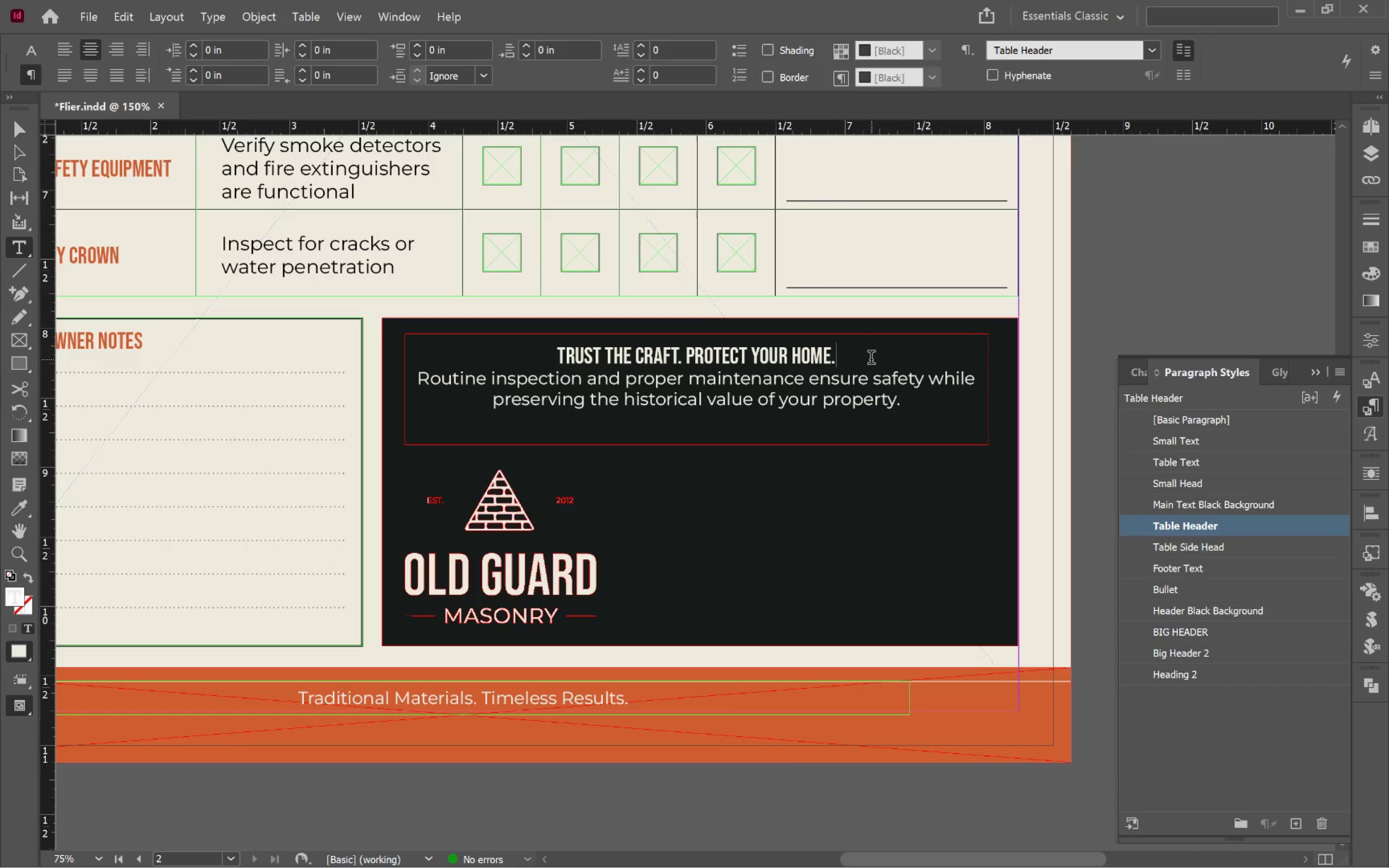 
key(Enter)
 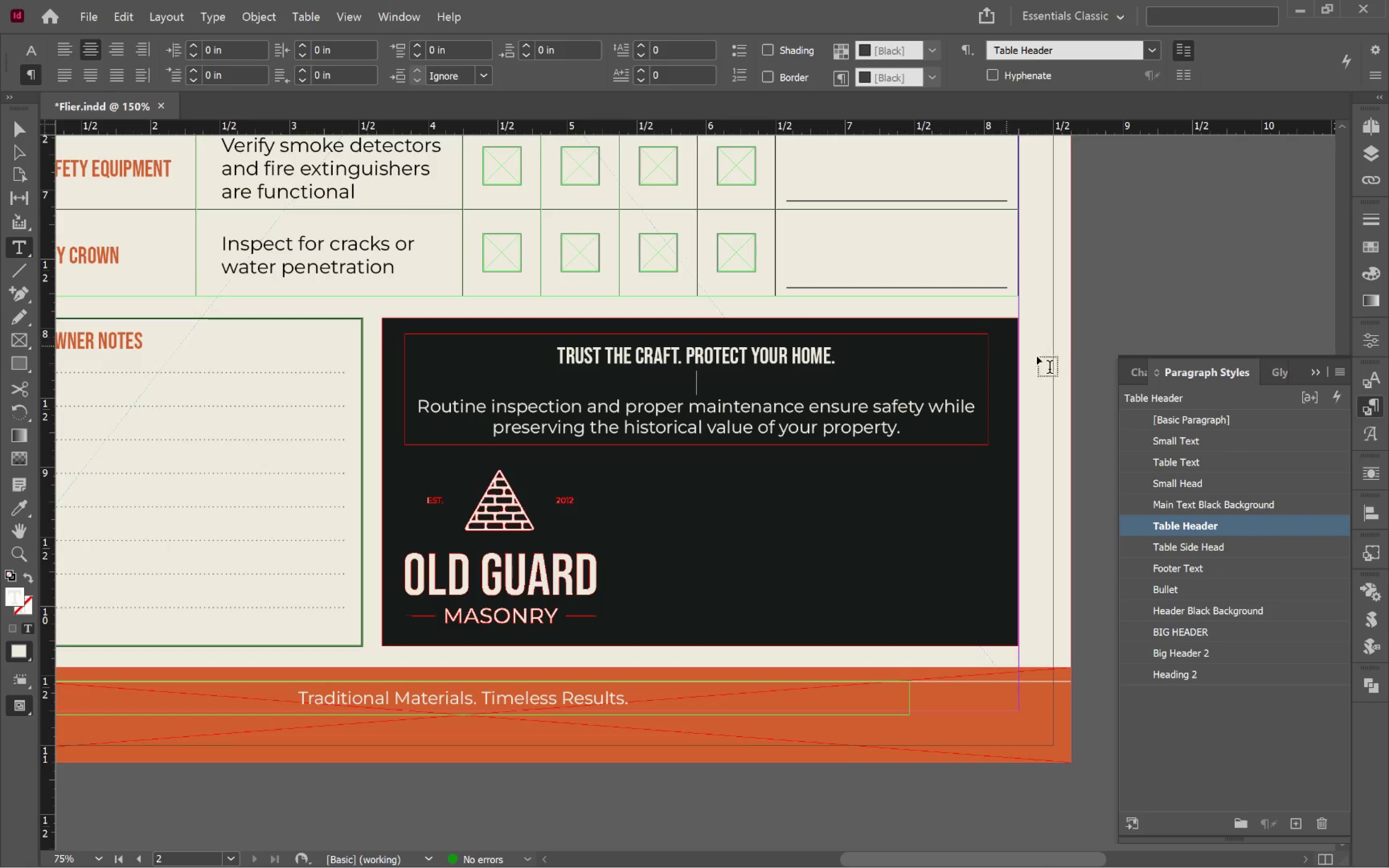 
hold_key(key=ControlLeft, duration=1.18)
left_click([1083, 382])
 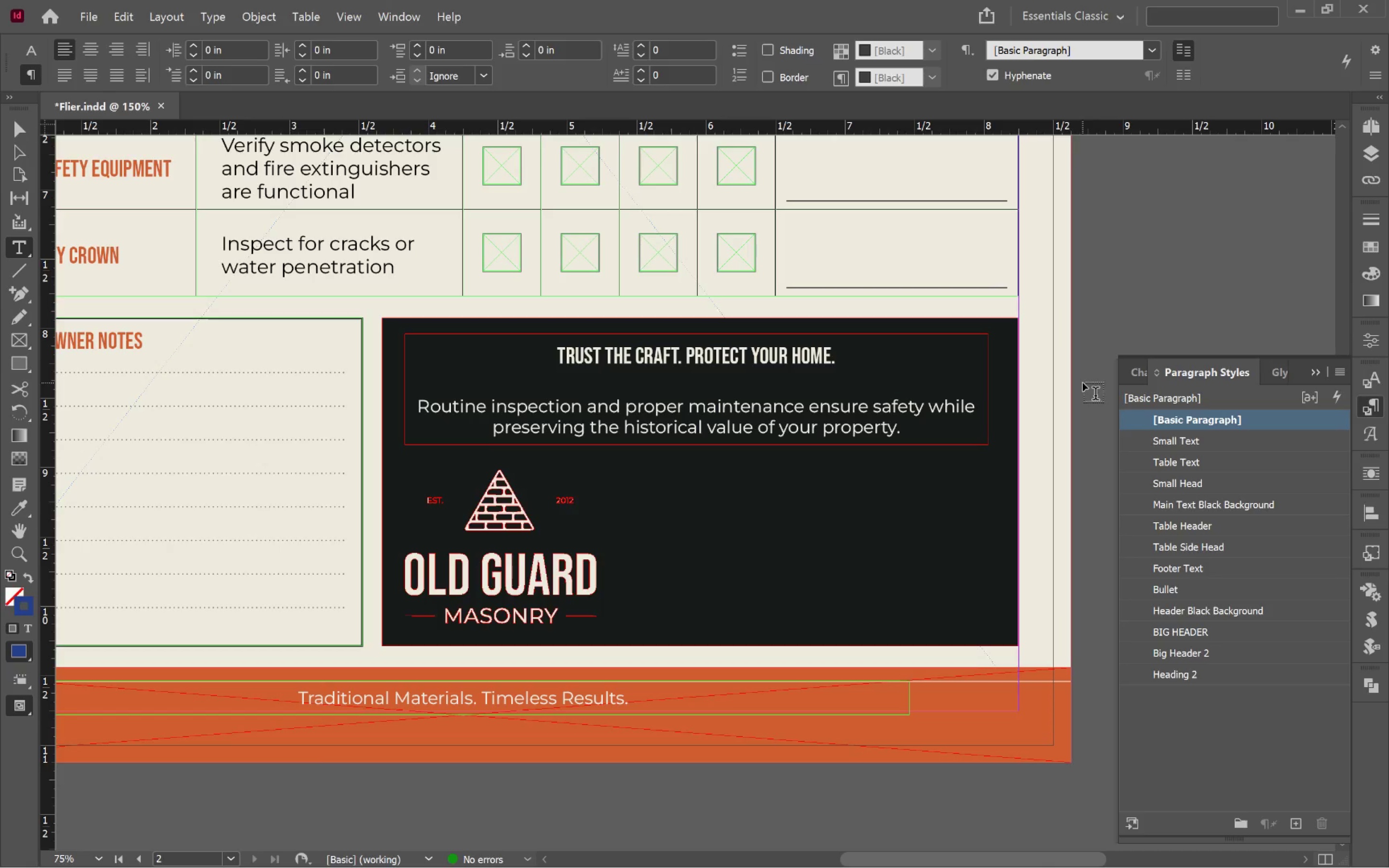 
key(V)
 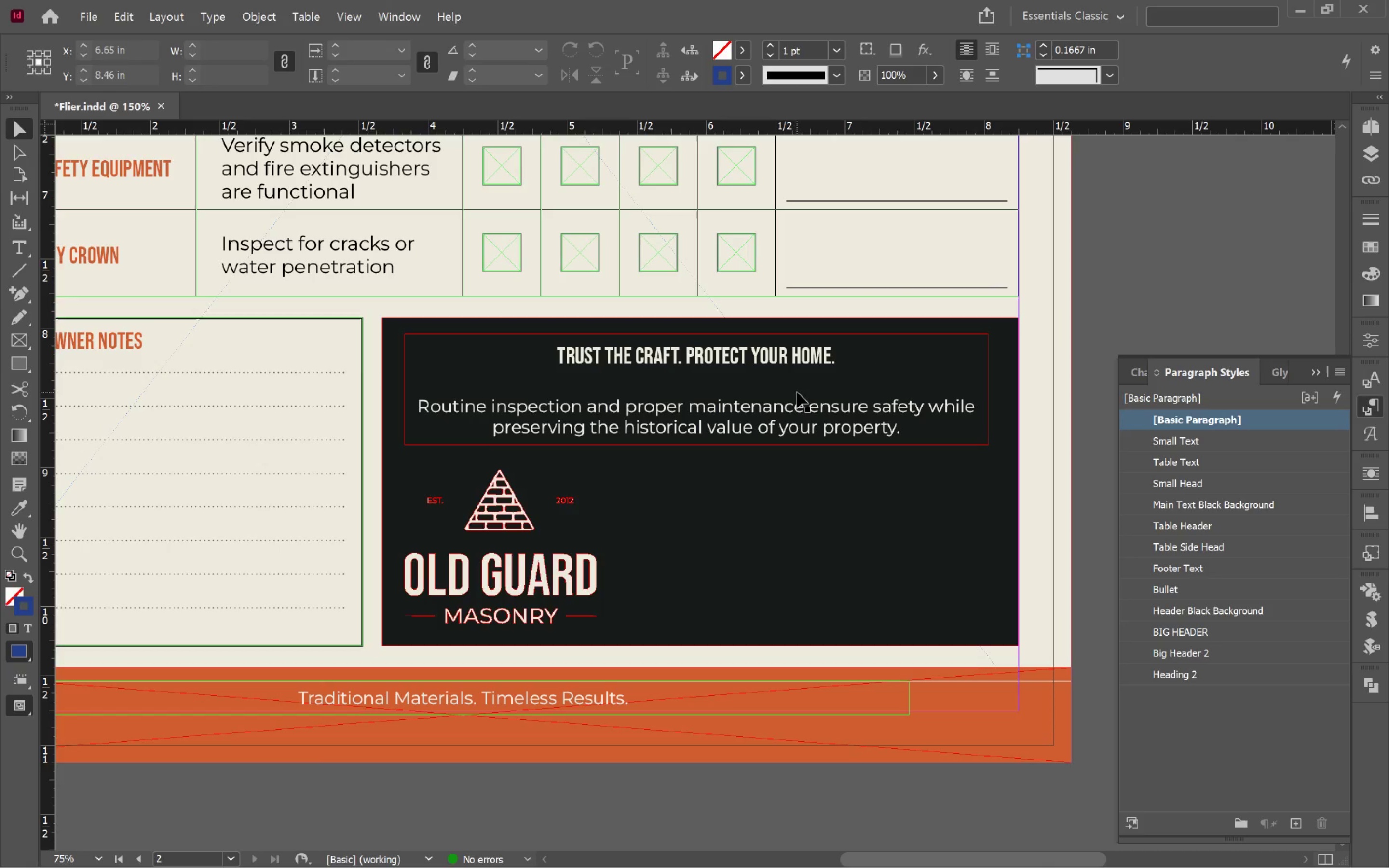 
left_click([797, 392])
 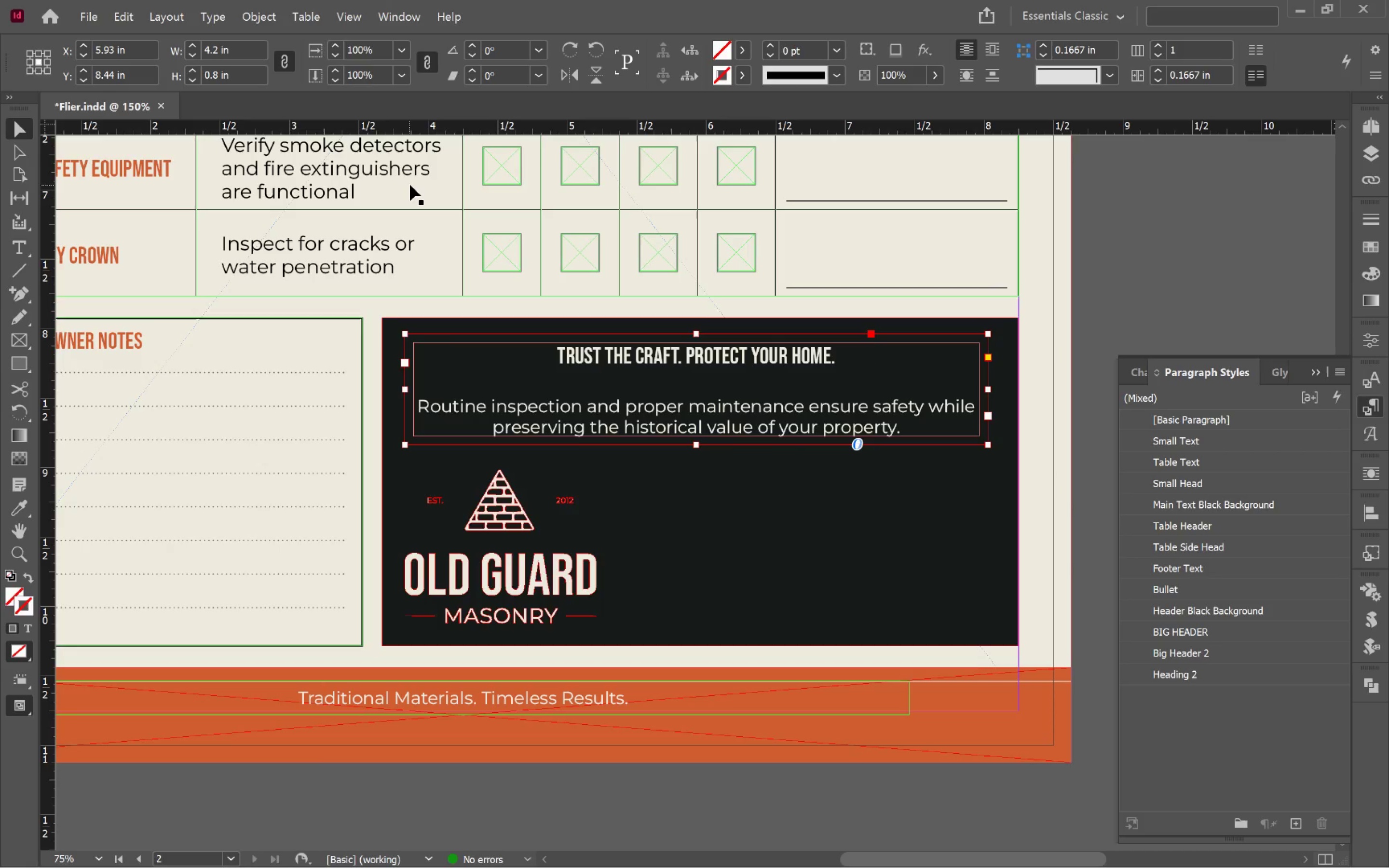 
key(T)
 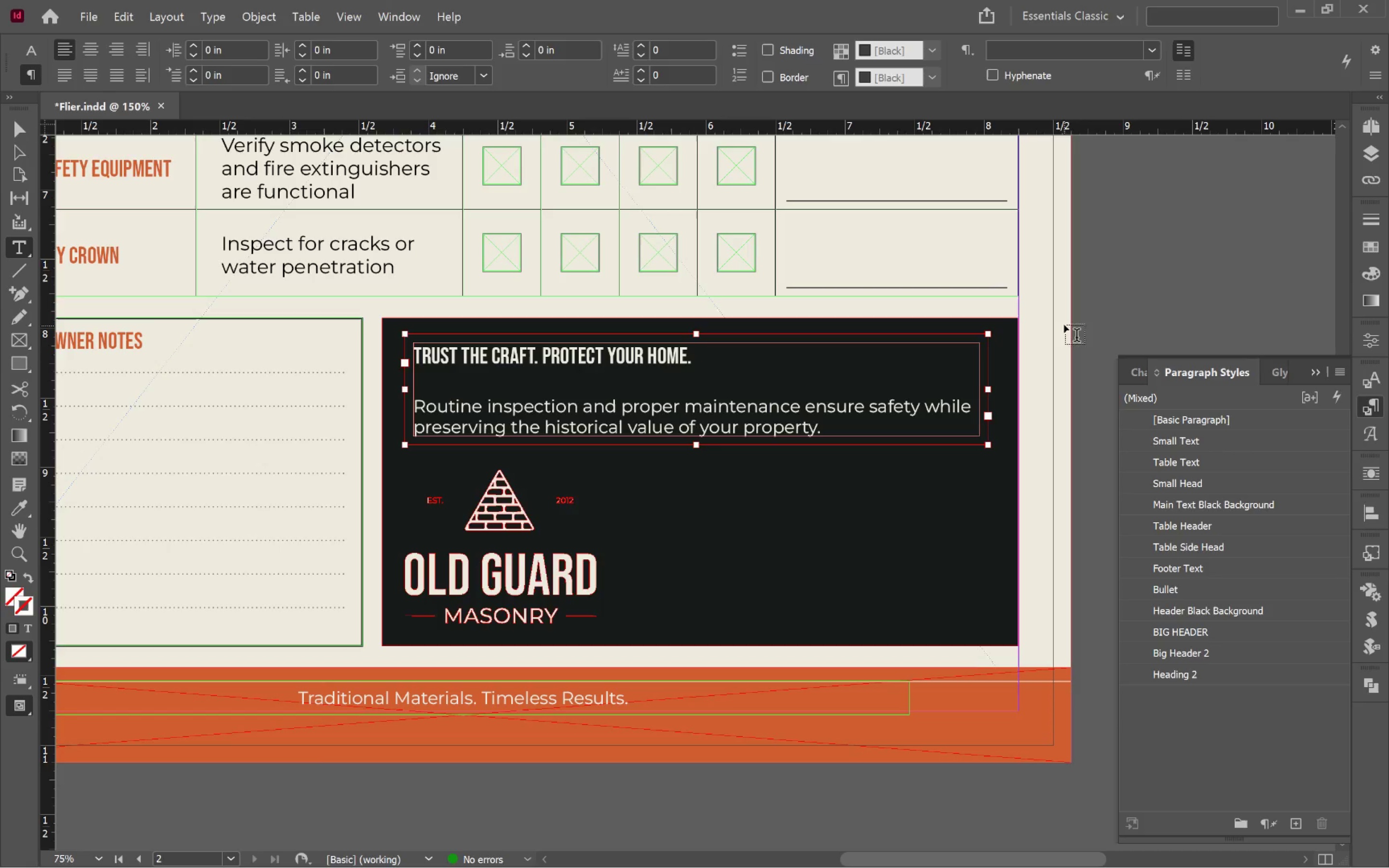 
wait(5.4)
 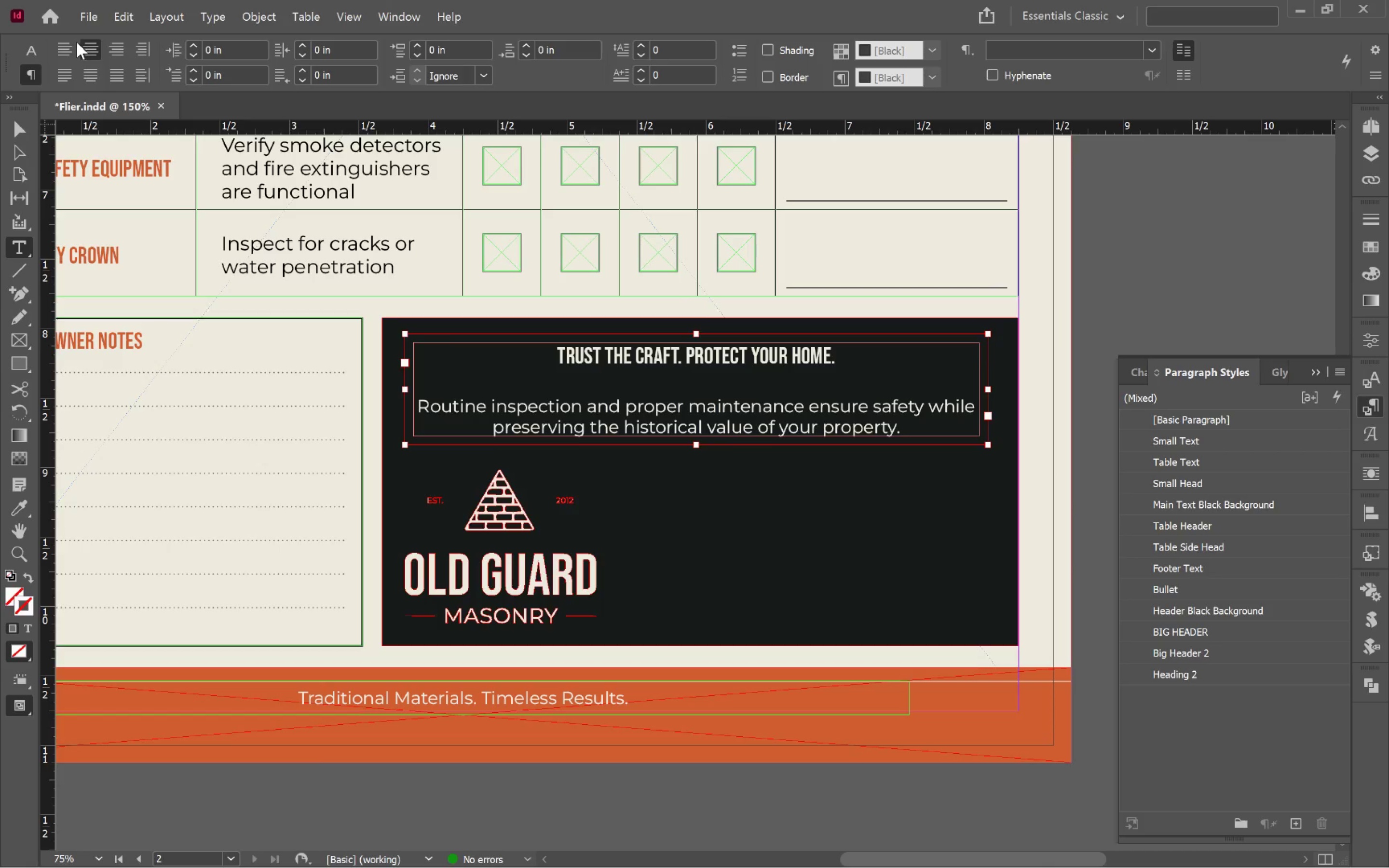 
hold_key(key=ControlLeft, duration=0.53)
left_click([1094, 317])
 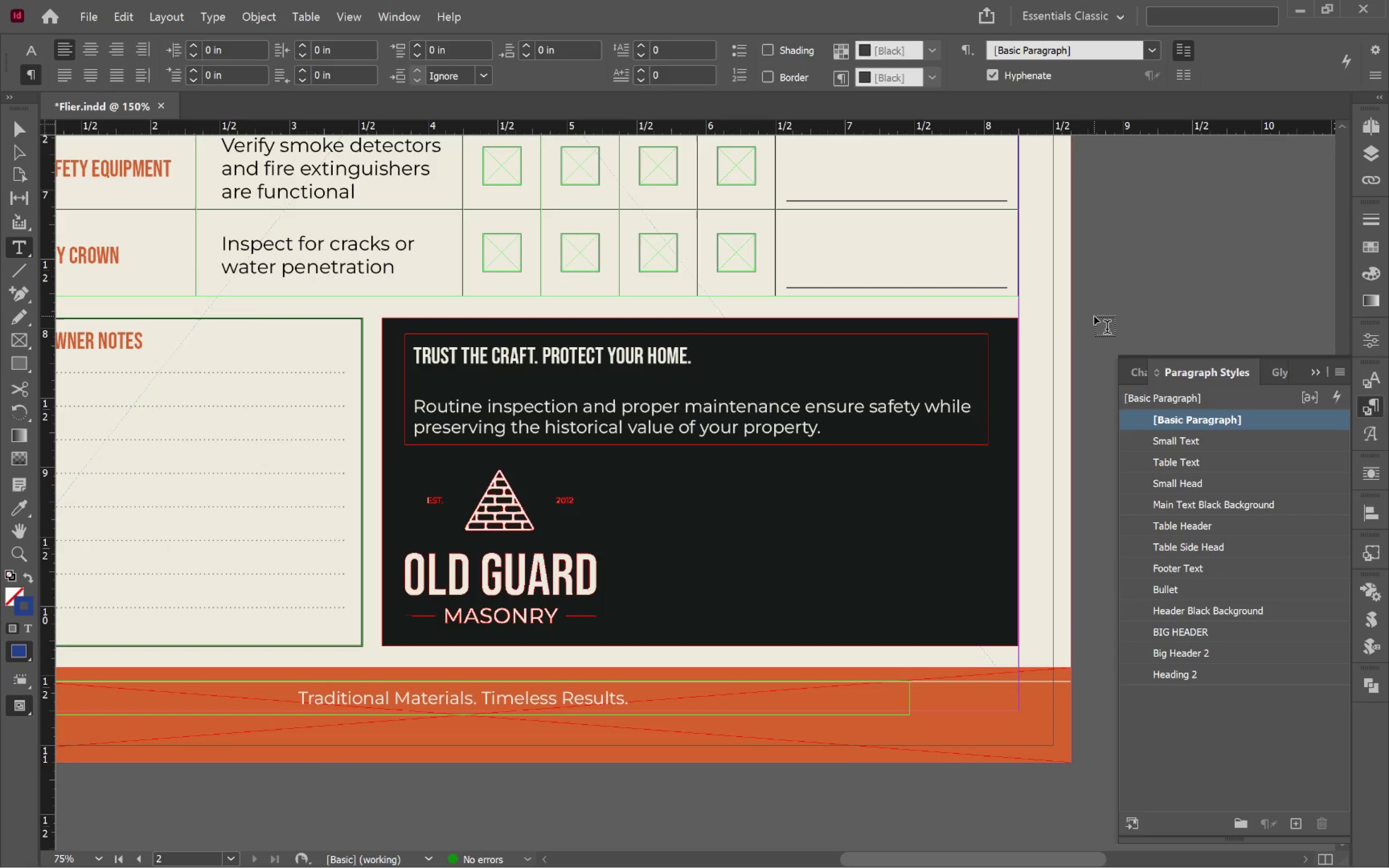 
key(V)
 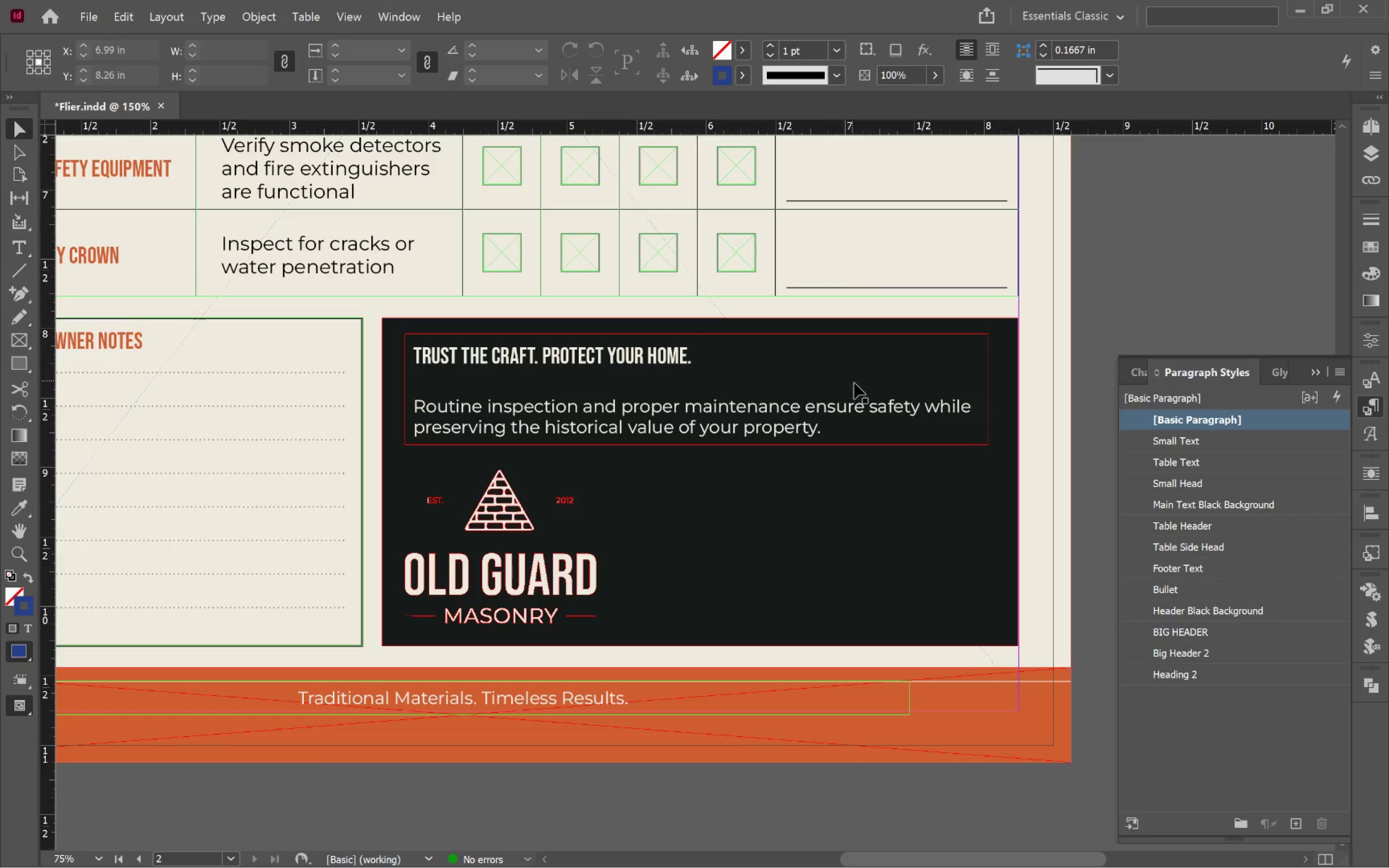 
left_click([855, 383])
 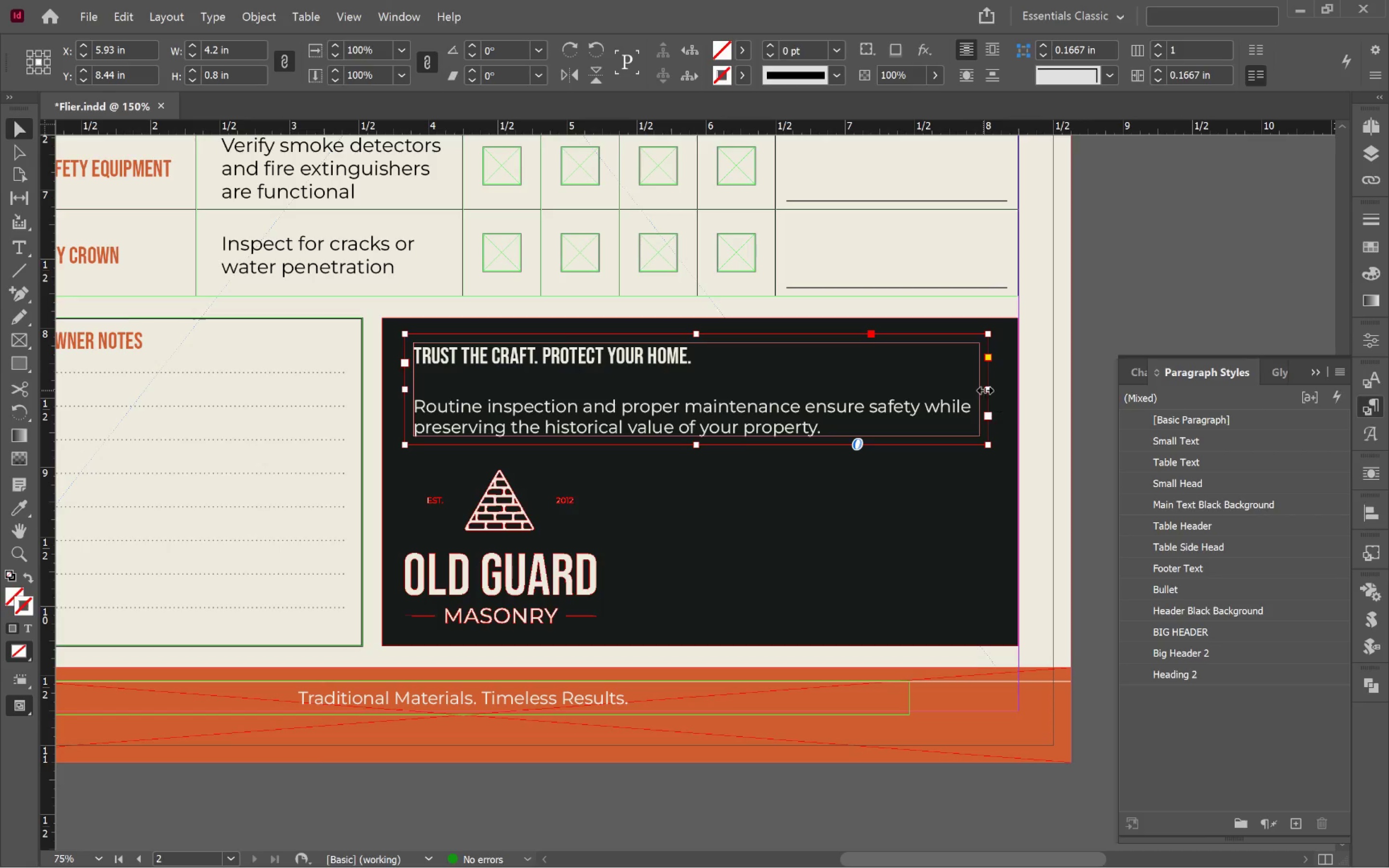 
left_click_drag(start_coordinate=[986, 389], to_coordinate=[834, 388])
 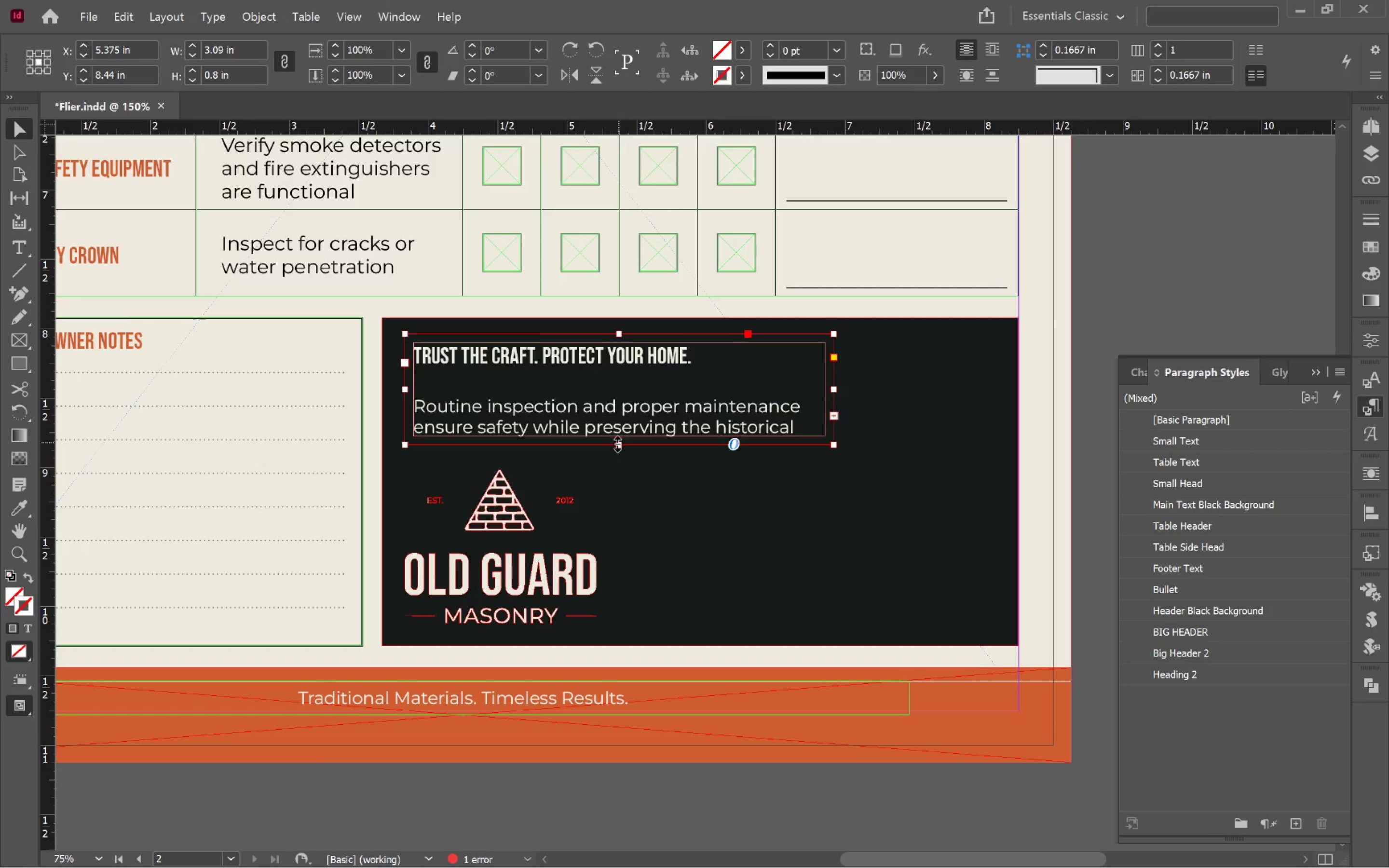 
double_click([617, 444])
 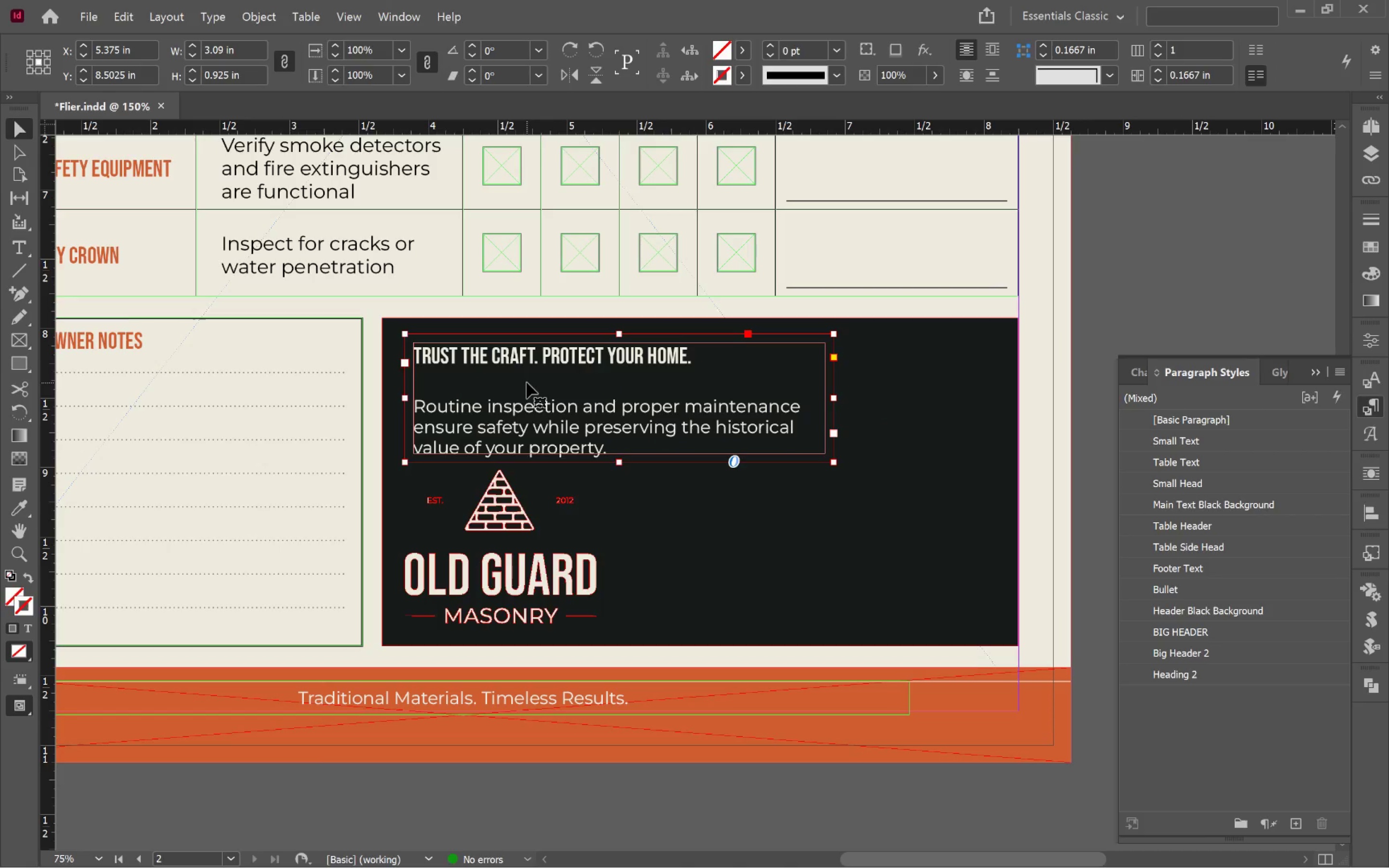 
double_click([527, 383])
 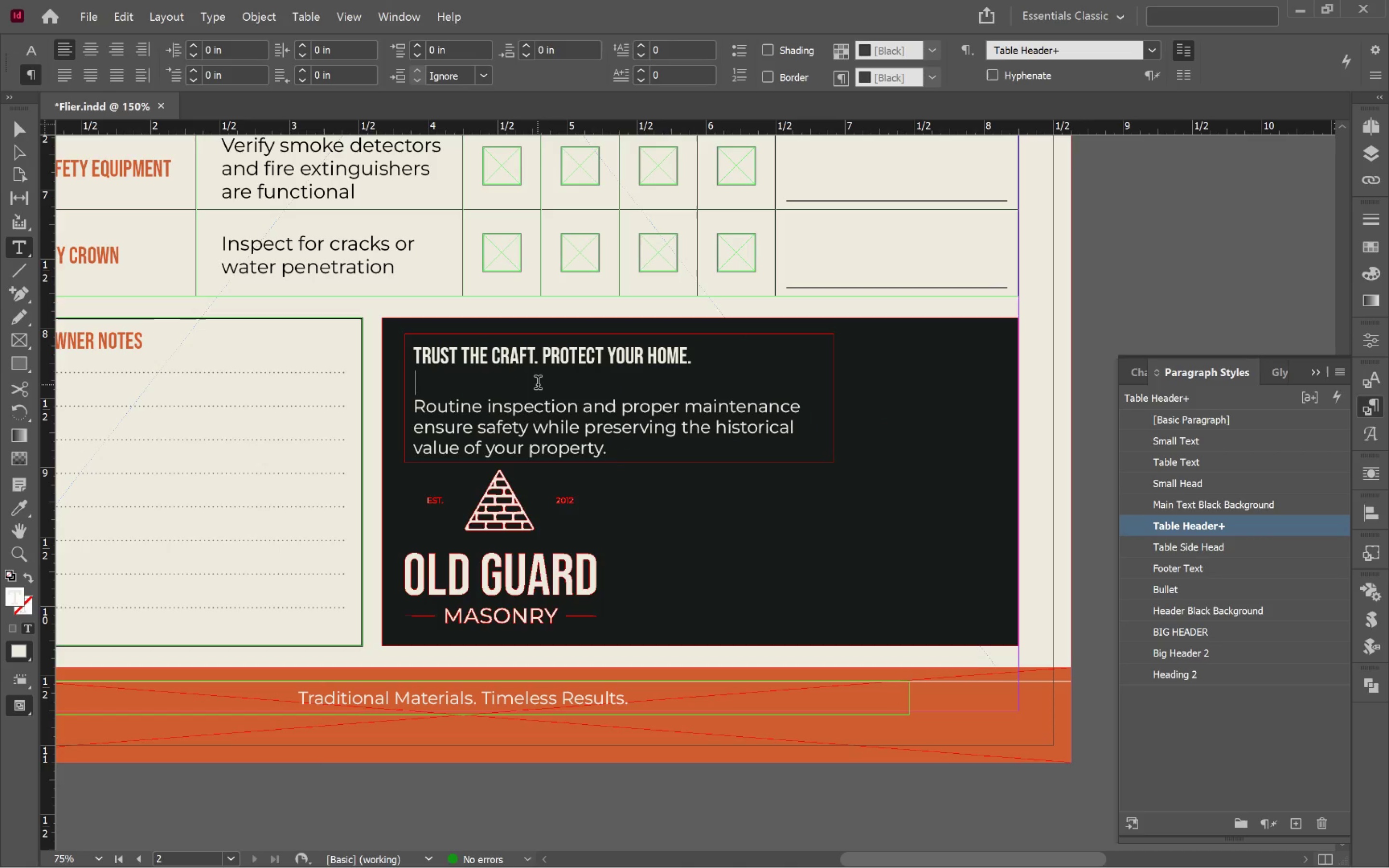 
key(Delete)
 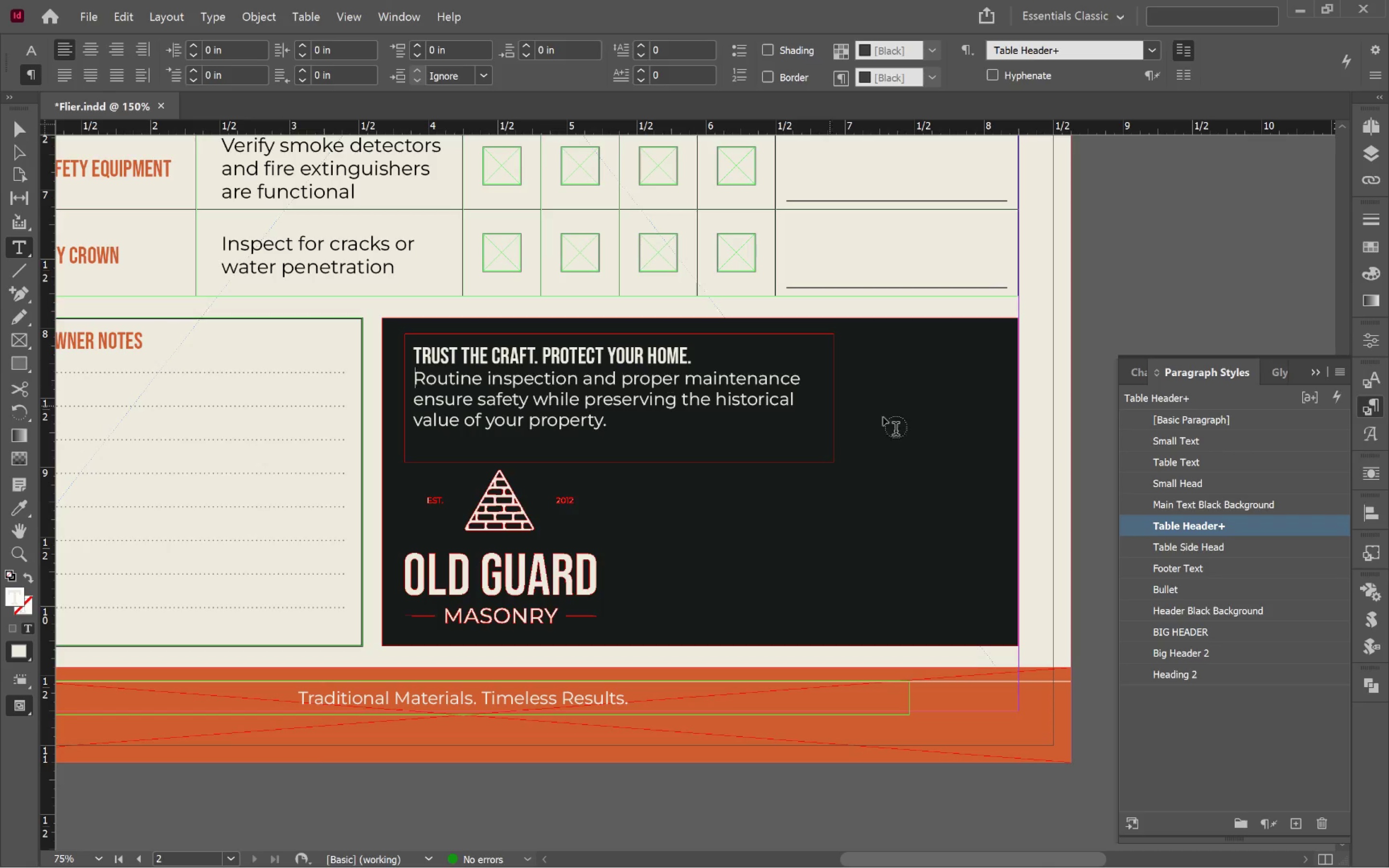 
hold_key(key=ControlLeft, duration=0.62)
left_click([1089, 393])
 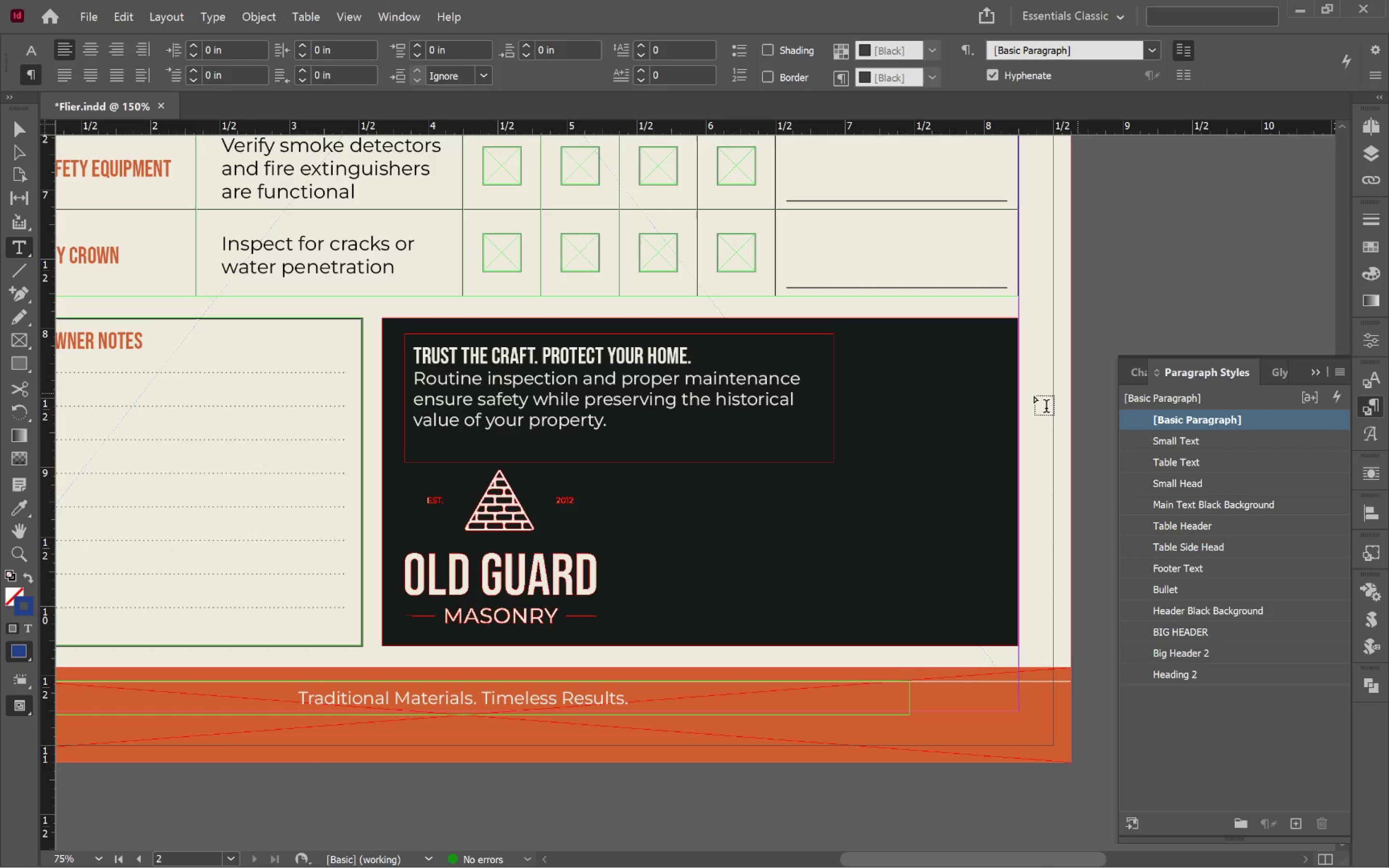 
key(V)
 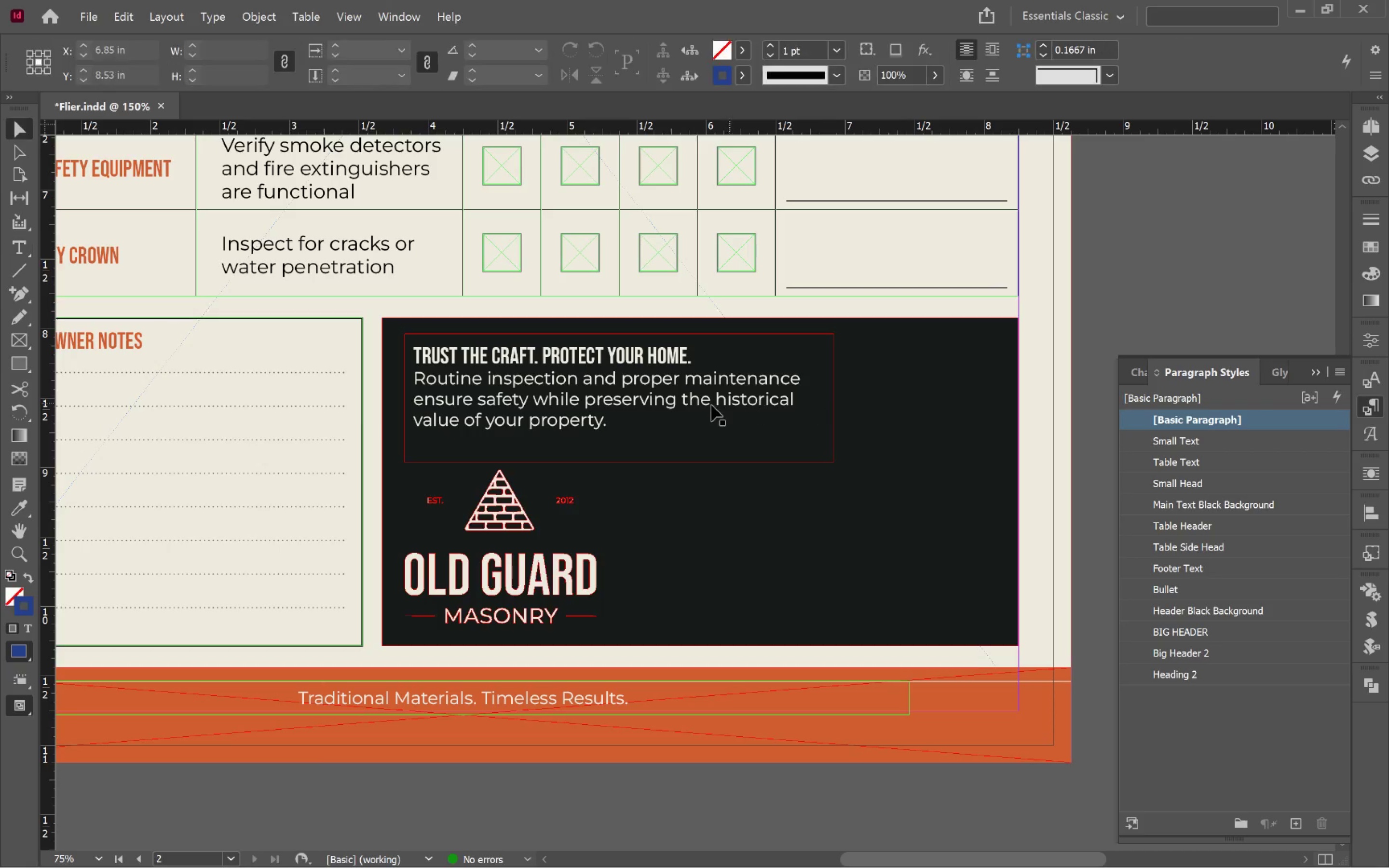 
left_click([697, 404])
 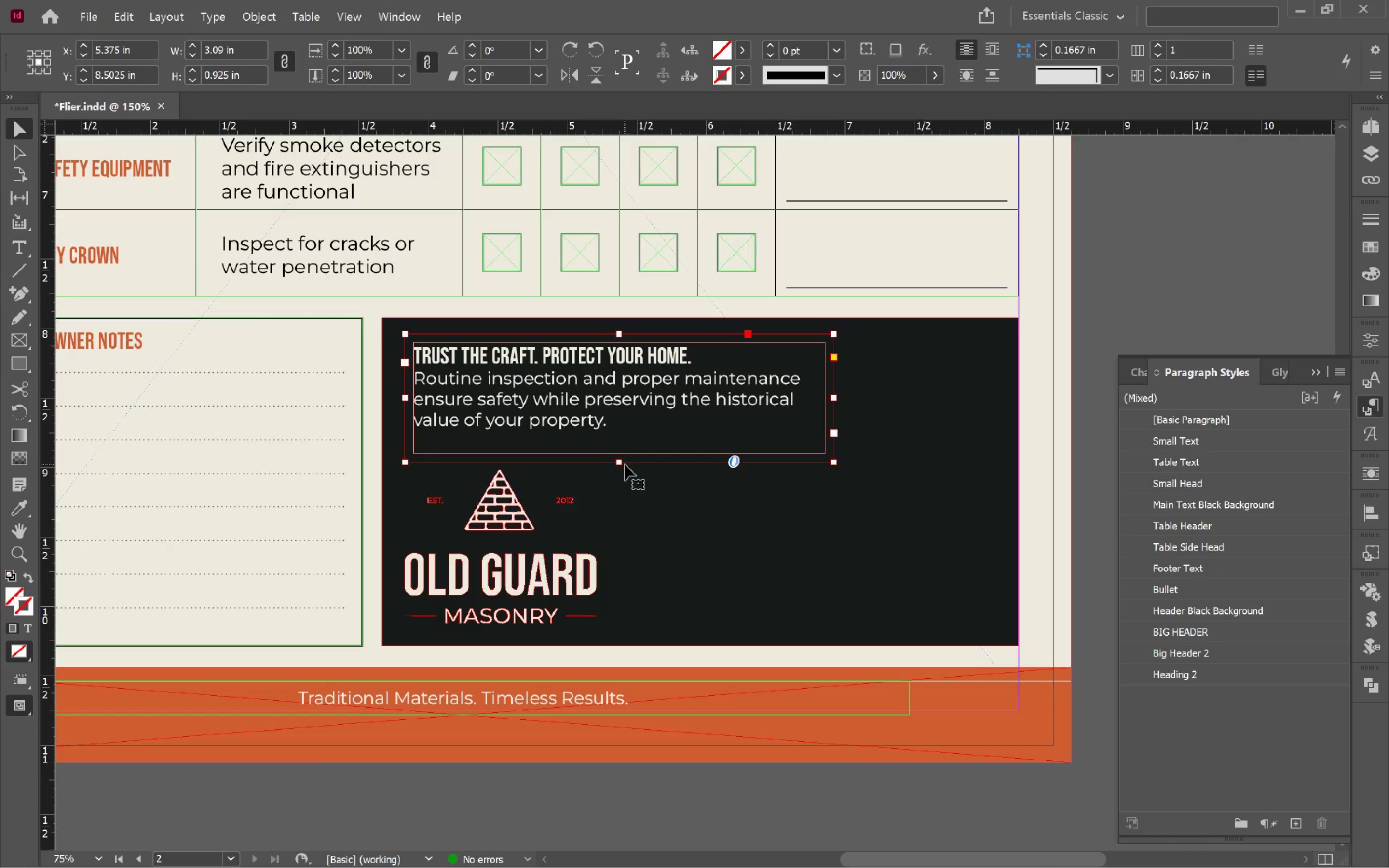 
double_click([621, 465])
 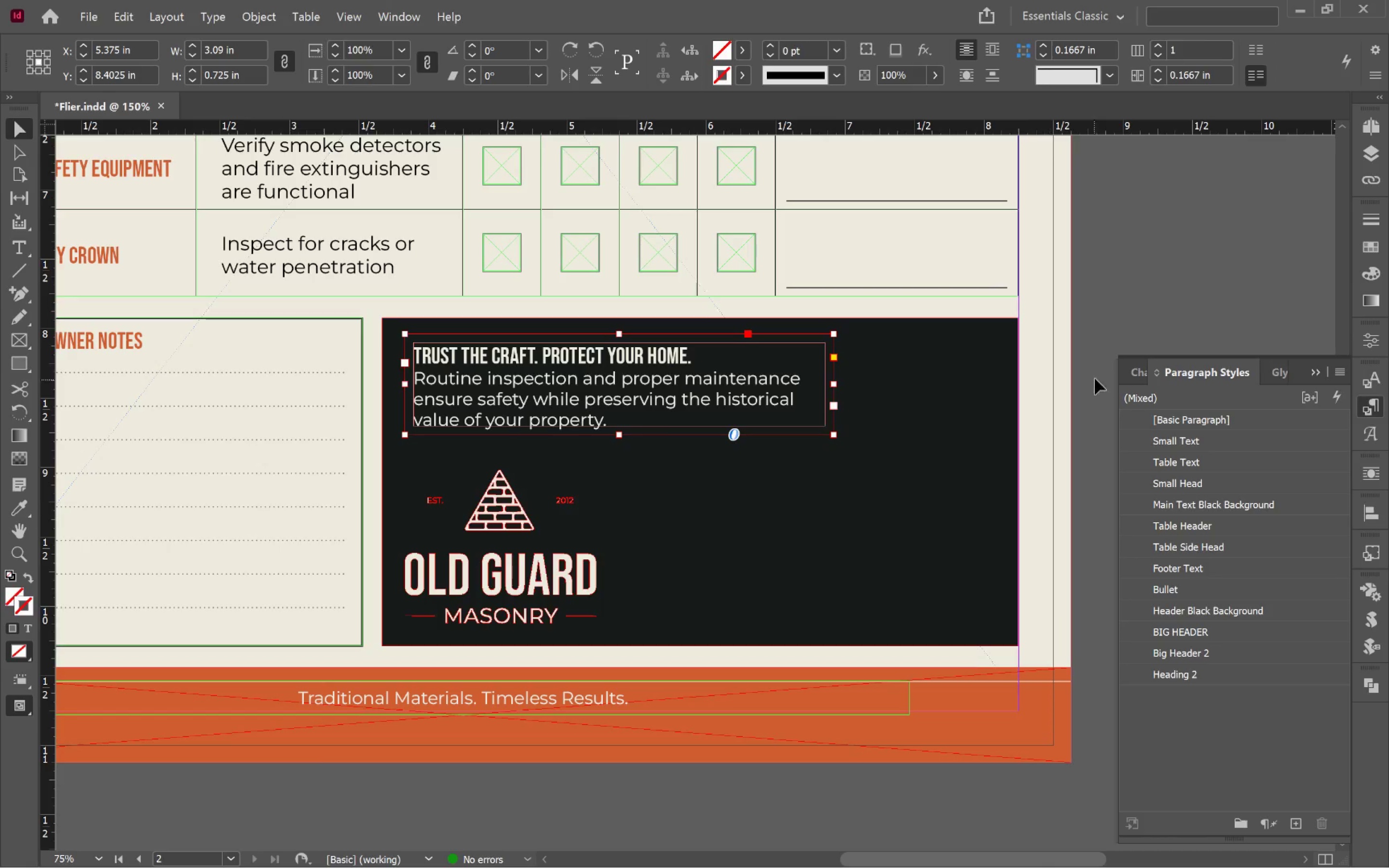 
left_click([1108, 326])
 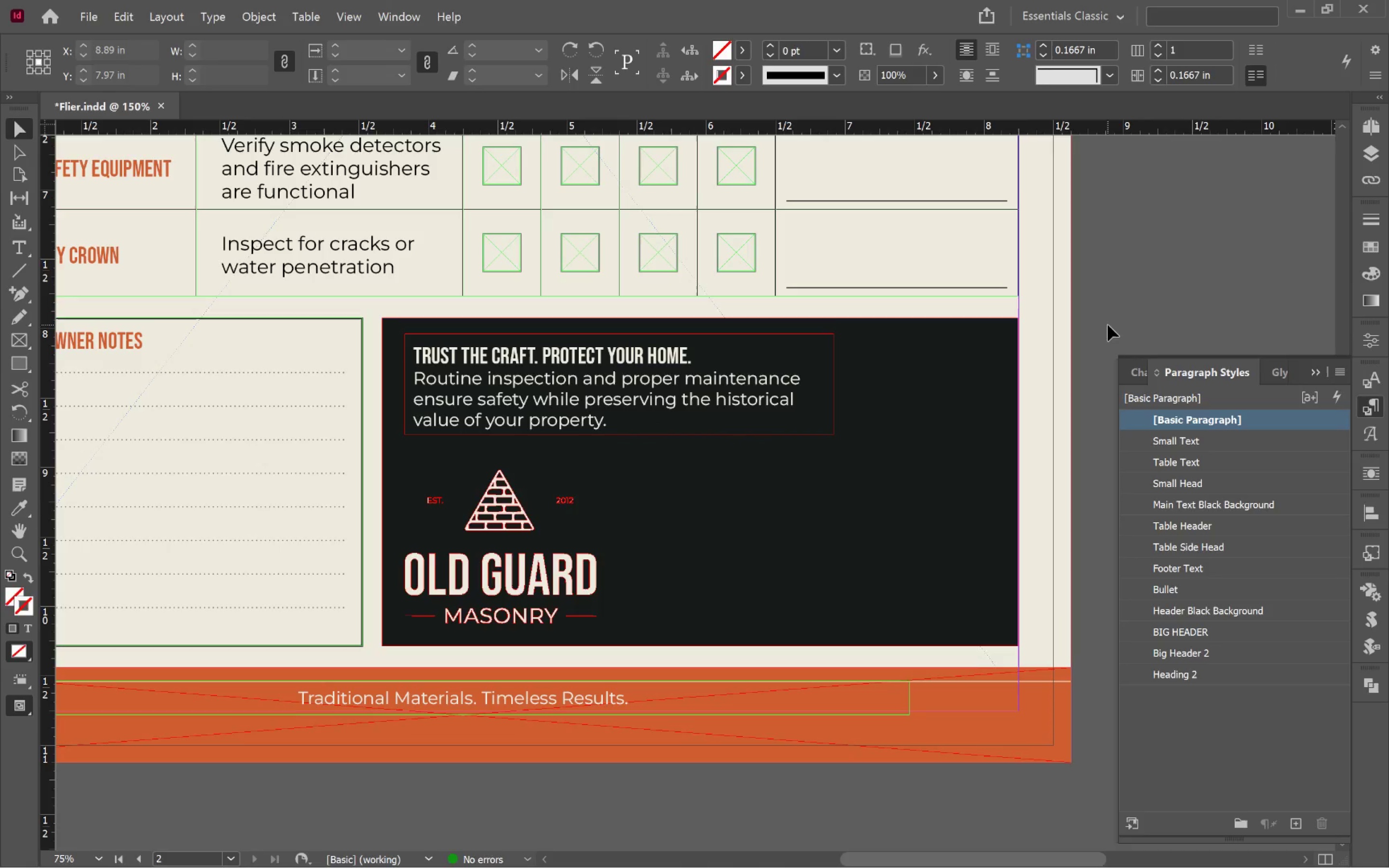 
key(W)
 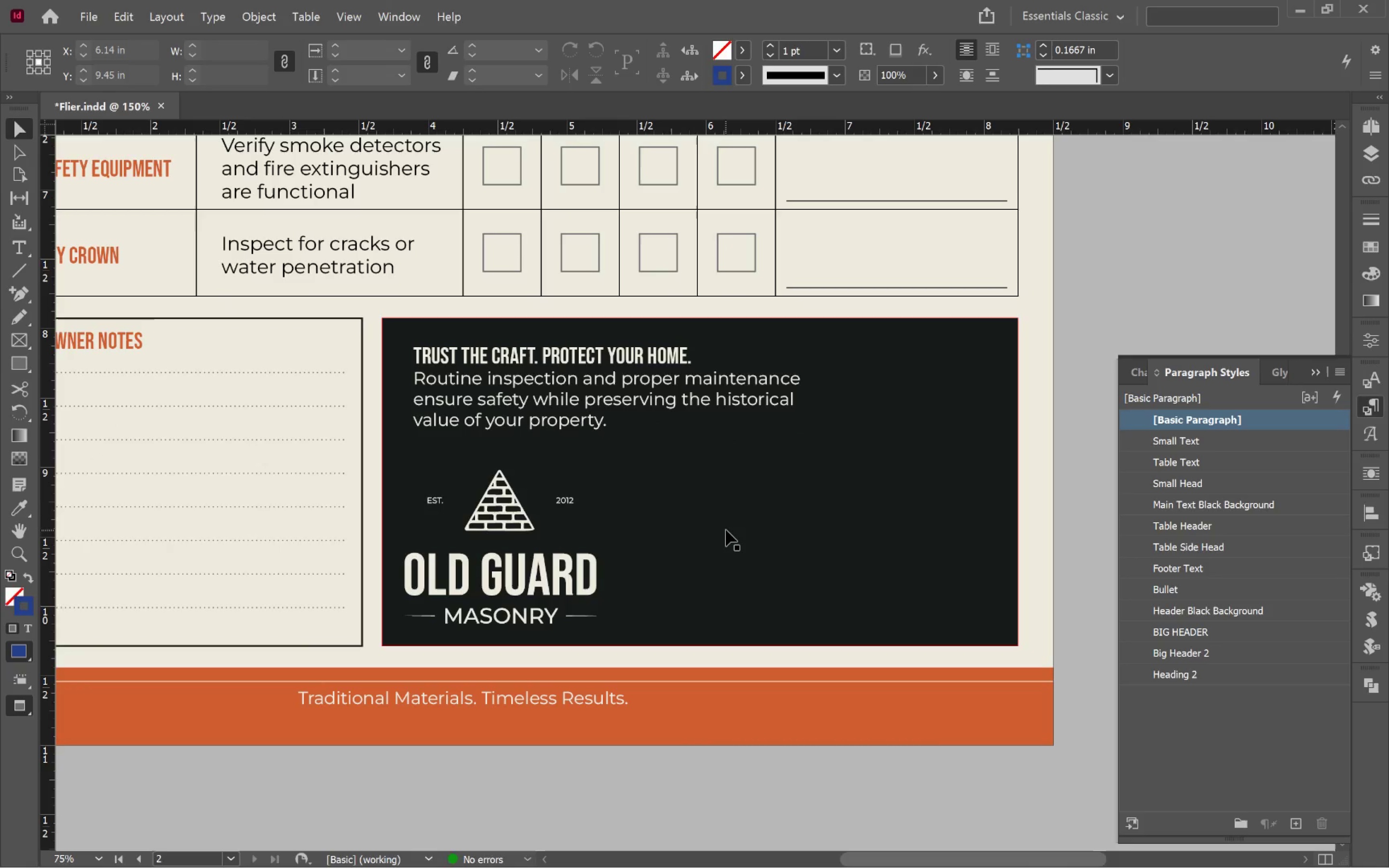 
wait(12.67)
 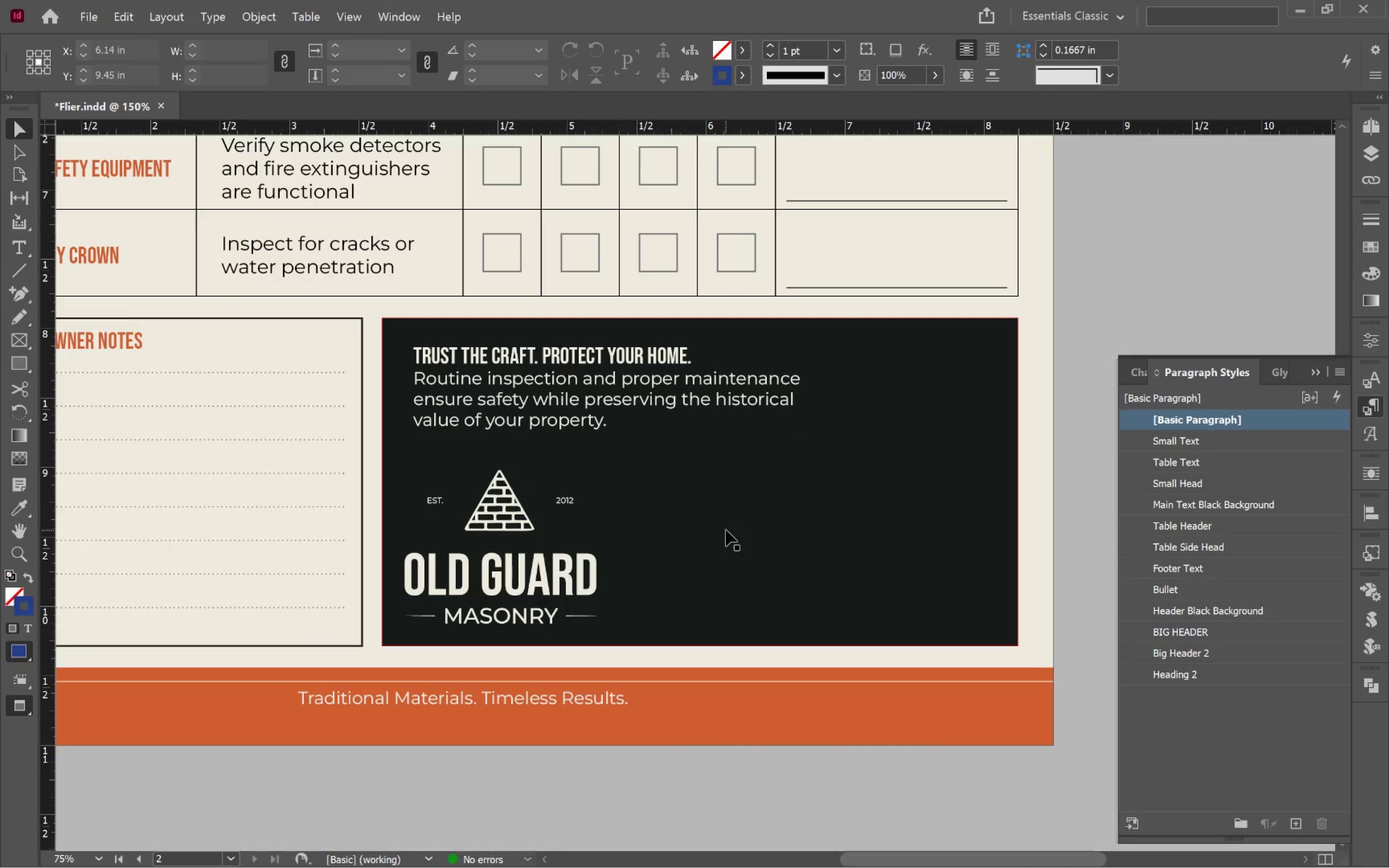 
key(Alt+Tab)
 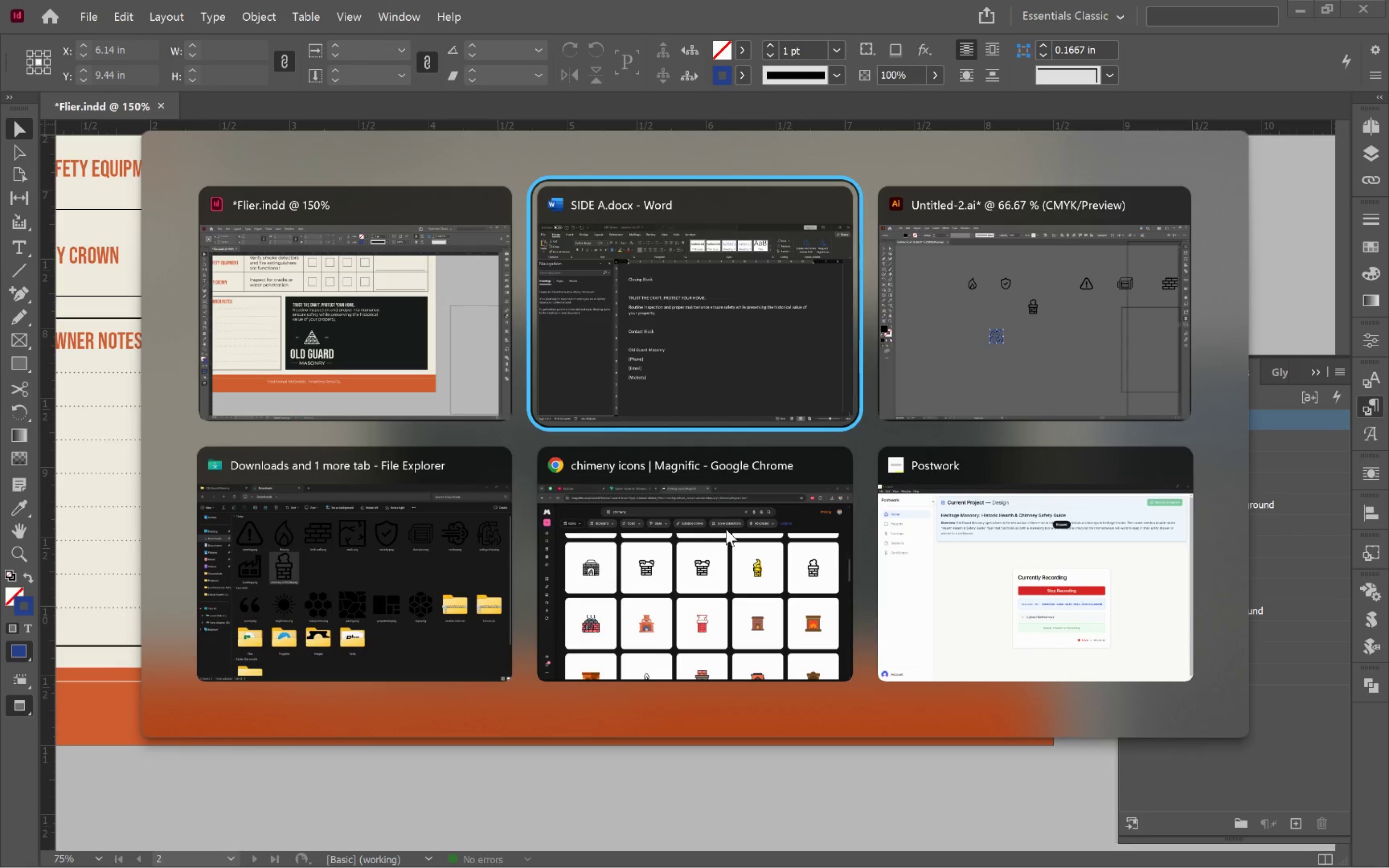 
key(Alt+Tab)
 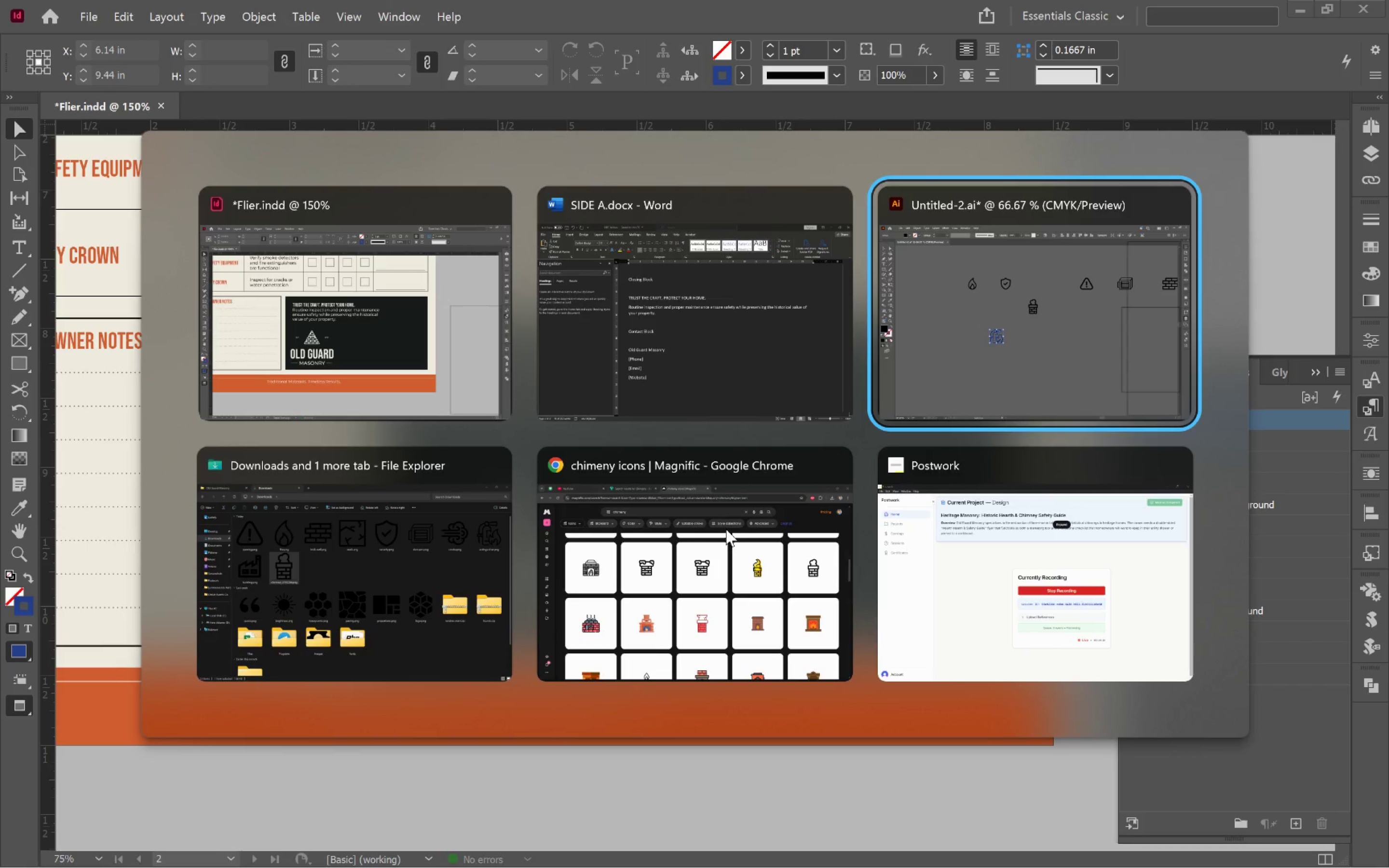 
key(Alt+Tab)
 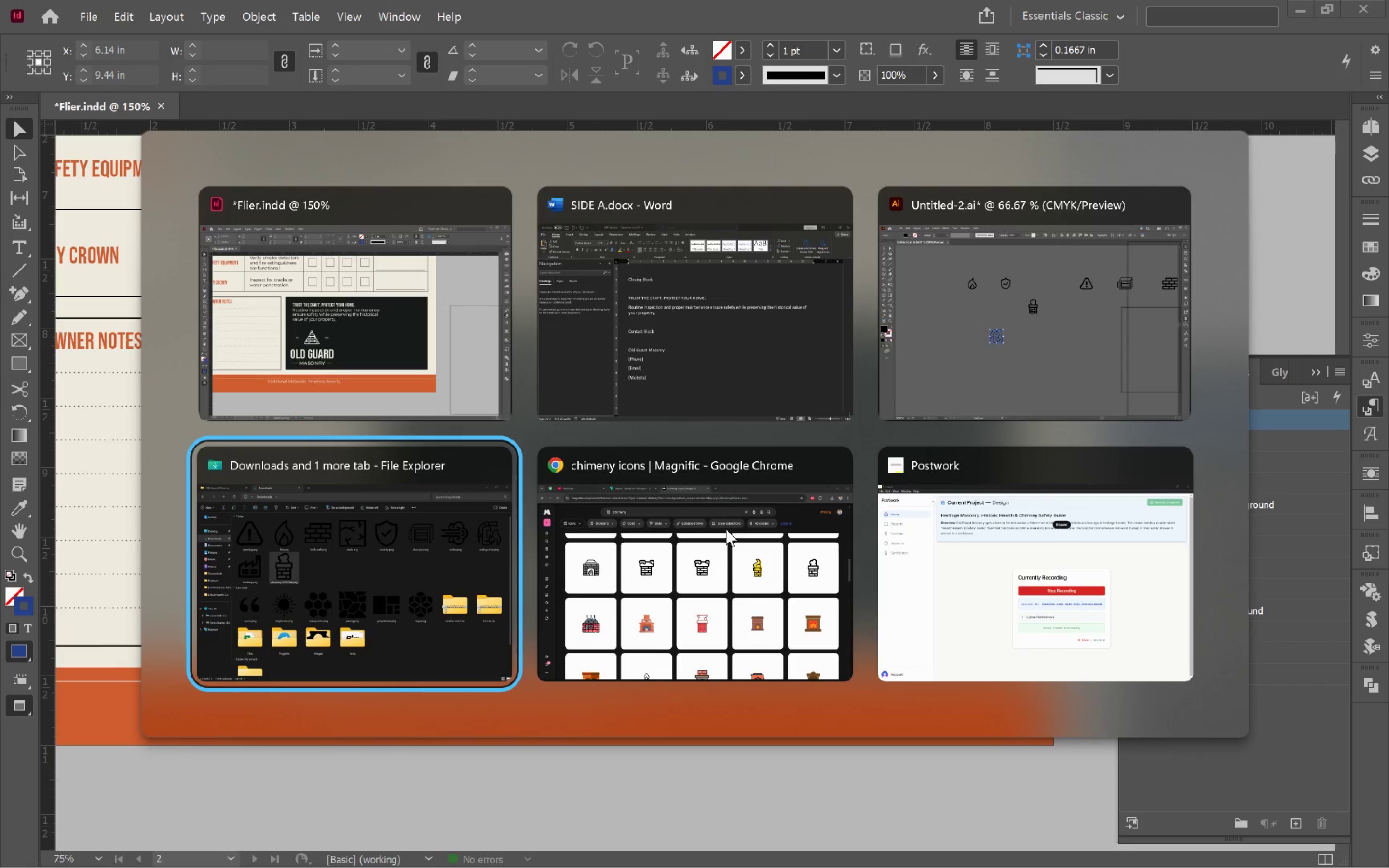 
key(Alt+Tab)
 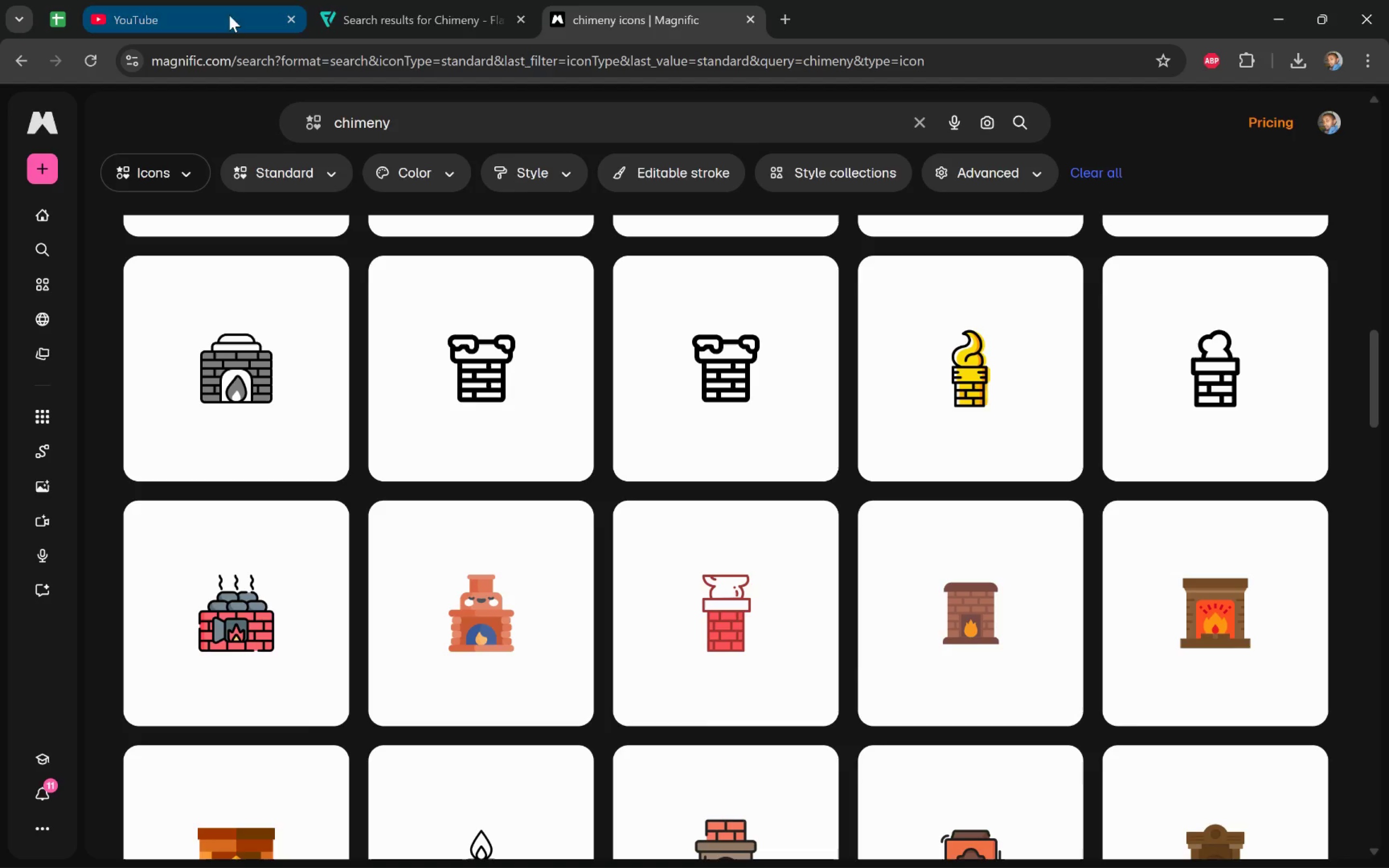 
left_click([390, 5])
 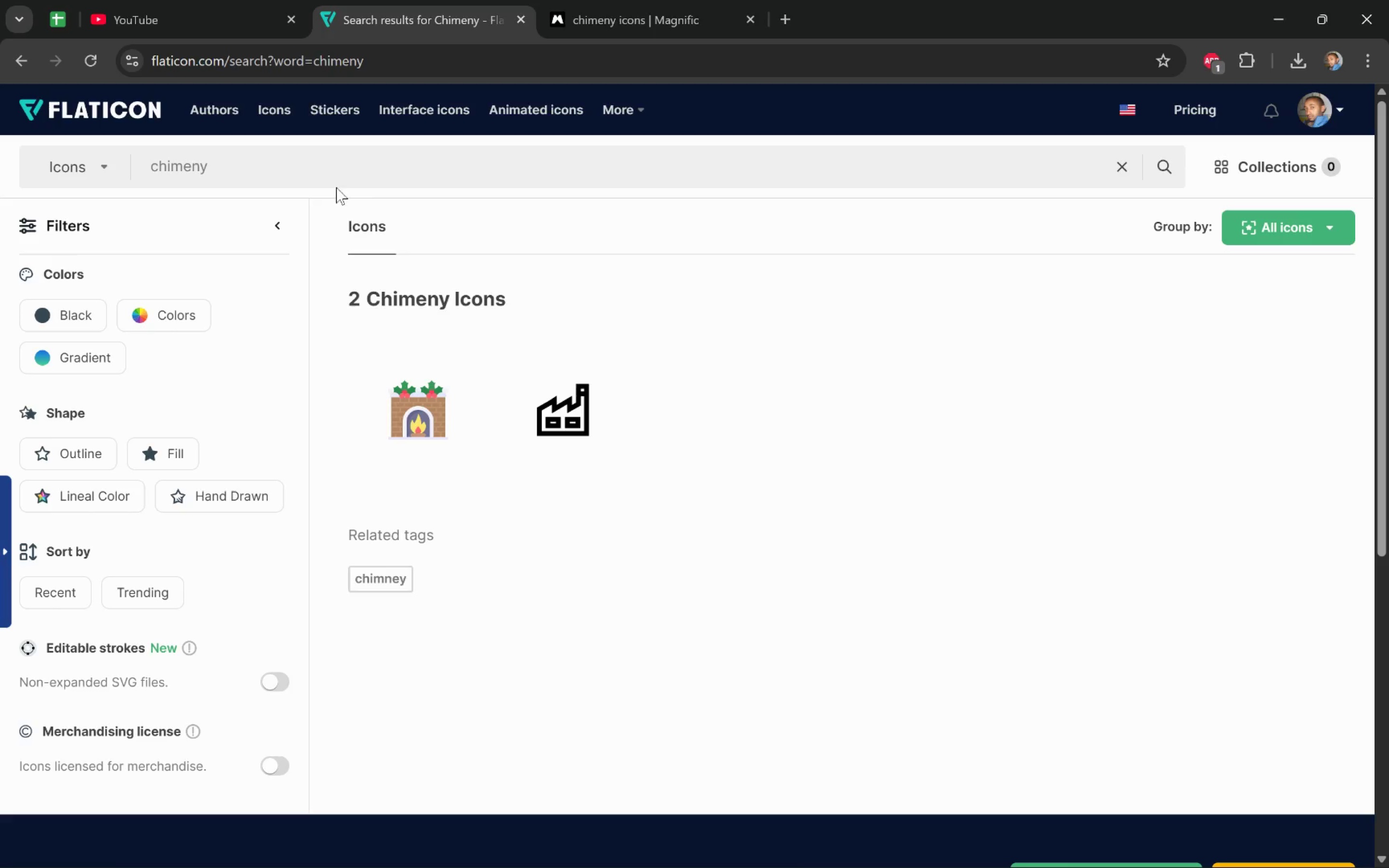 
left_click_drag(start_coordinate=[324, 172], to_coordinate=[98, 149])
 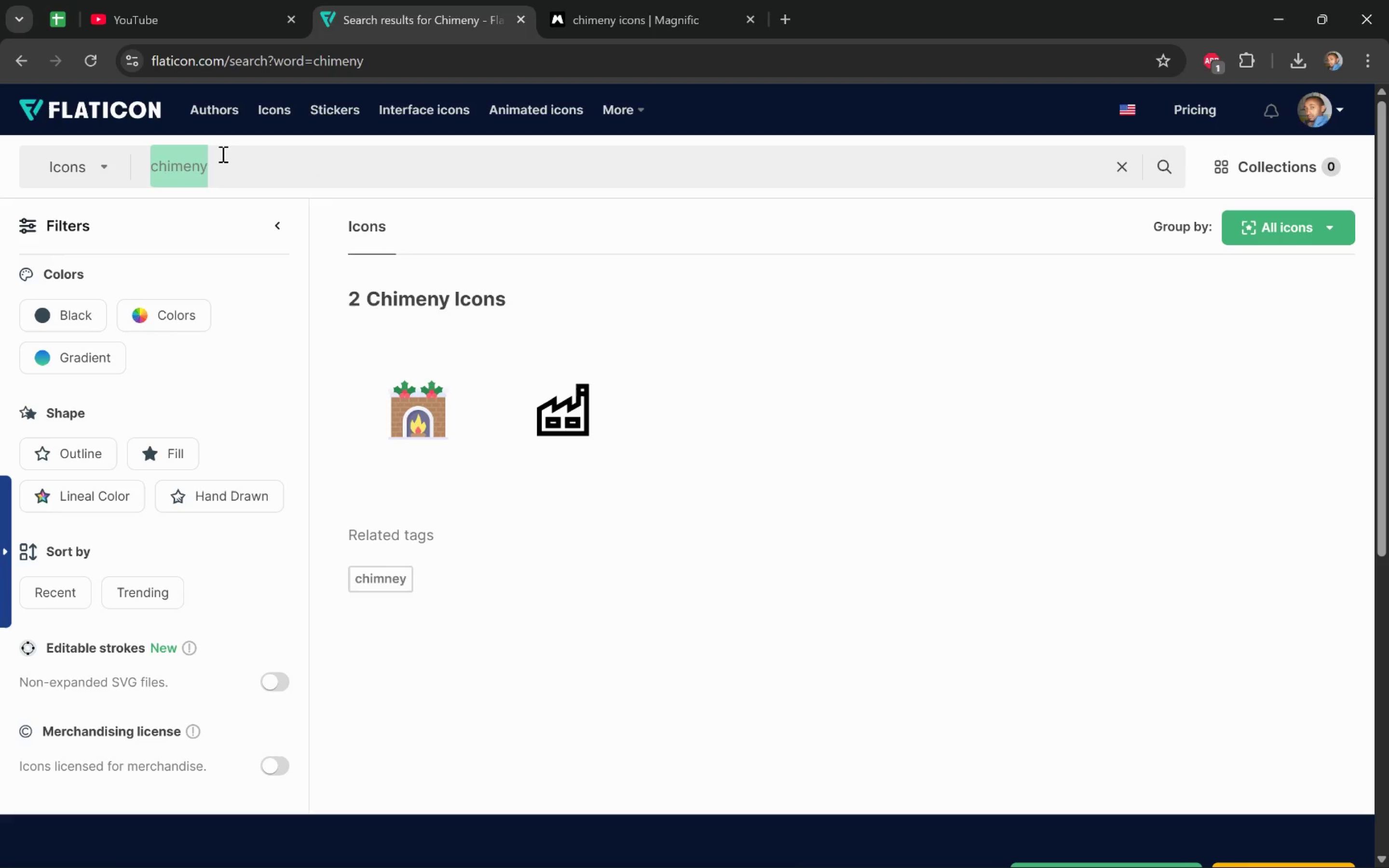 
type(phone)
 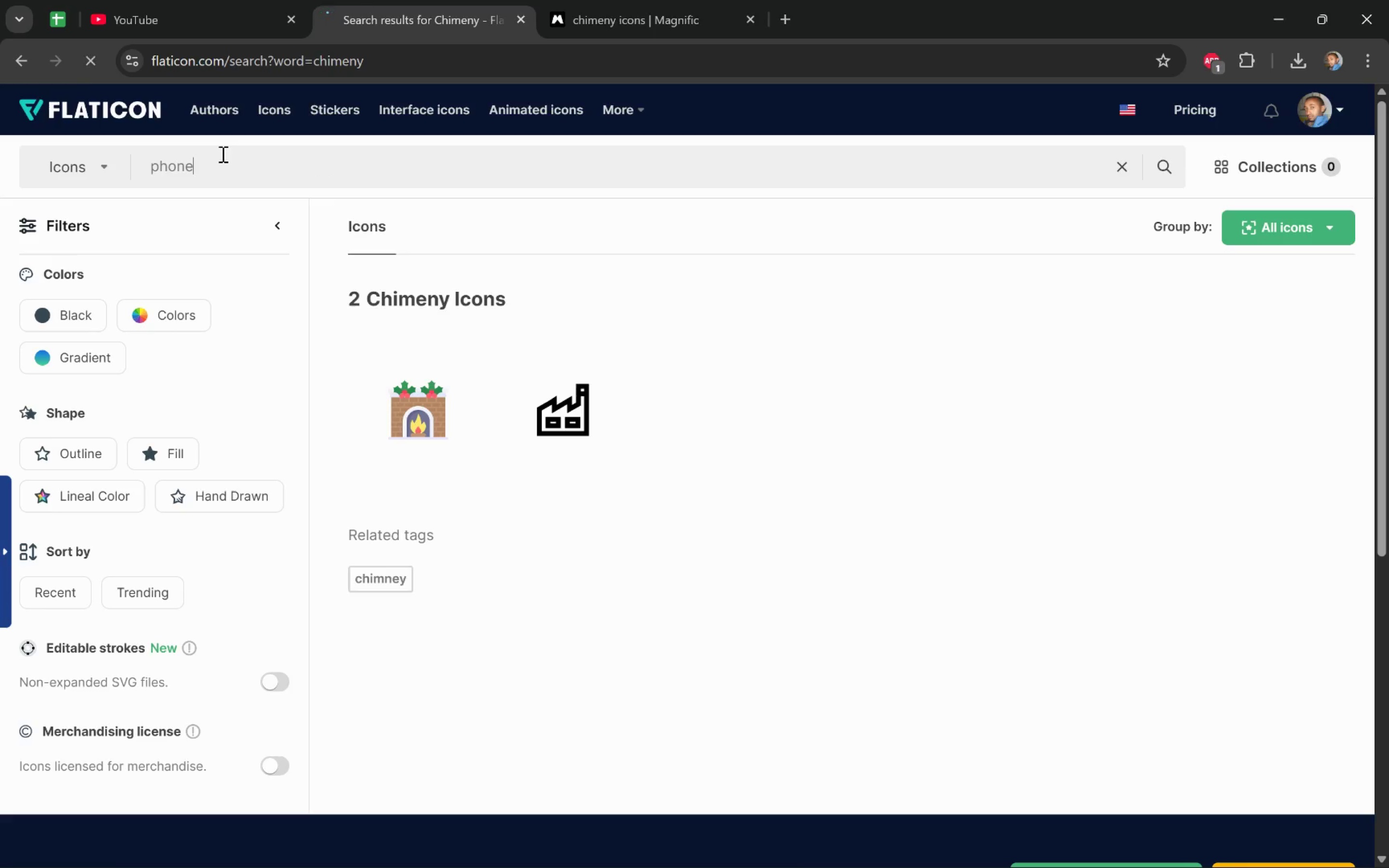 
key(Enter)
 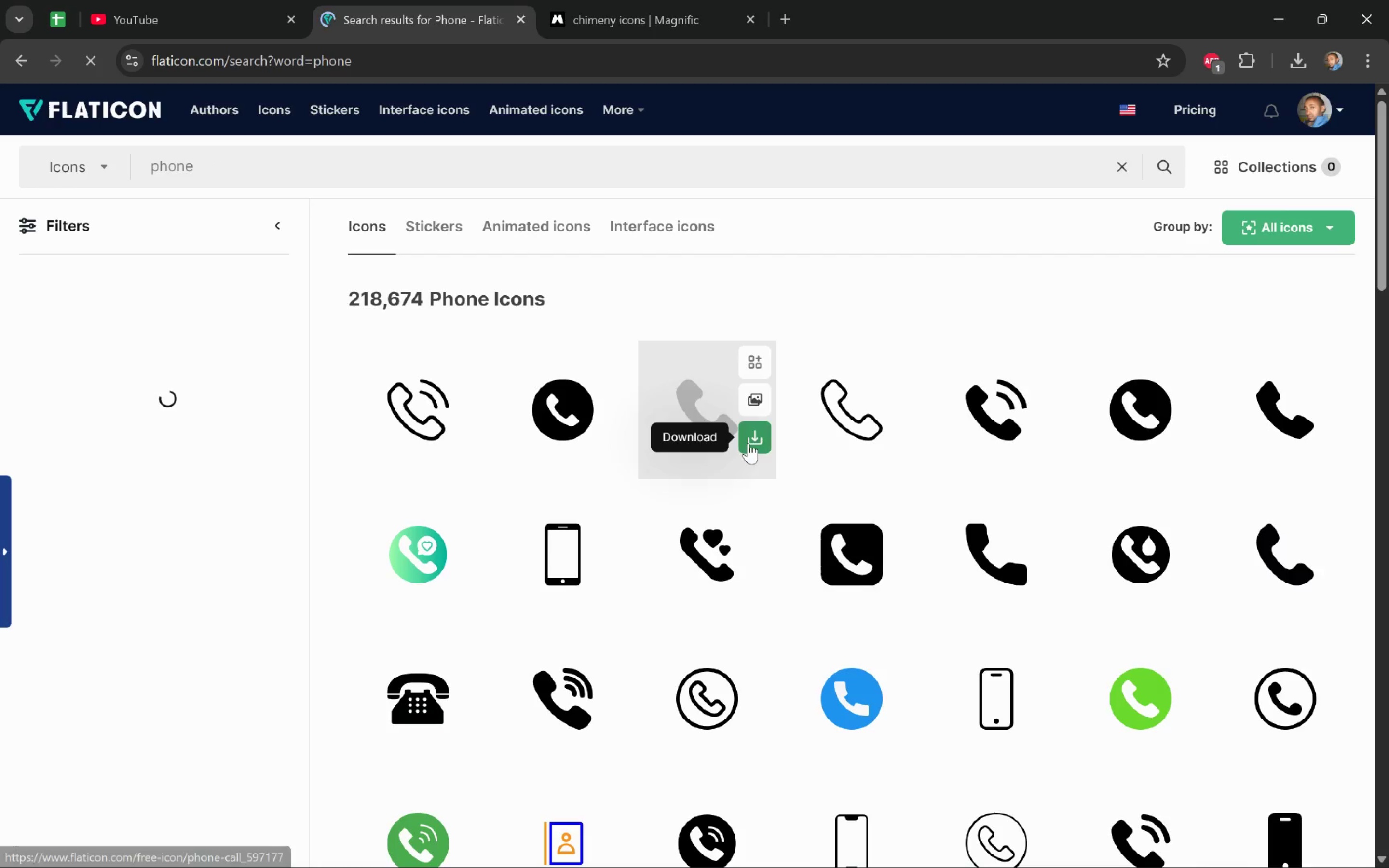 
left_click([724, 541])
 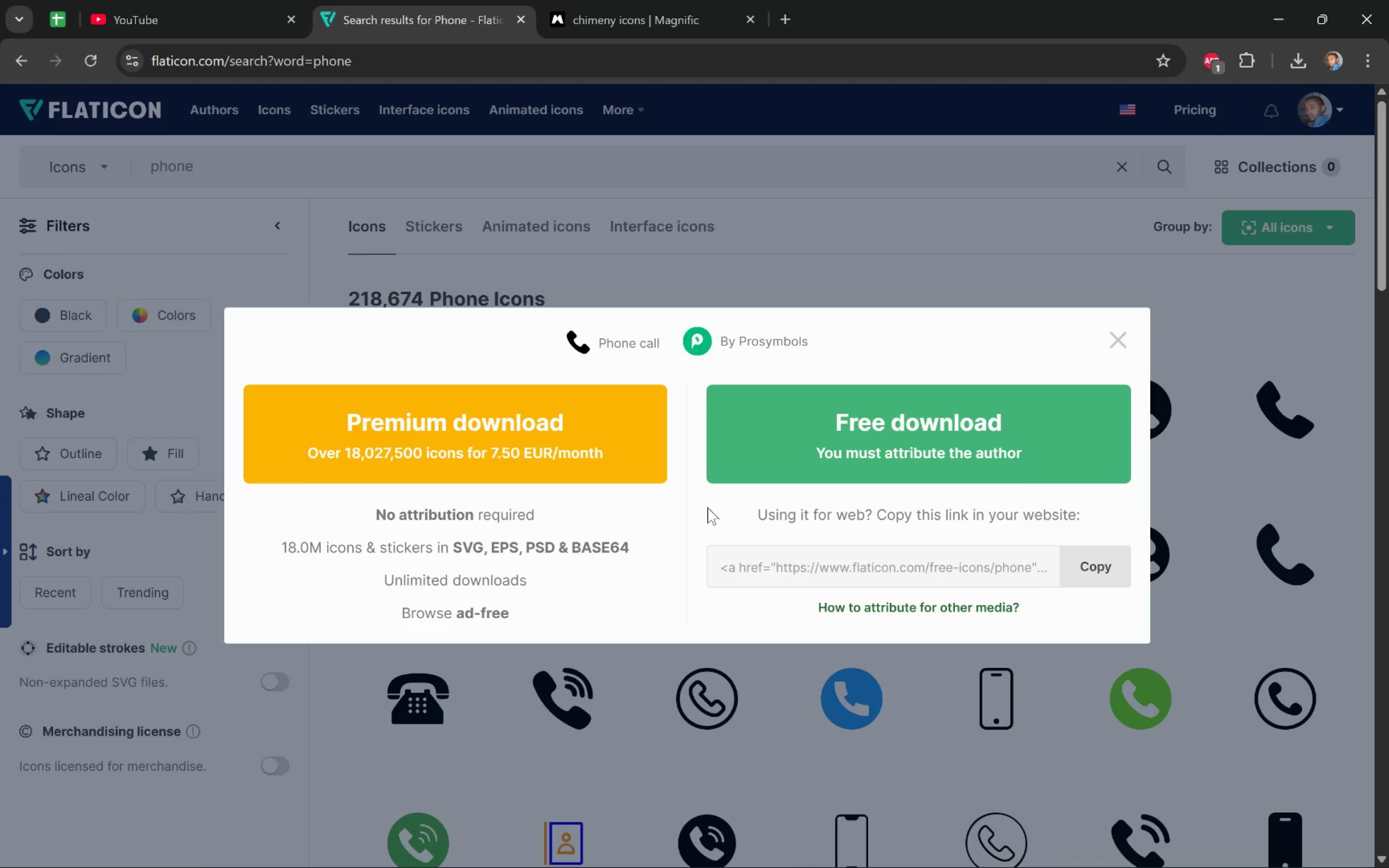 
left_click([881, 442])
 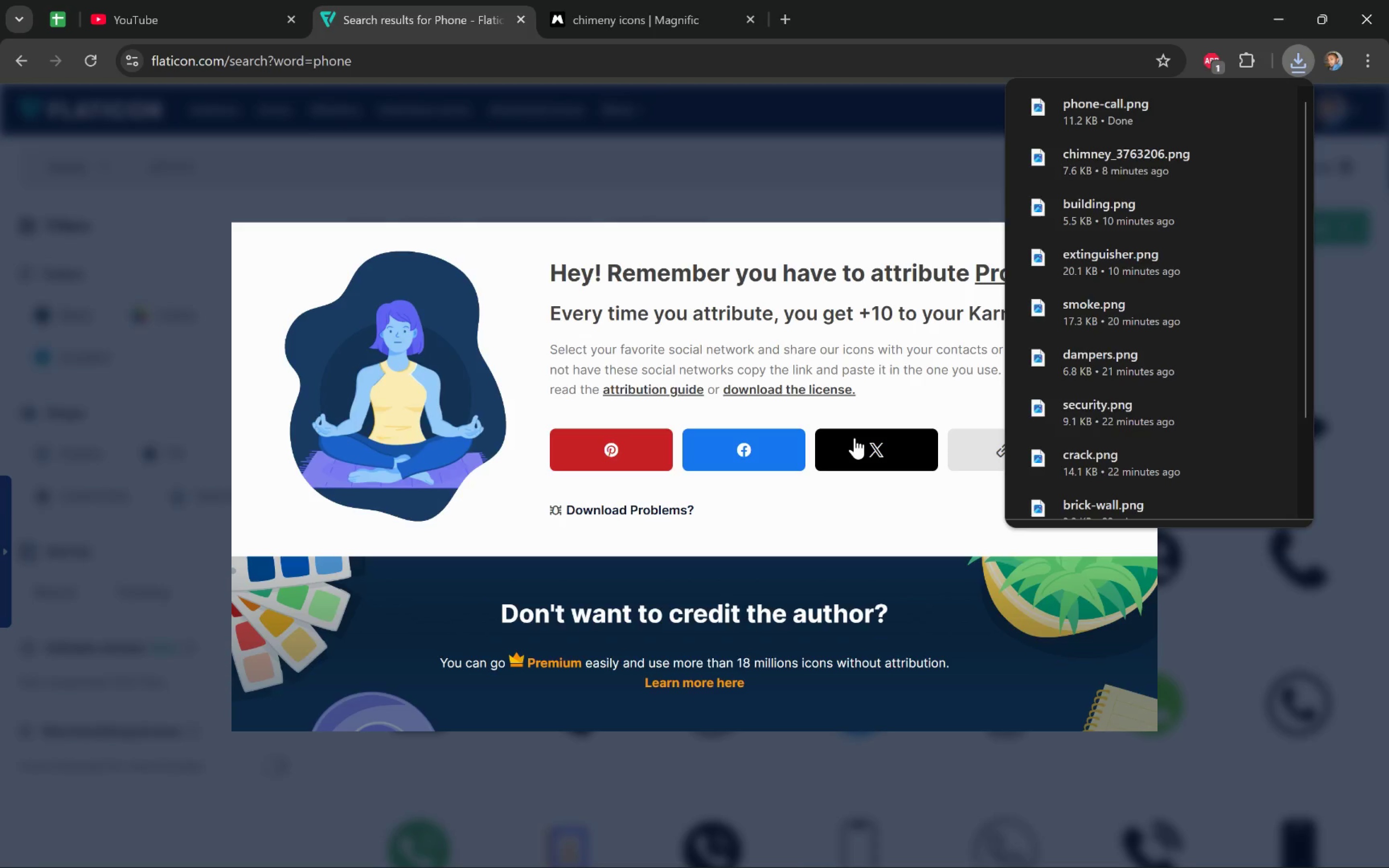 
wait(5.73)
 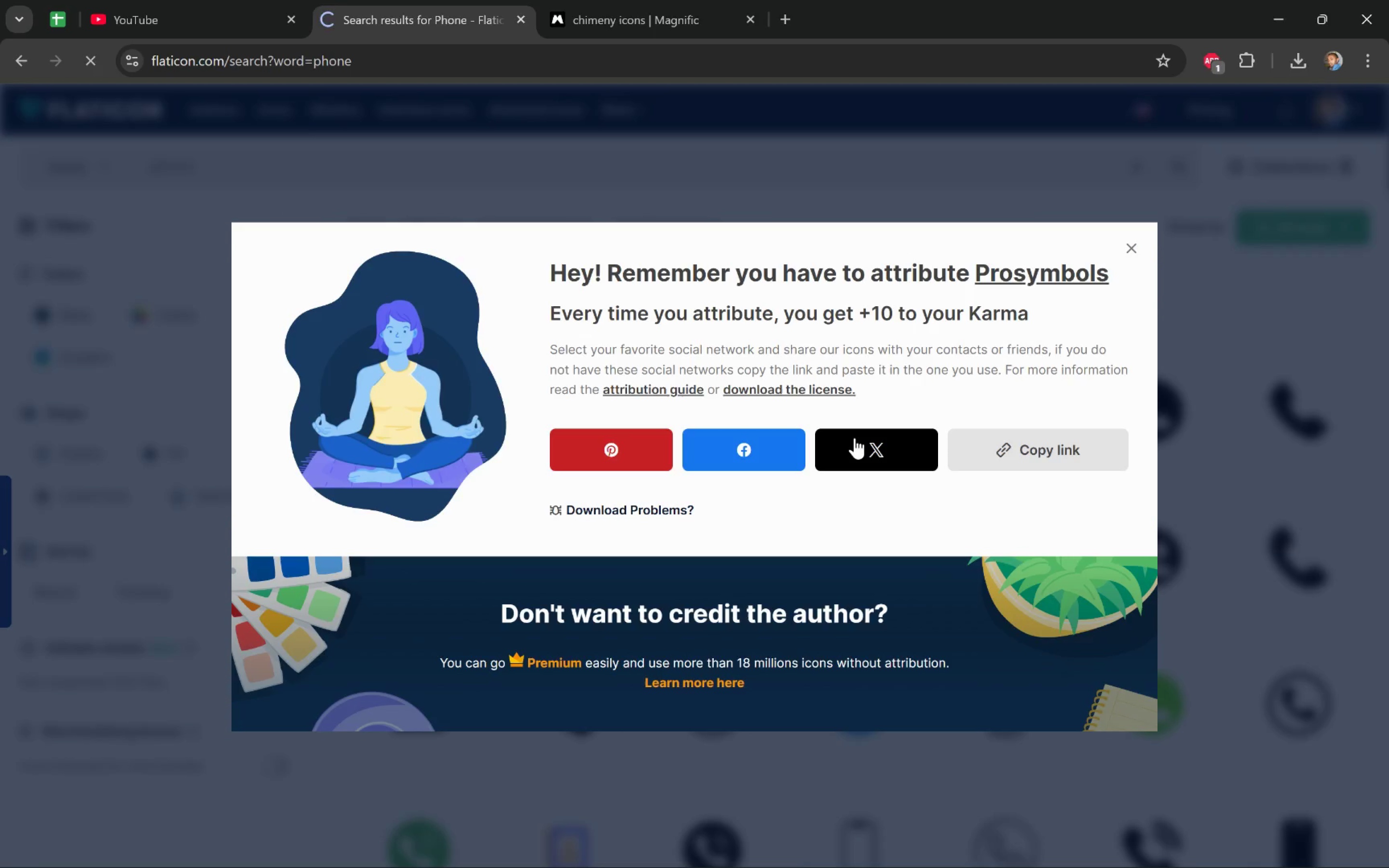 
left_click([917, 249])
 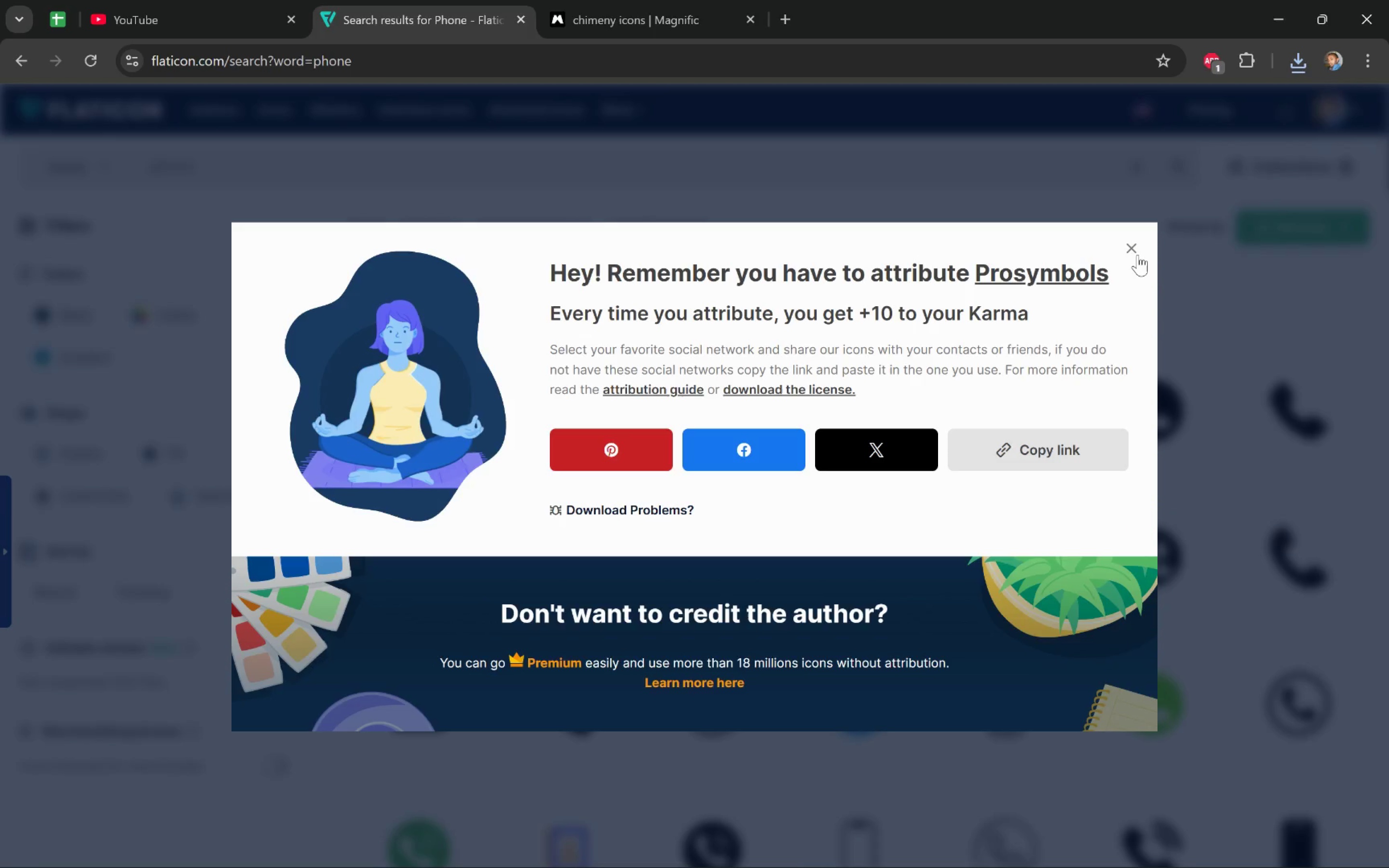 
left_click([1134, 249])
 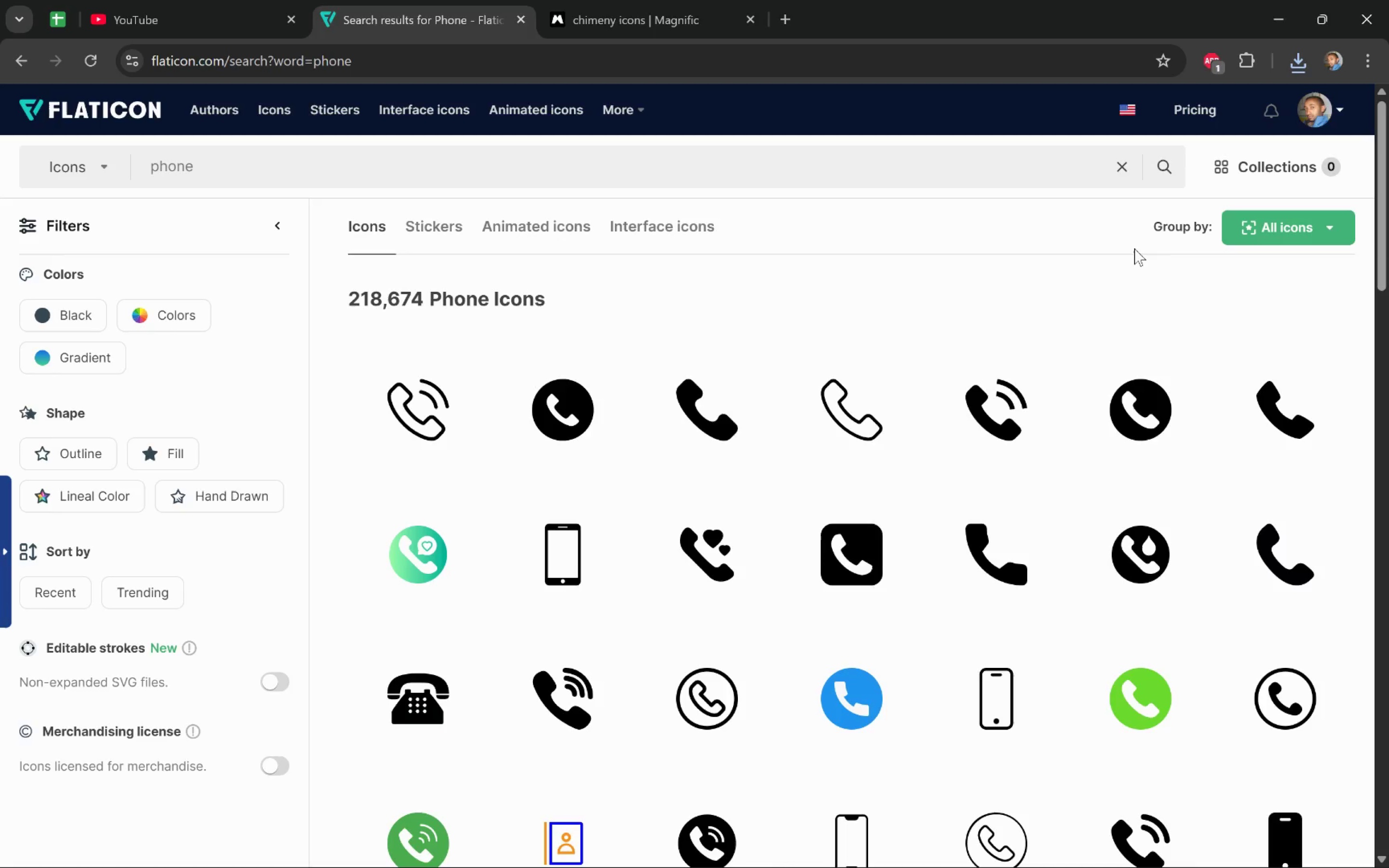 
wait(14.58)
 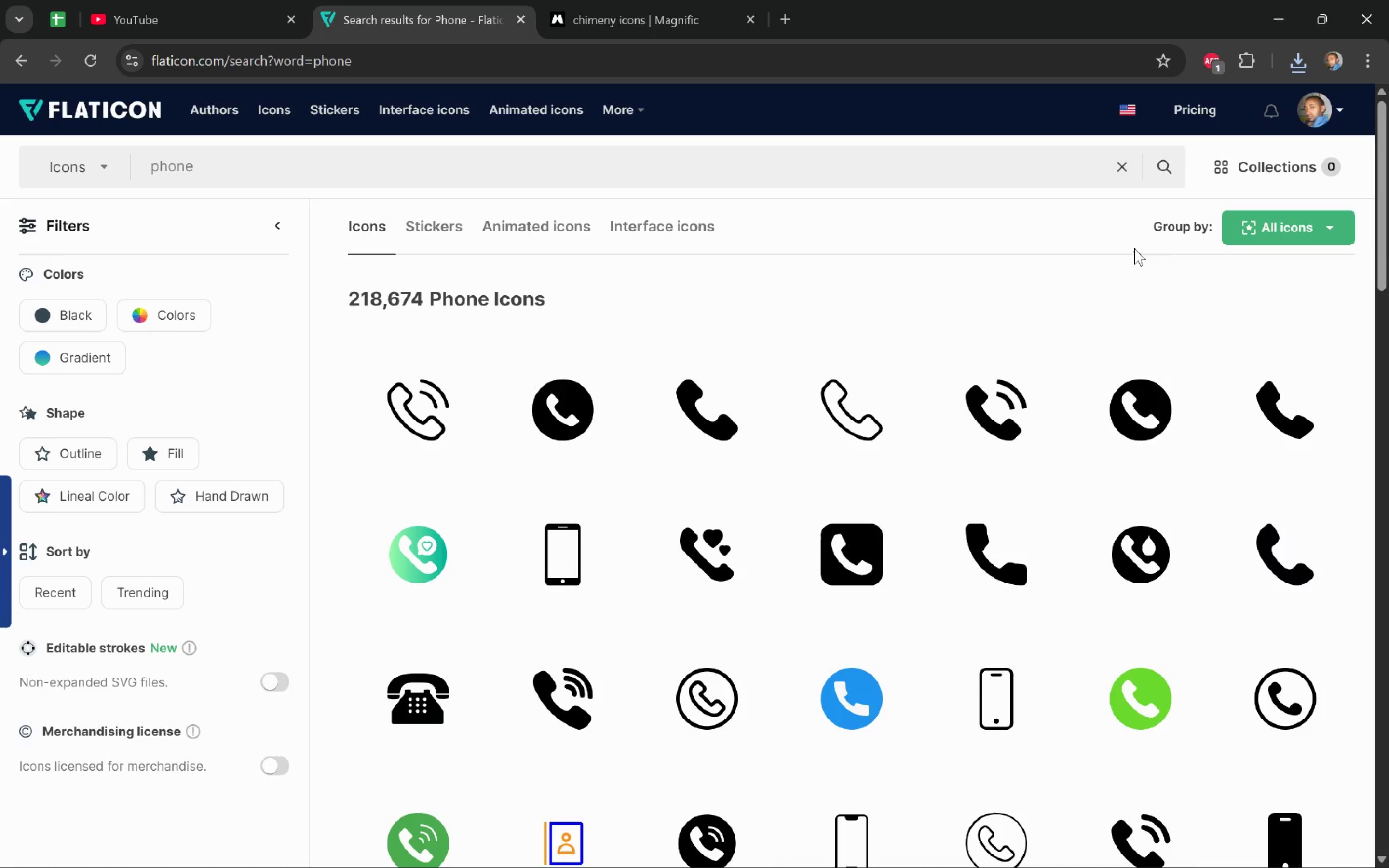 
left_click_drag(start_coordinate=[237, 160], to_coordinate=[109, 157])
 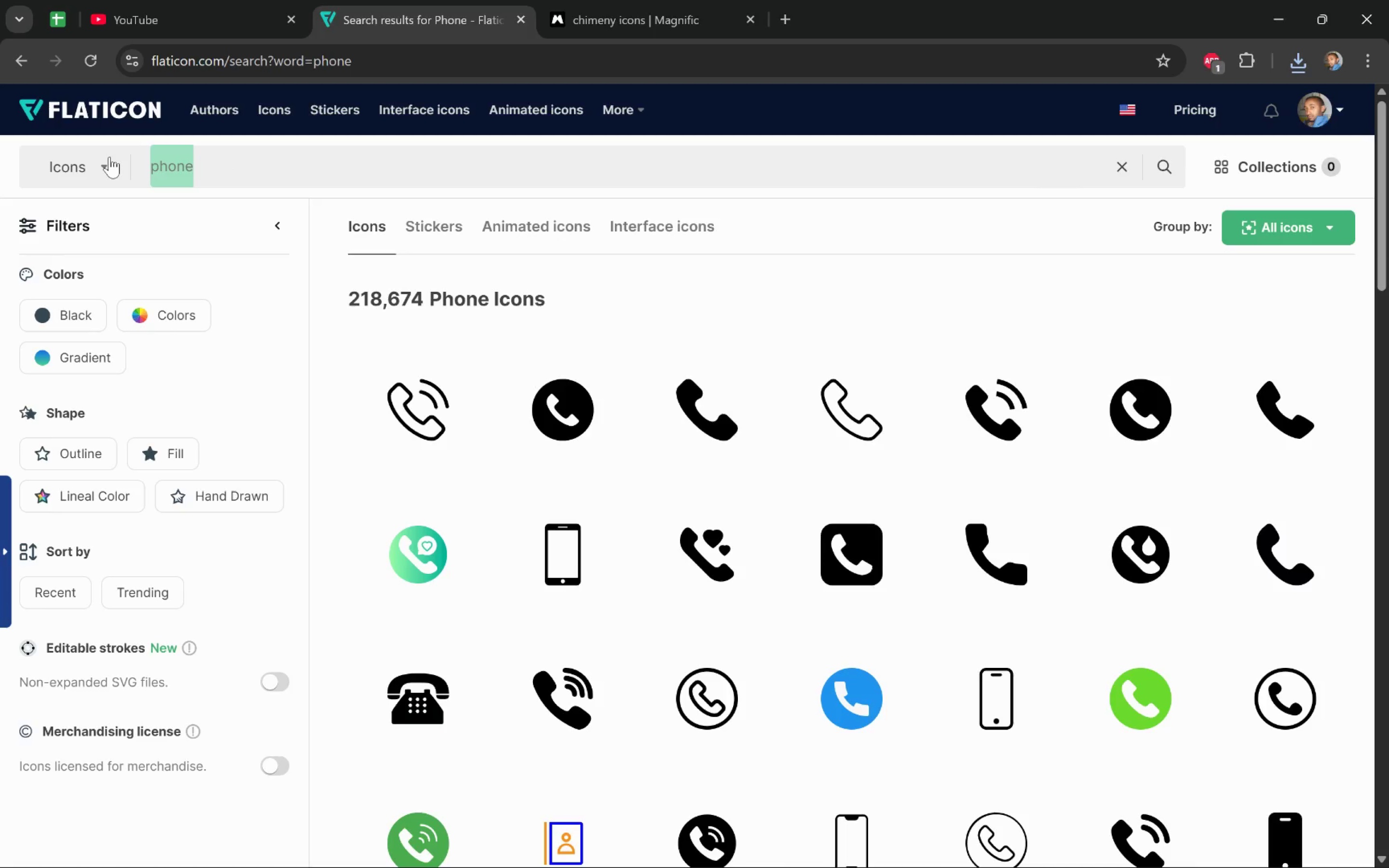 
type(mail)
 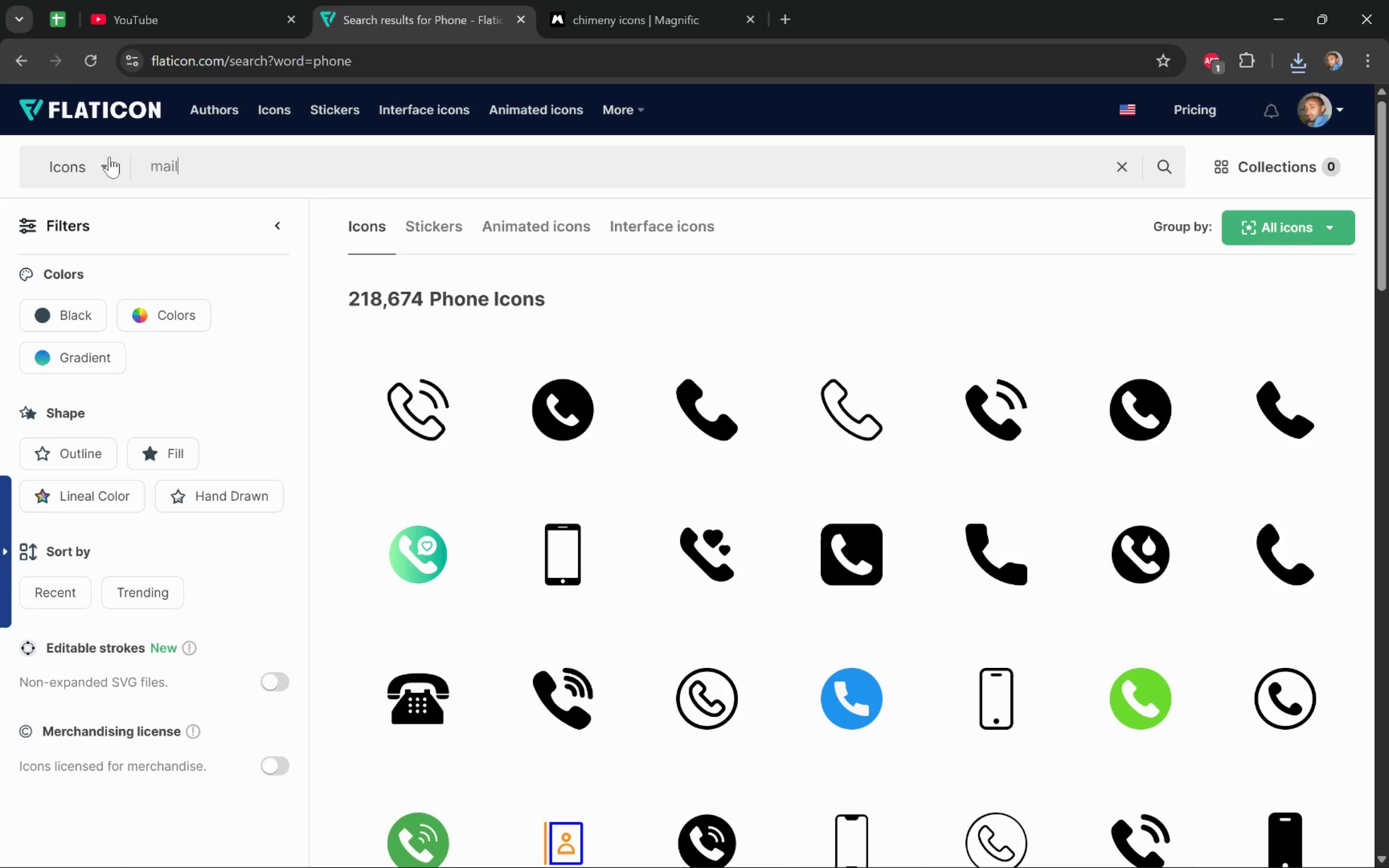 
key(Enter)
 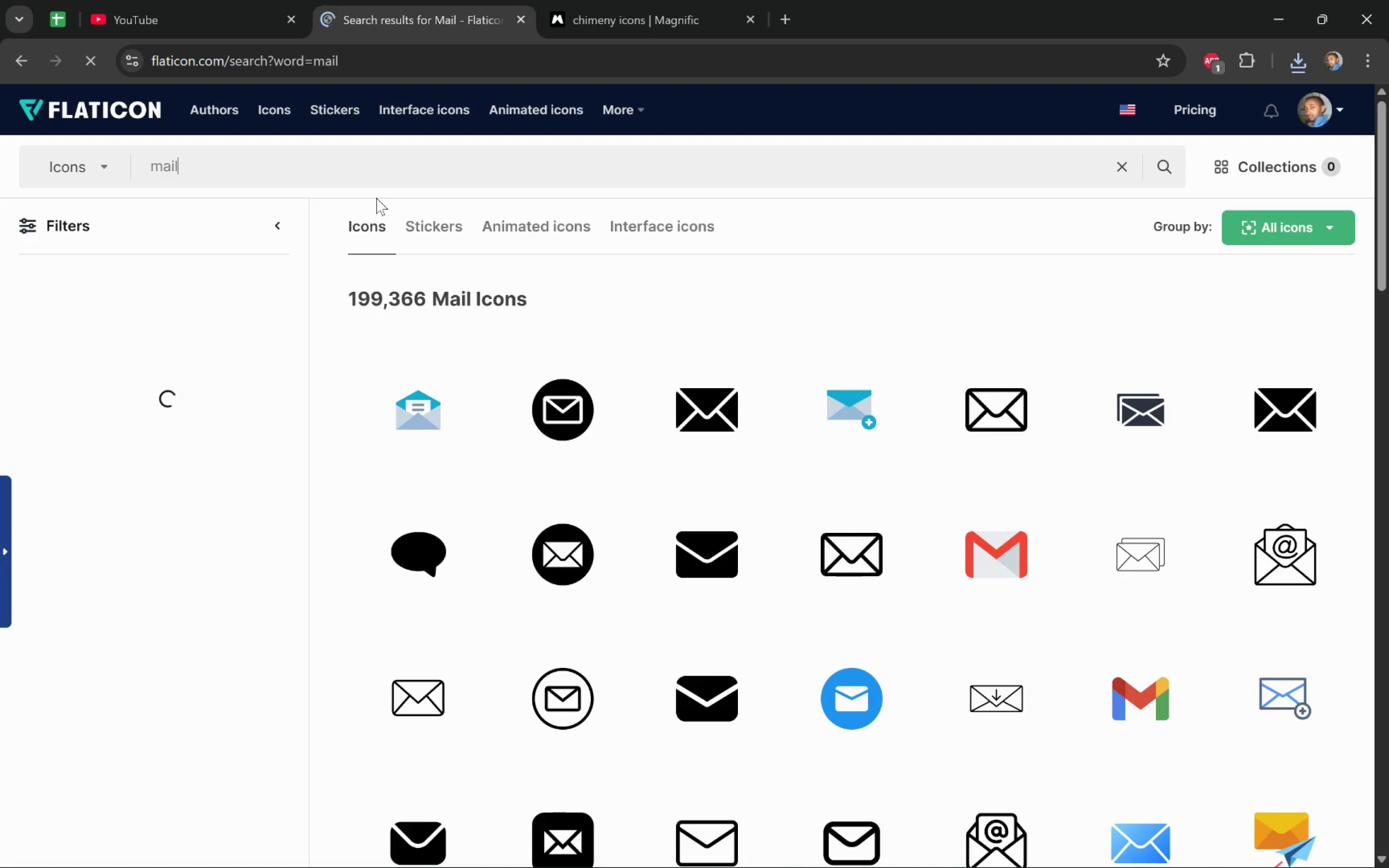 
scroll: coordinate [767, 656], scroll_direction: down, amount: 3.0
 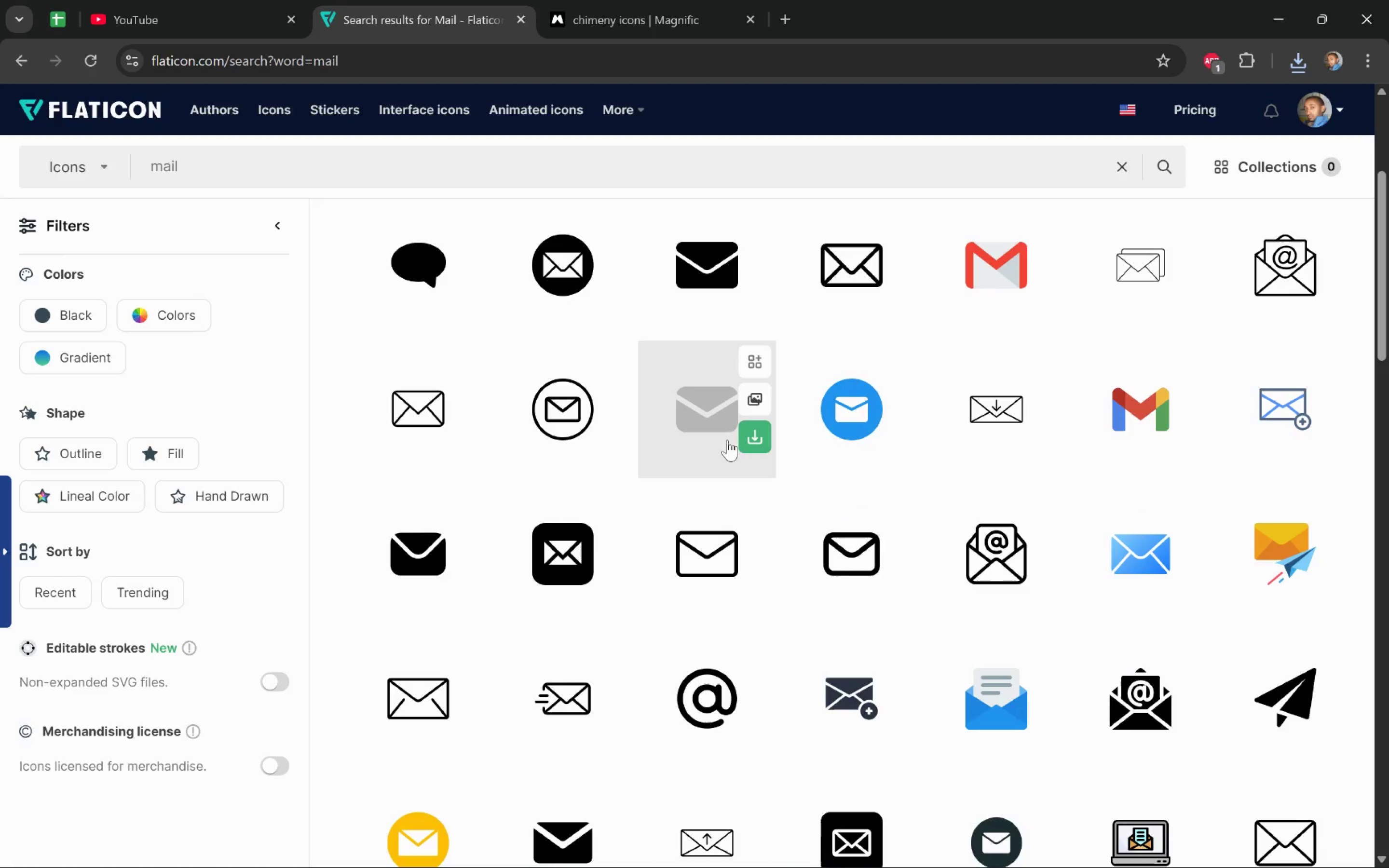 
mouse_move([756, 440])
 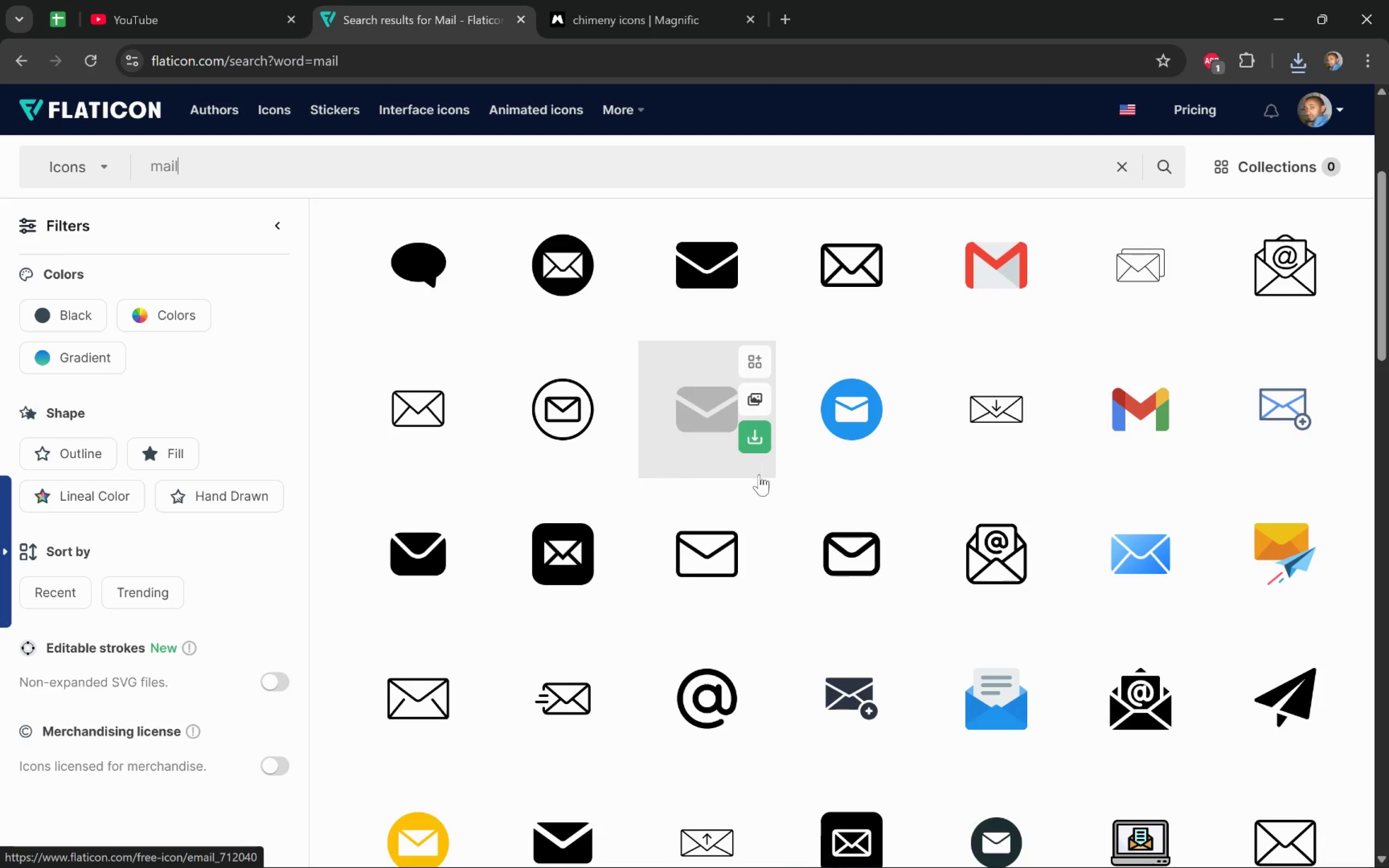 
scroll: coordinate [755, 537], scroll_direction: up, amount: 3.0
 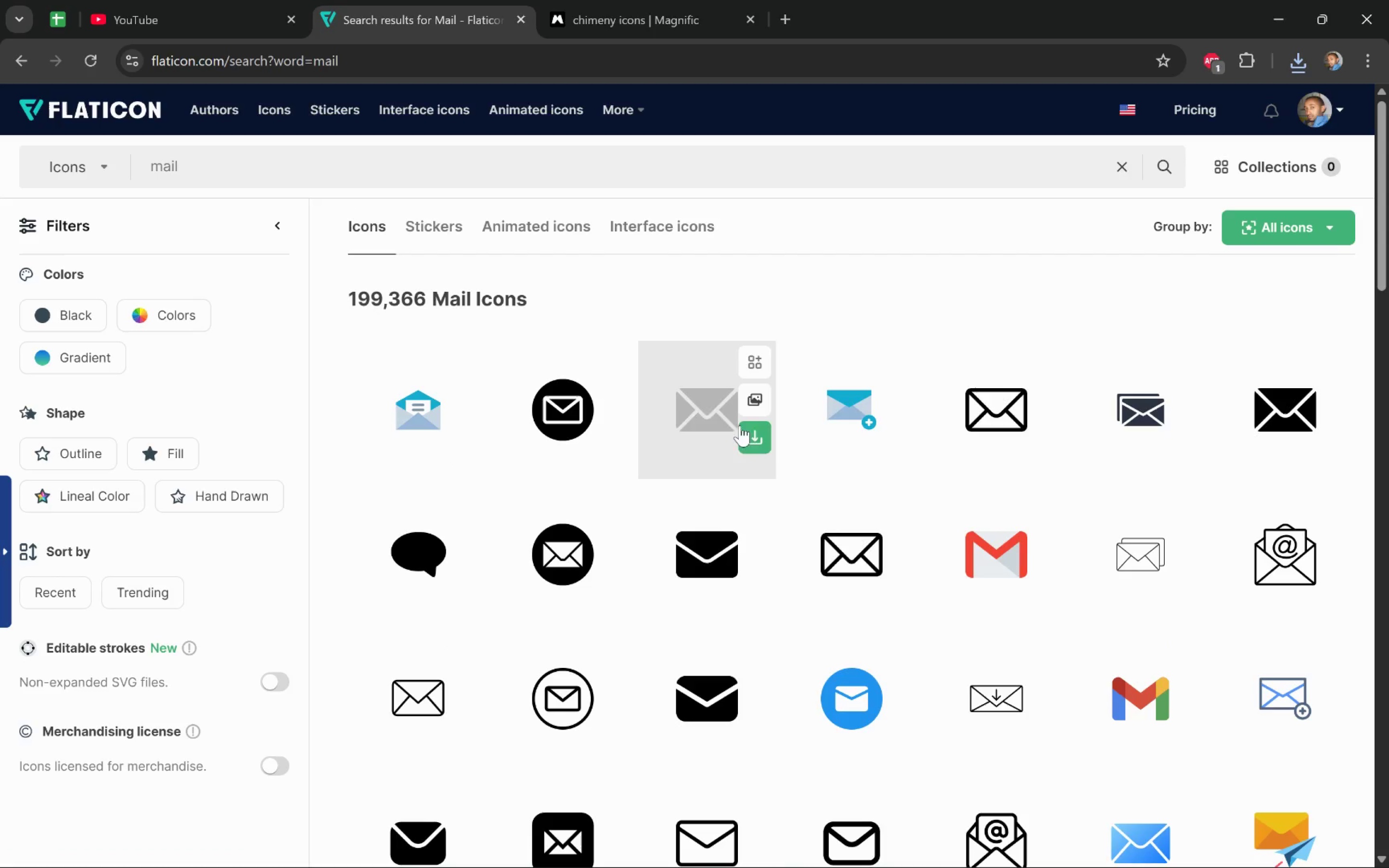 
left_click([754, 435])
 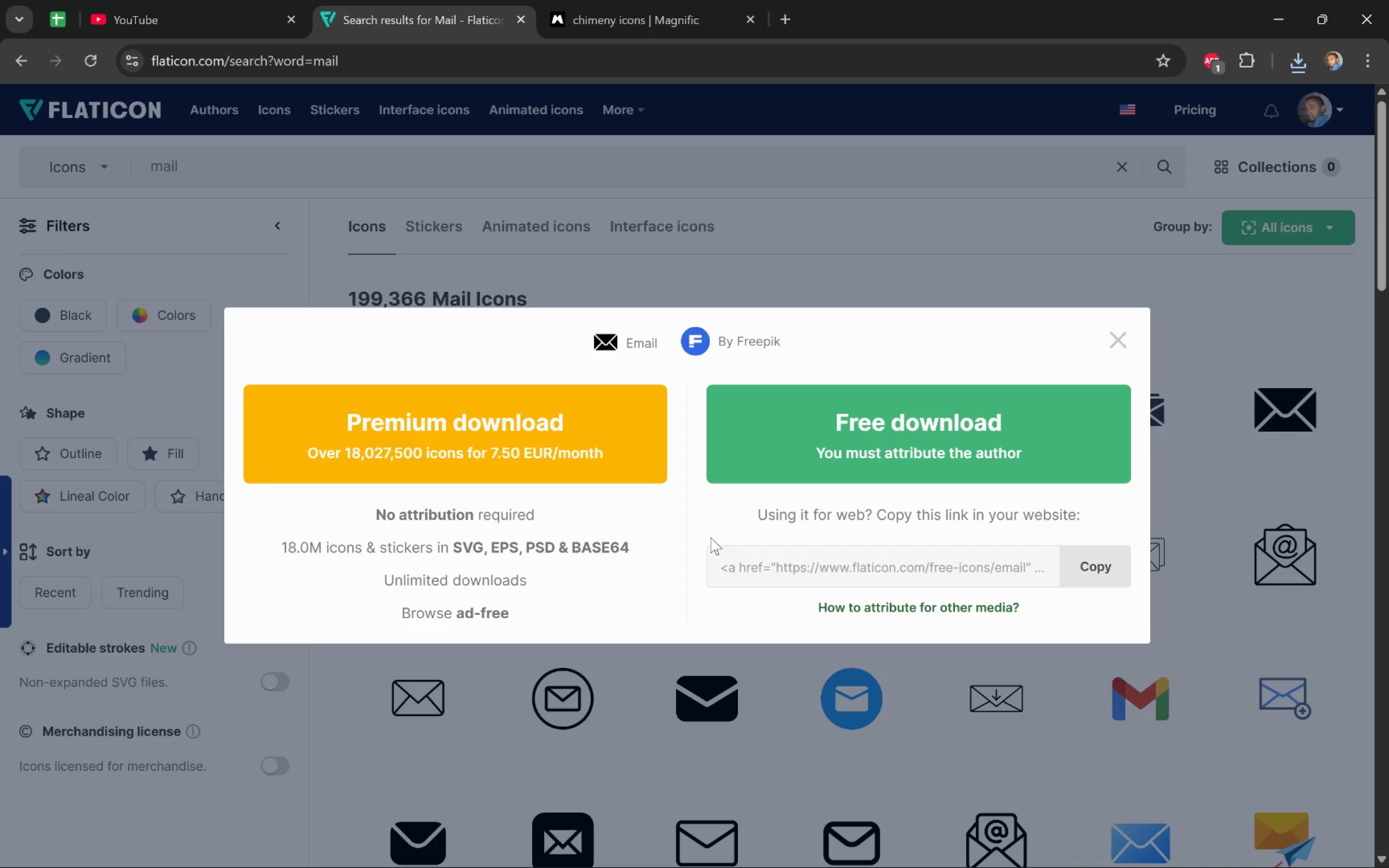 
left_click([817, 433])
 